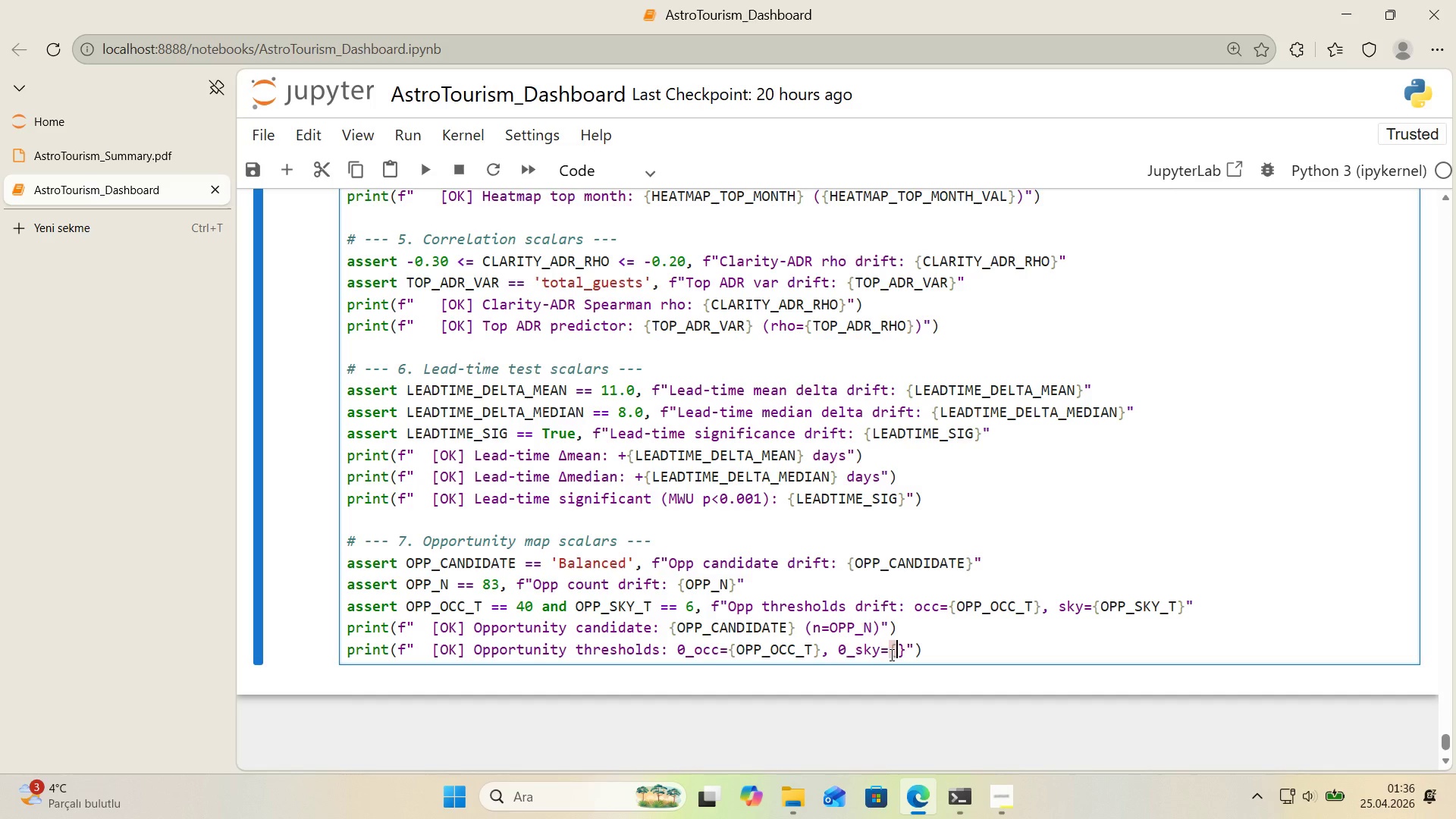 
type(OPP_SKY_TC)
key(Backspace)
 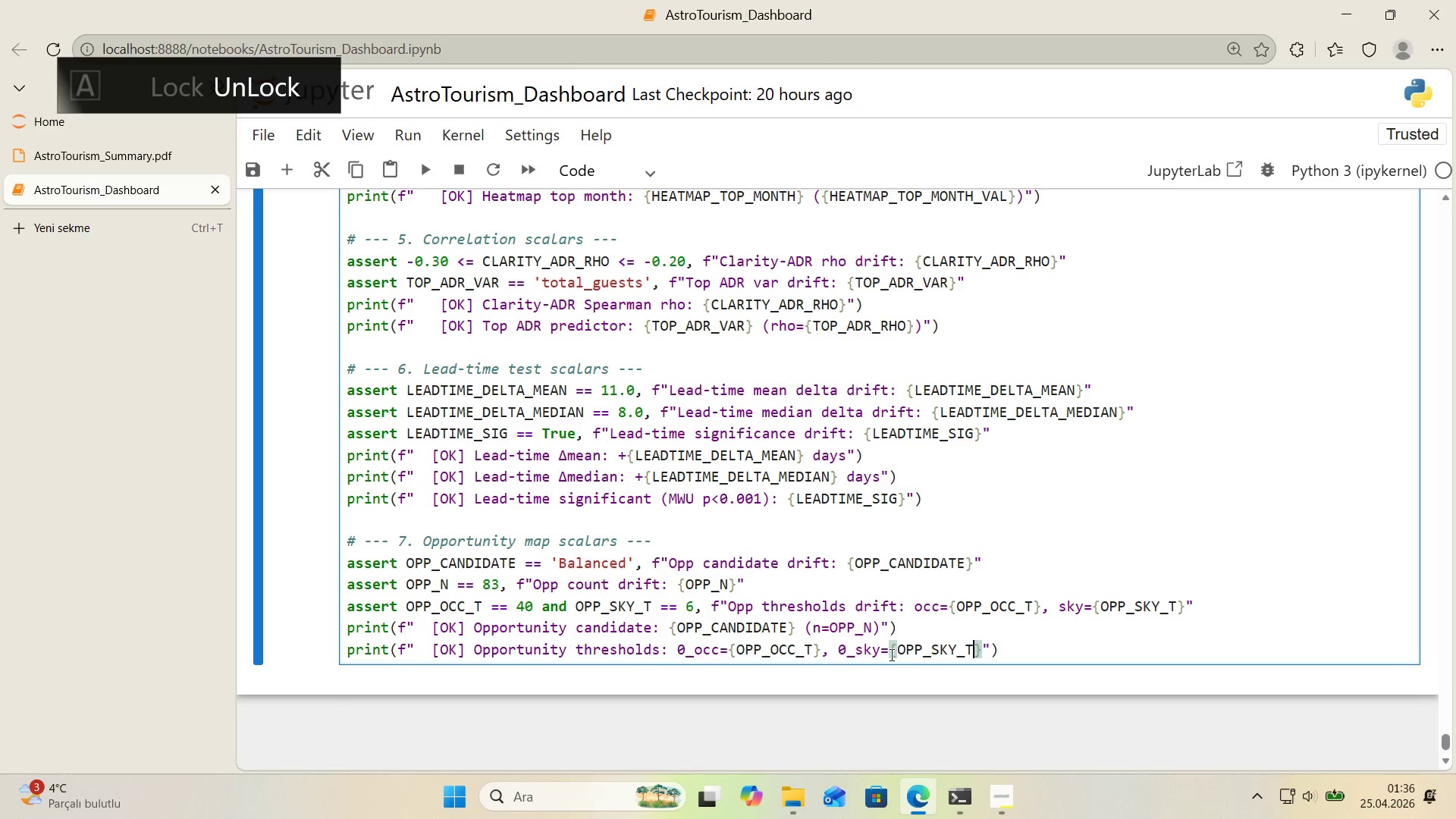 
key(ArrowRight)
 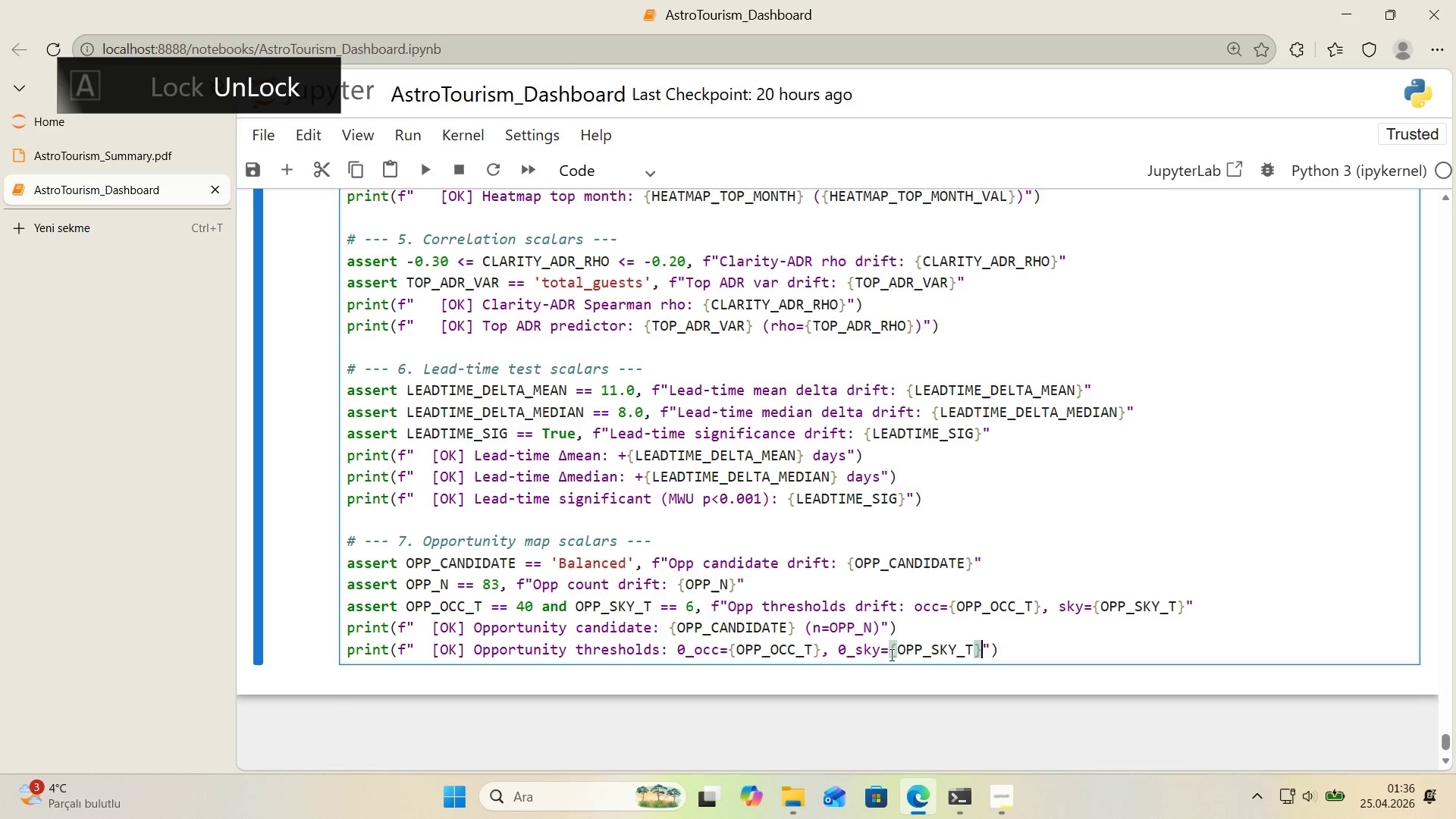 
key(ArrowRight)
 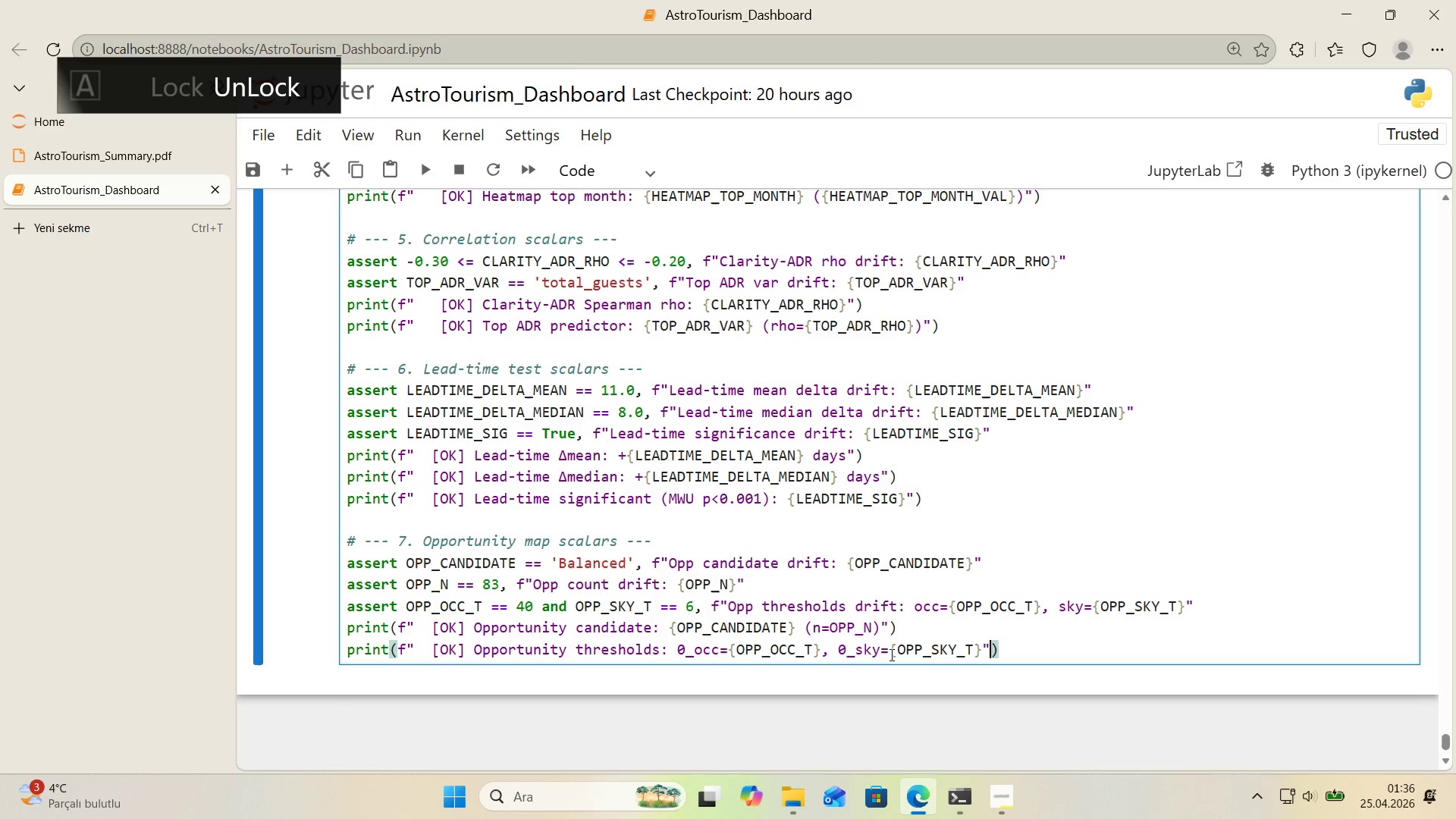 
key(ArrowRight)
 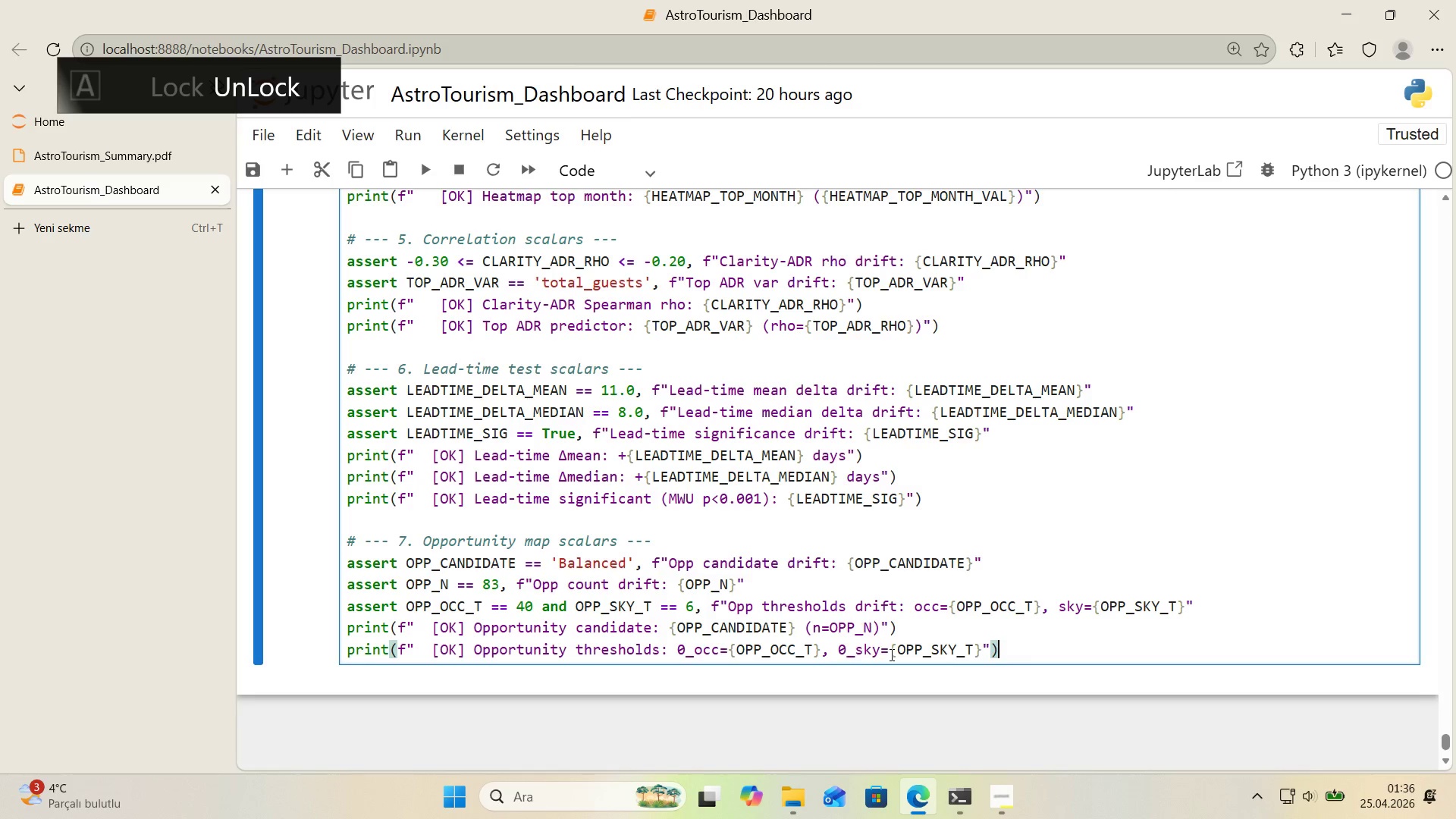 
key(Enter)
 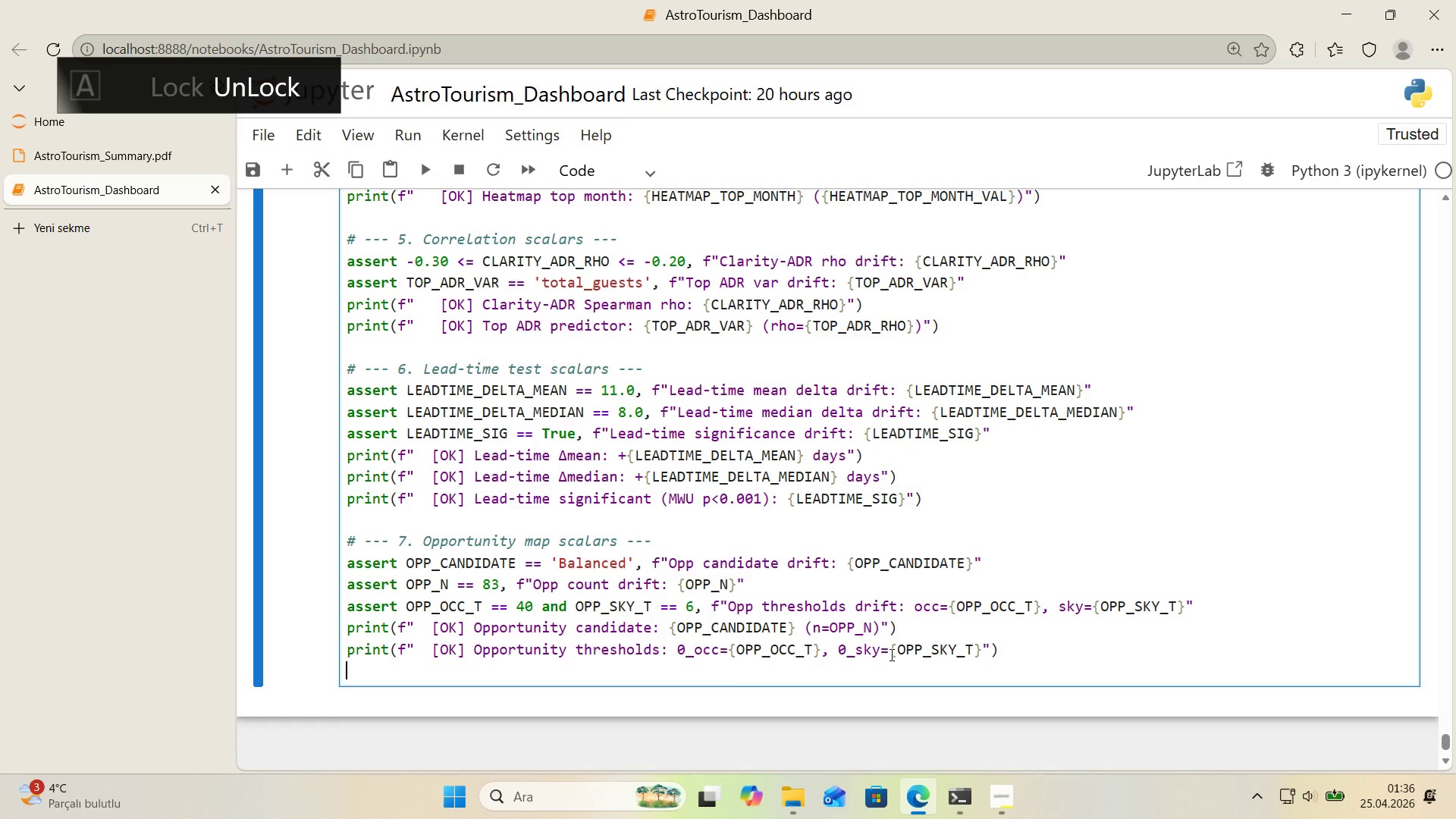 
key(Enter)
 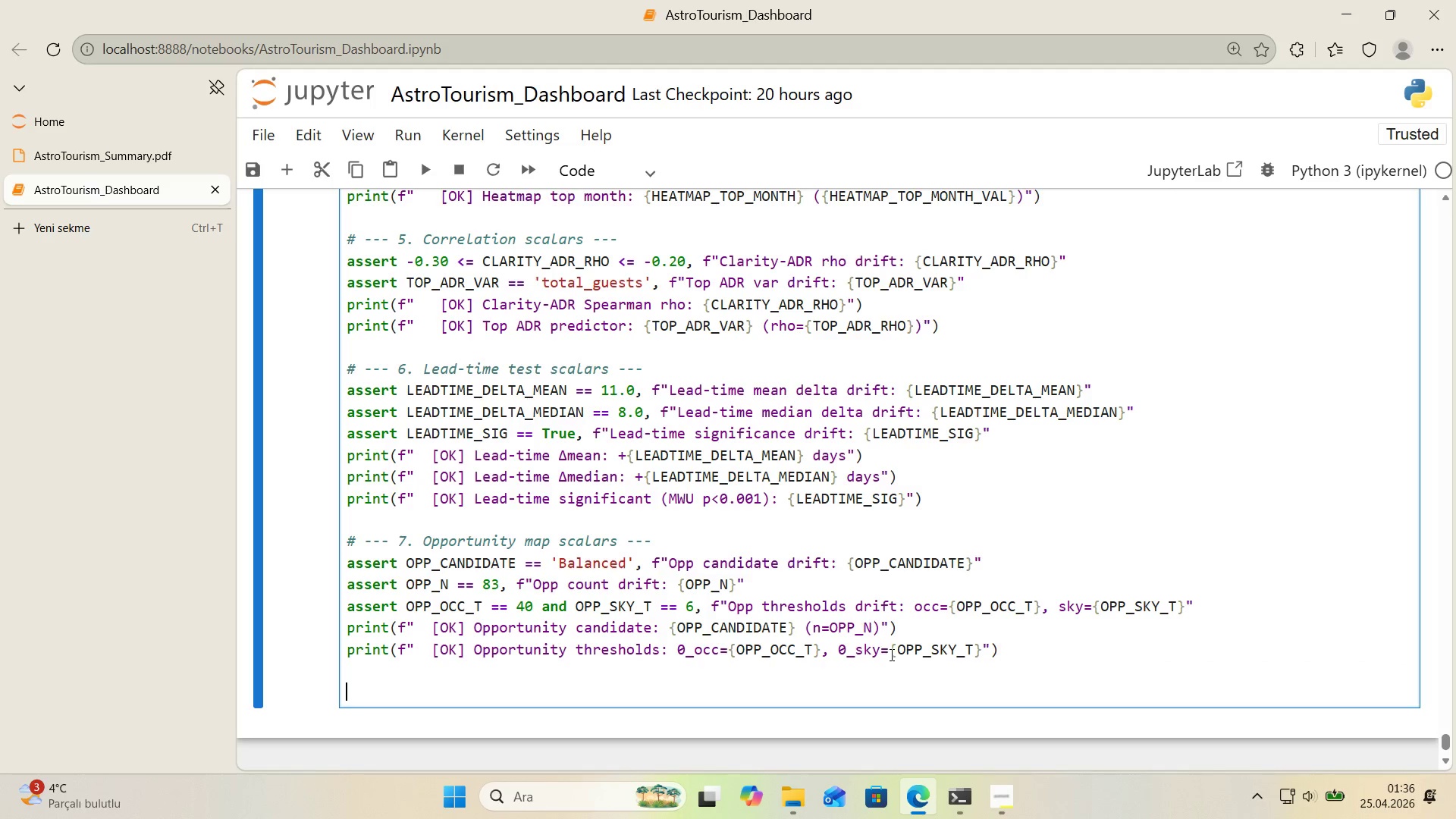 
key(Control+ControlLeft)
 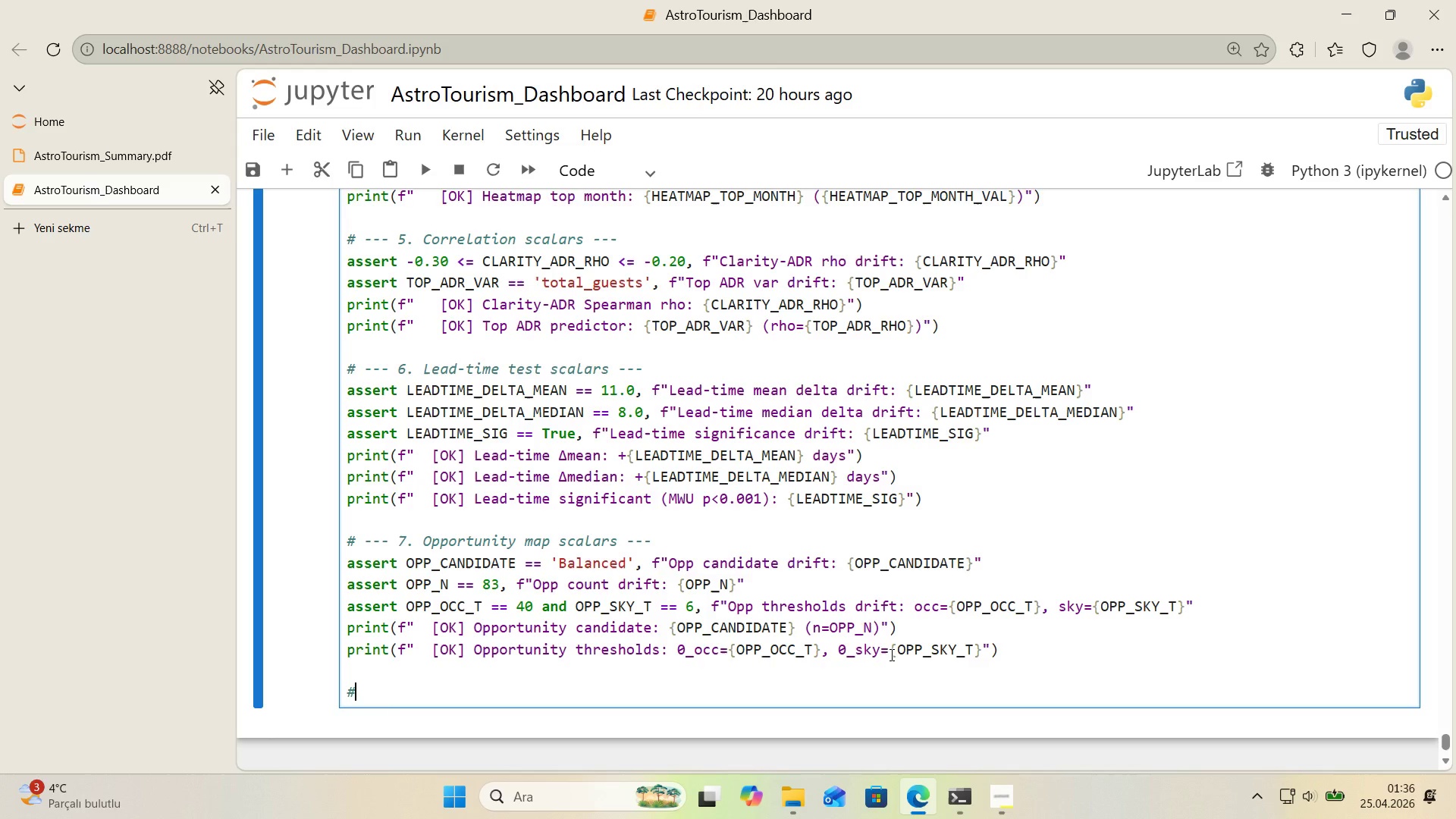 
key(Alt+Control+AltRight)
 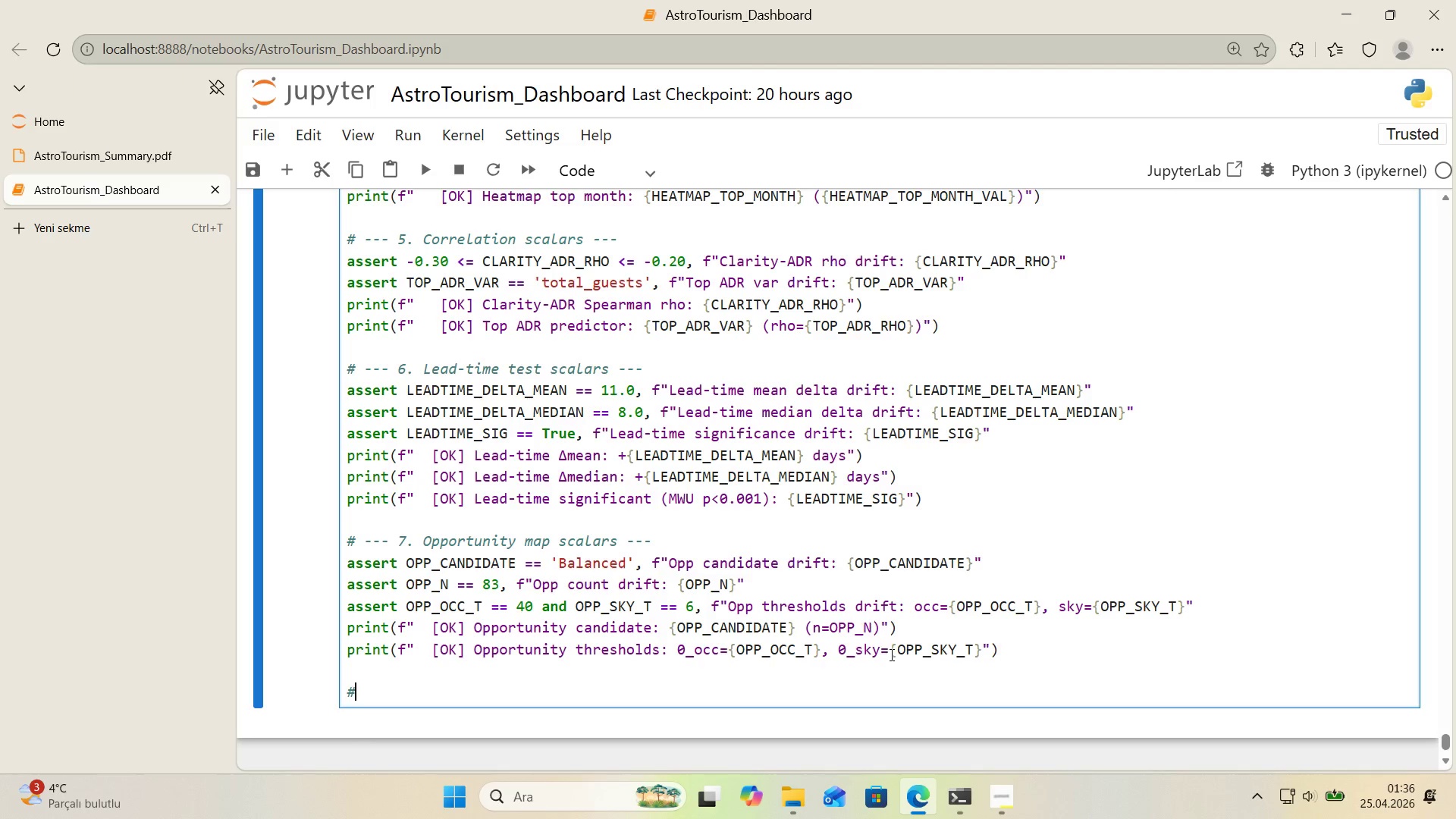 
key(Alt+Control+3)
 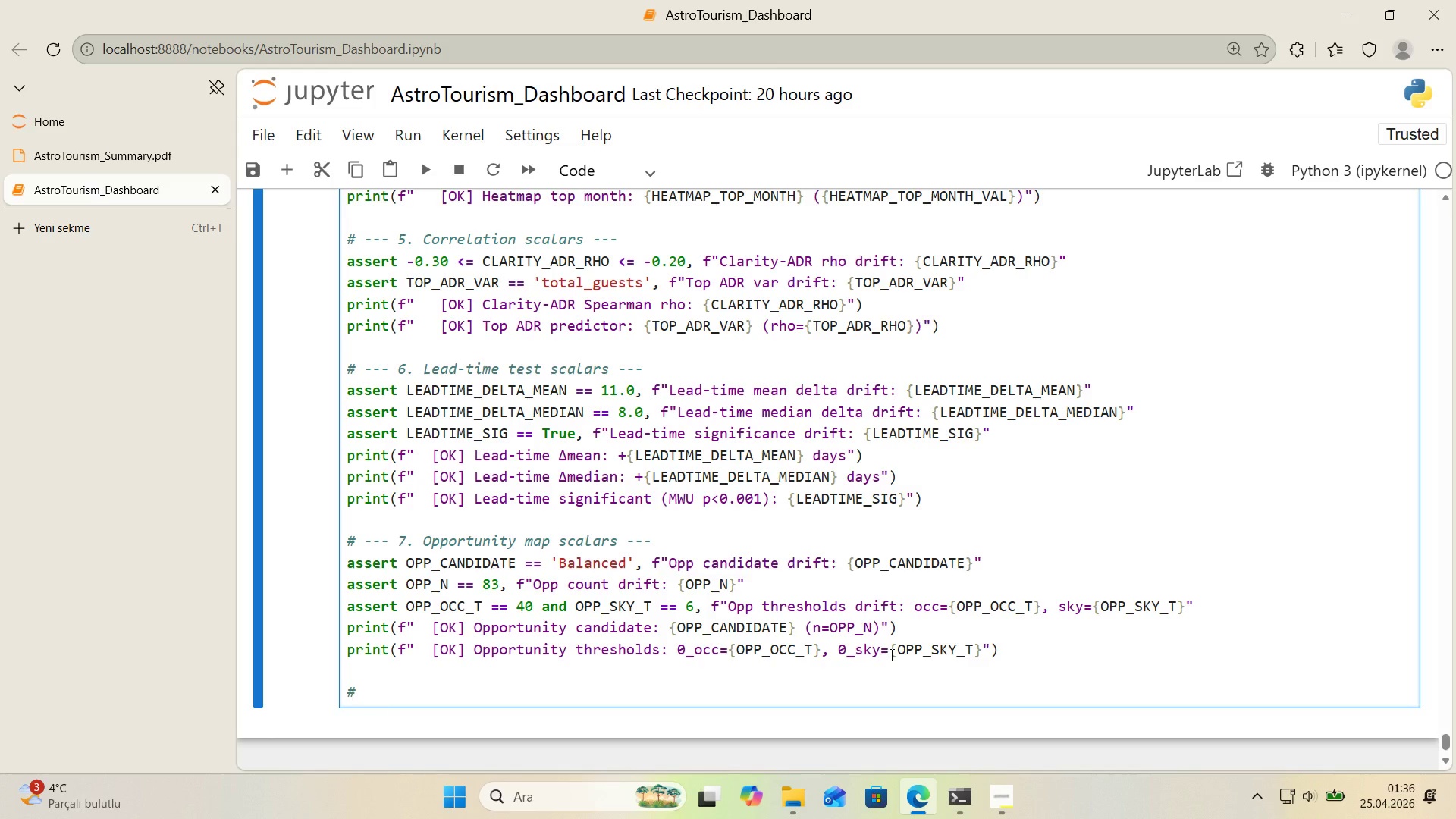 
type( --- 8. E)
key(Backspace)
type(Dec's'ons reg'stry completeness ---)
 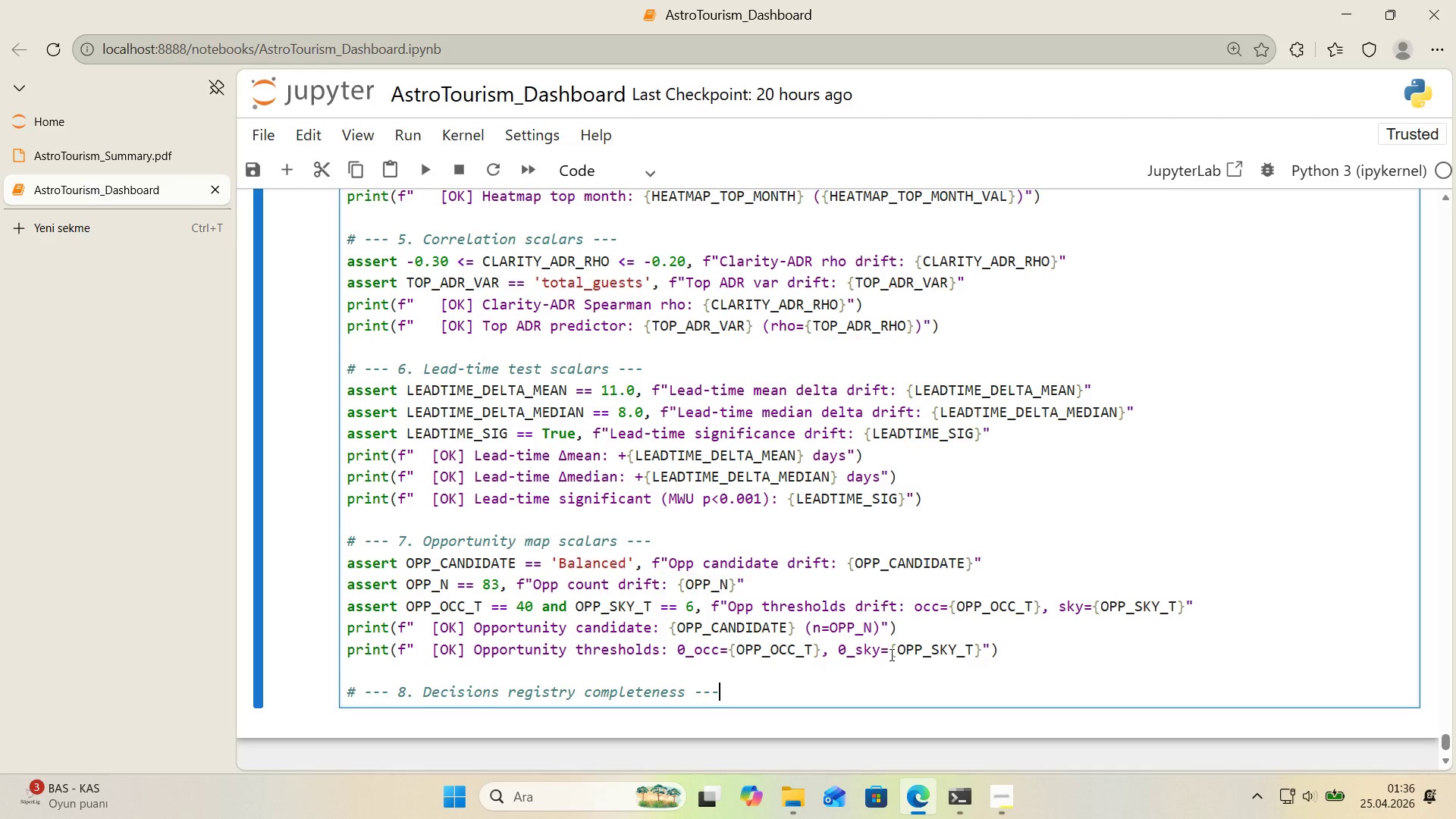 
key(Enter)
 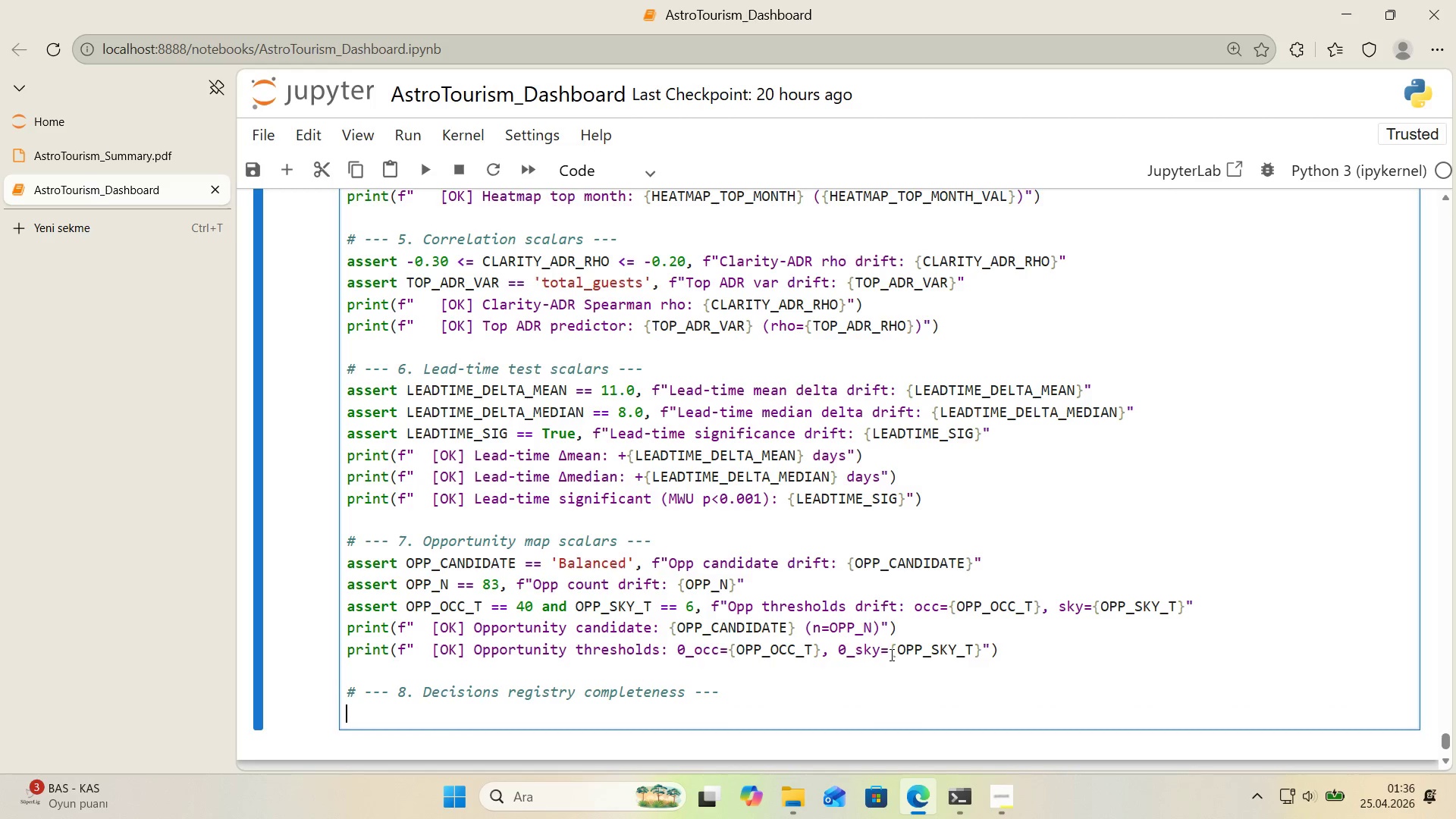 
scroll: coordinate [915, 583], scroll_direction: down, amount: 2.0
 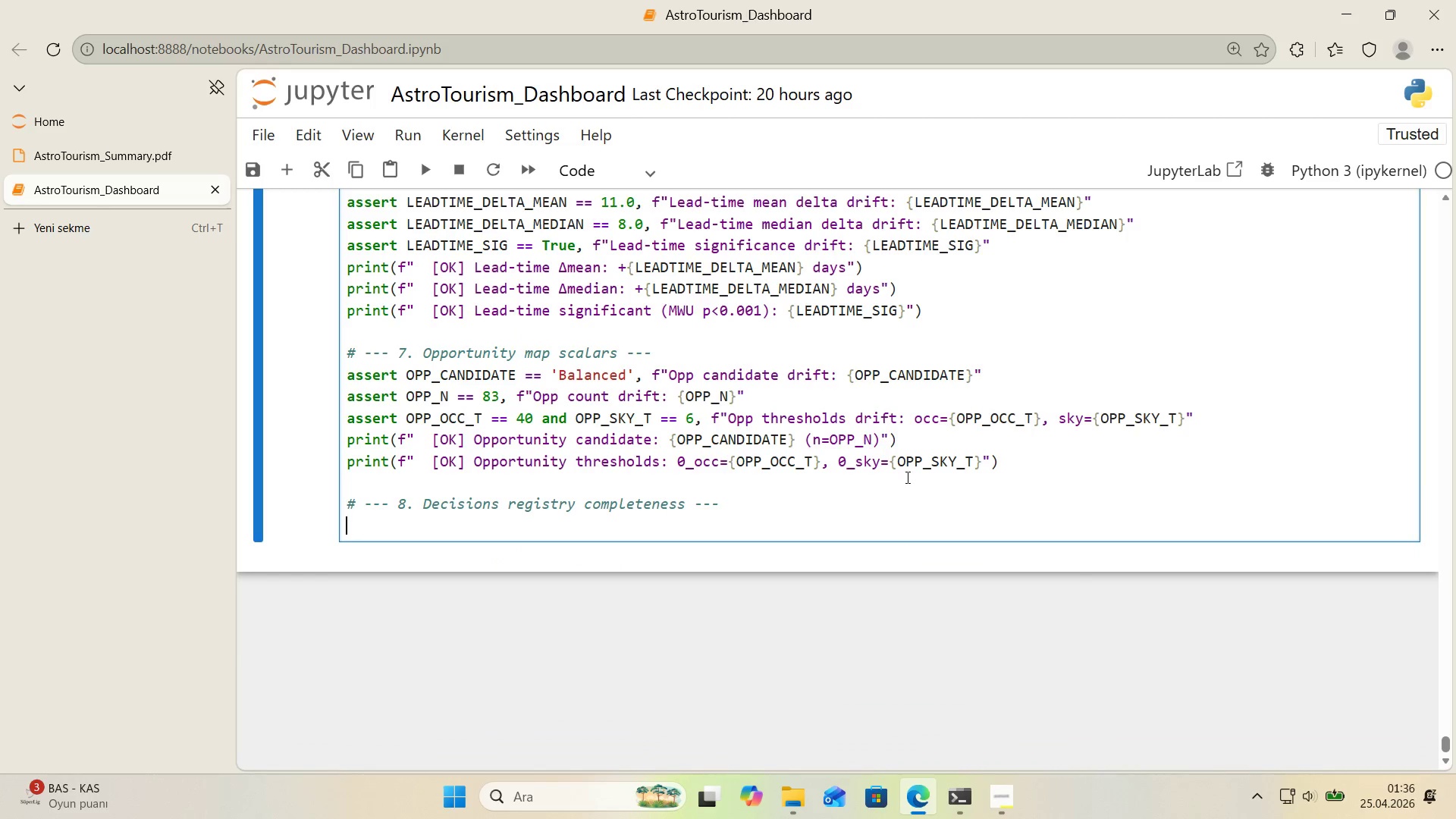 
type(expected_dec's'ons ) )
 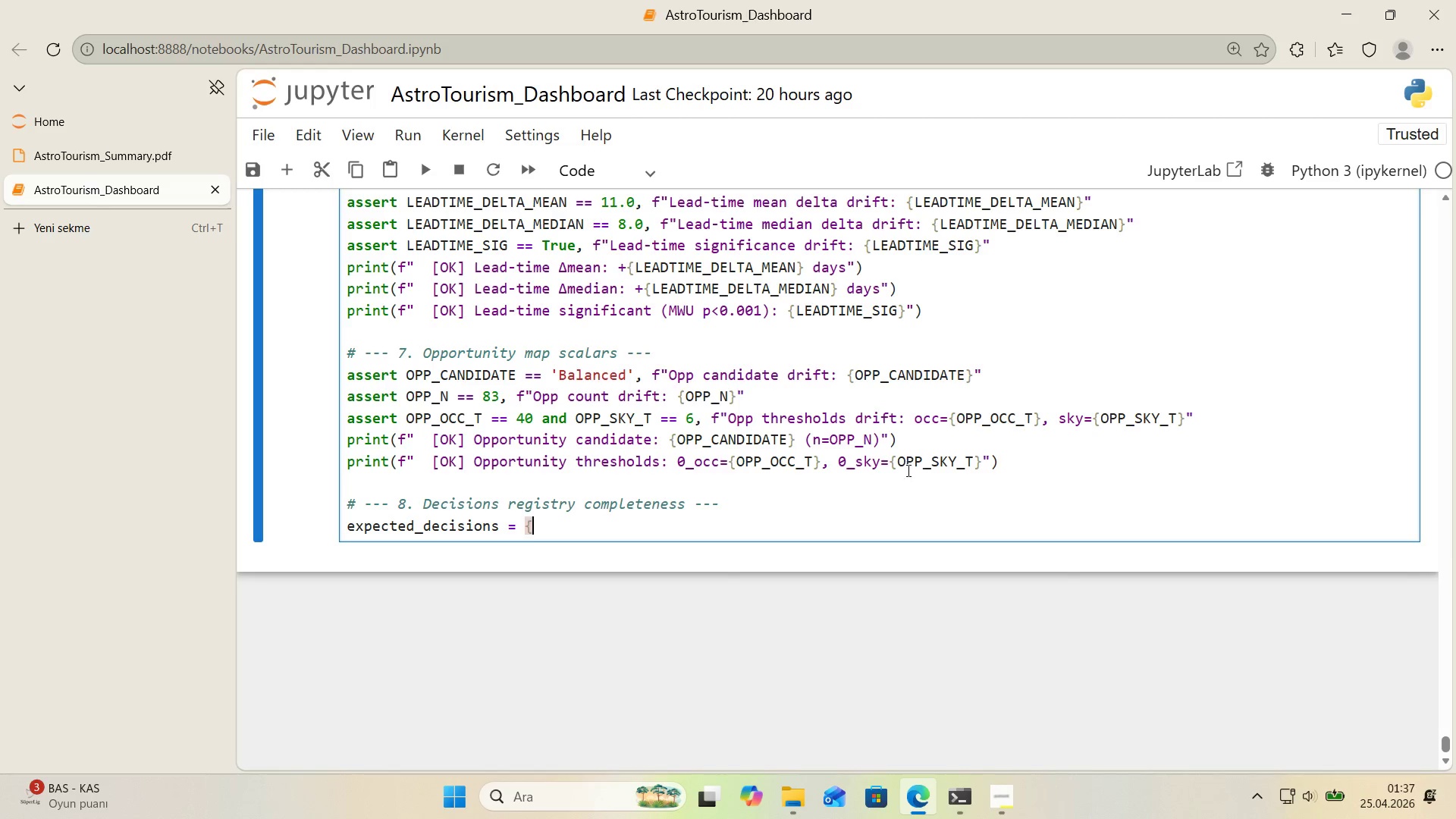 
key(Alt+Control+7)
 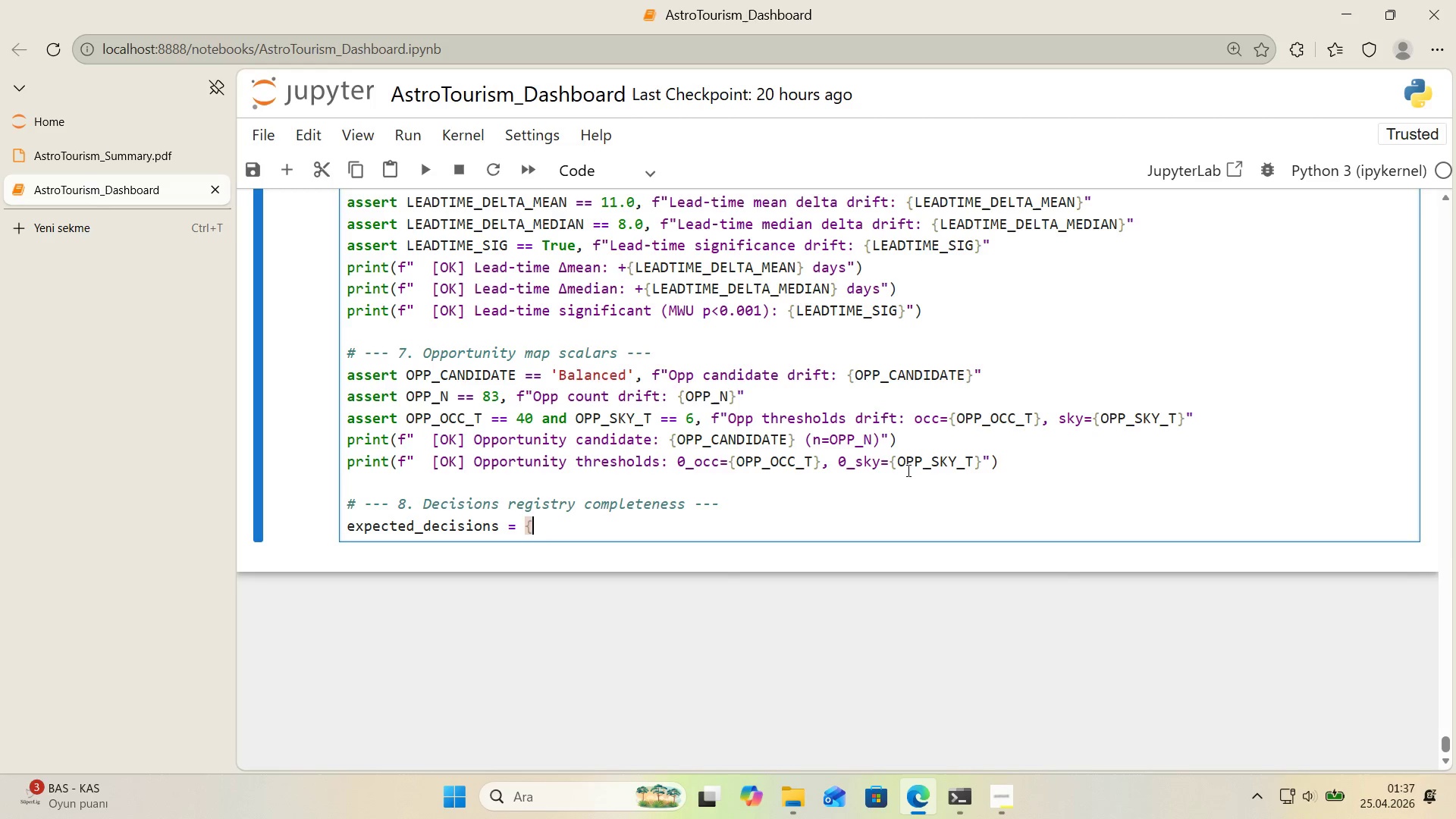 
key(Alt+Control+0)
 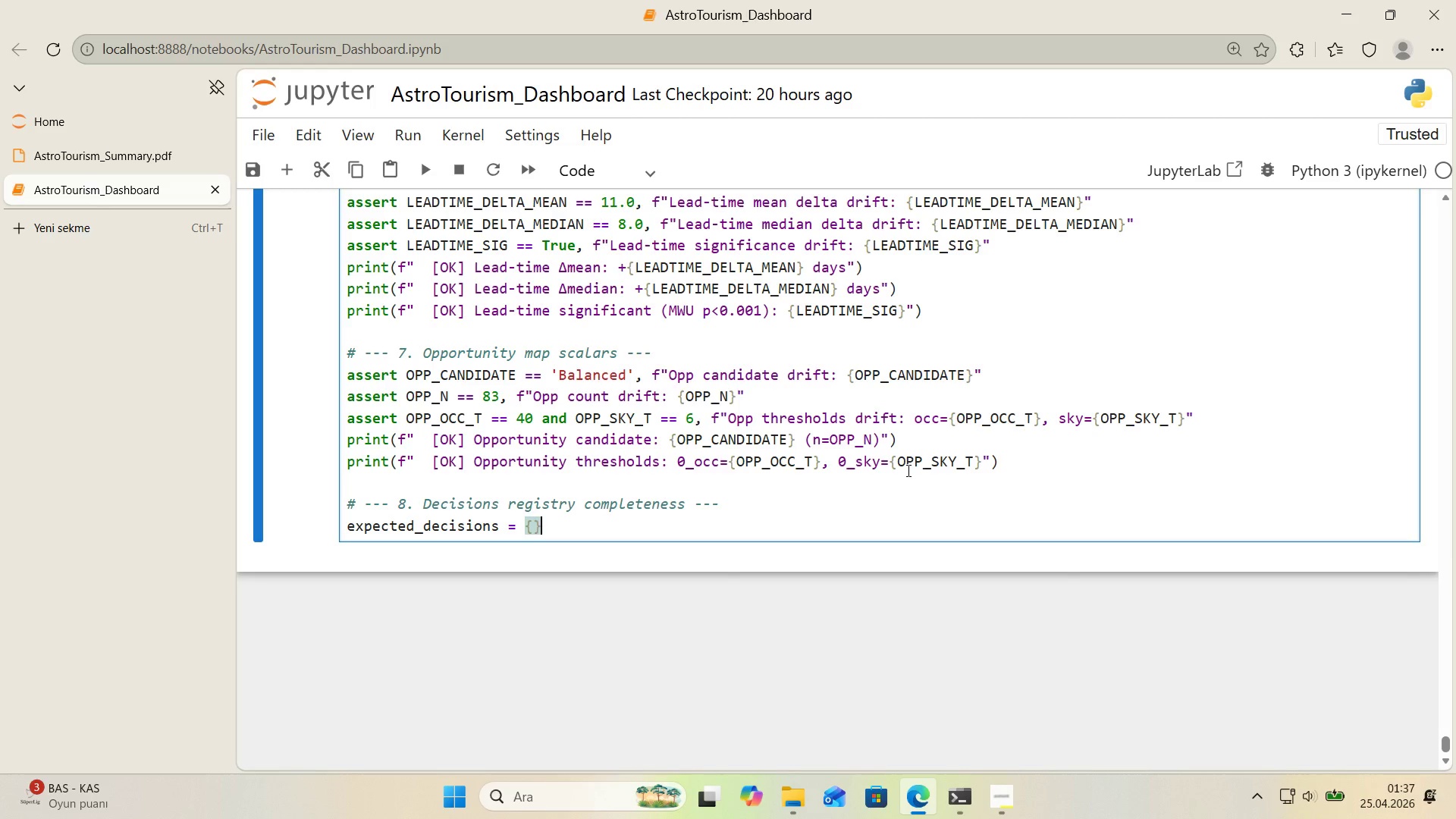 
key(ArrowLeft)
 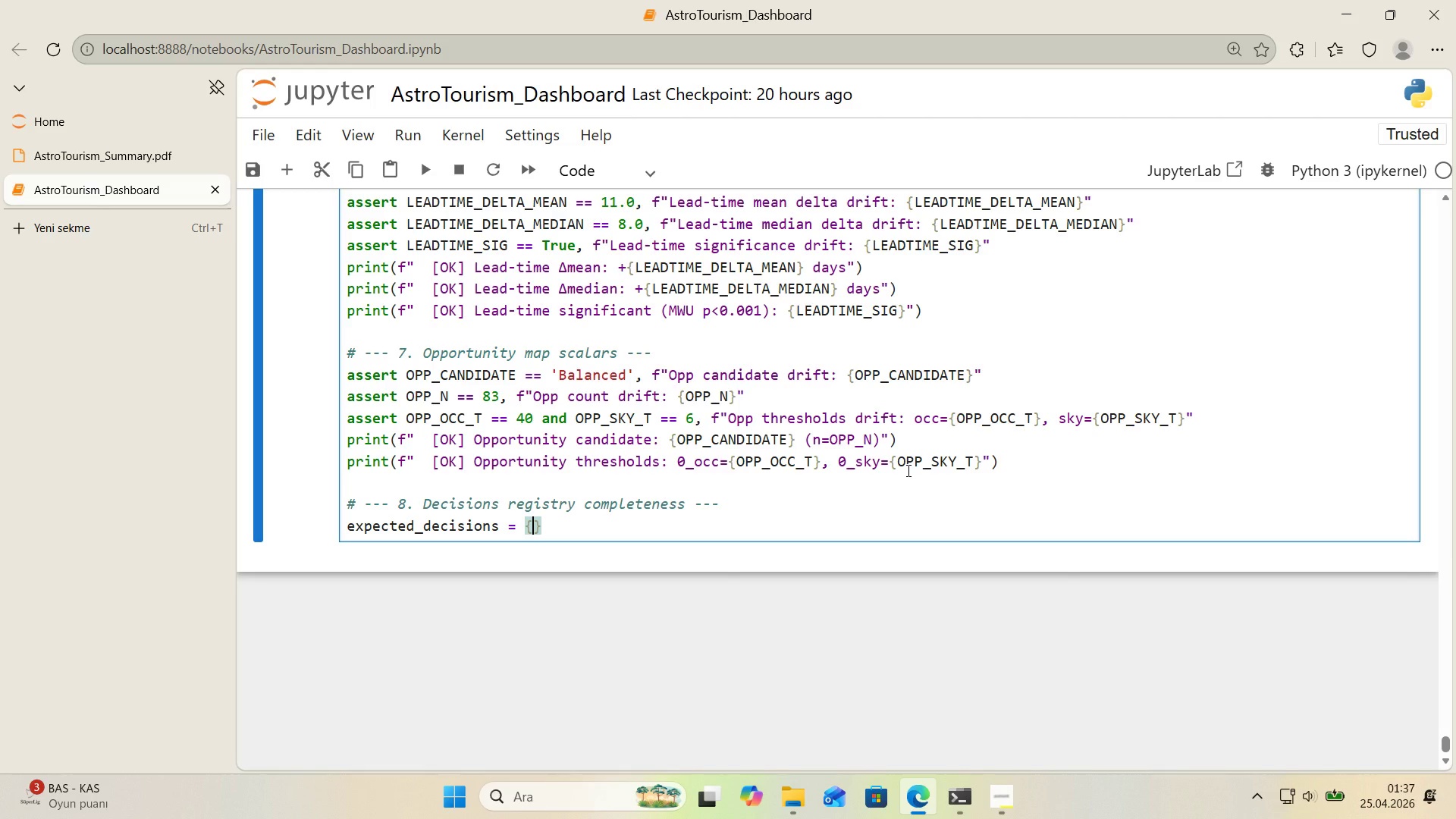 
type(@@)
 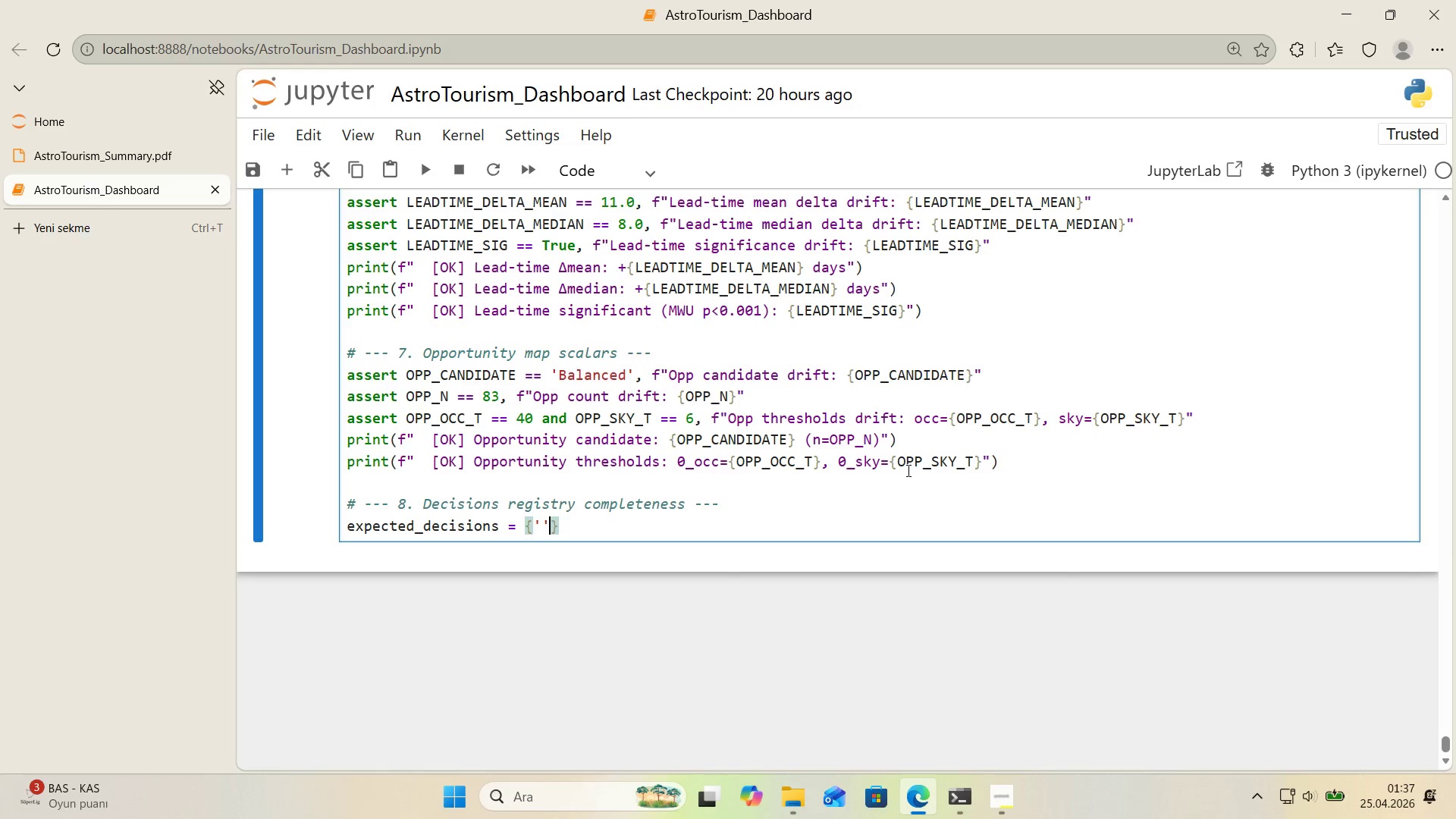 
key(ArrowLeft)
 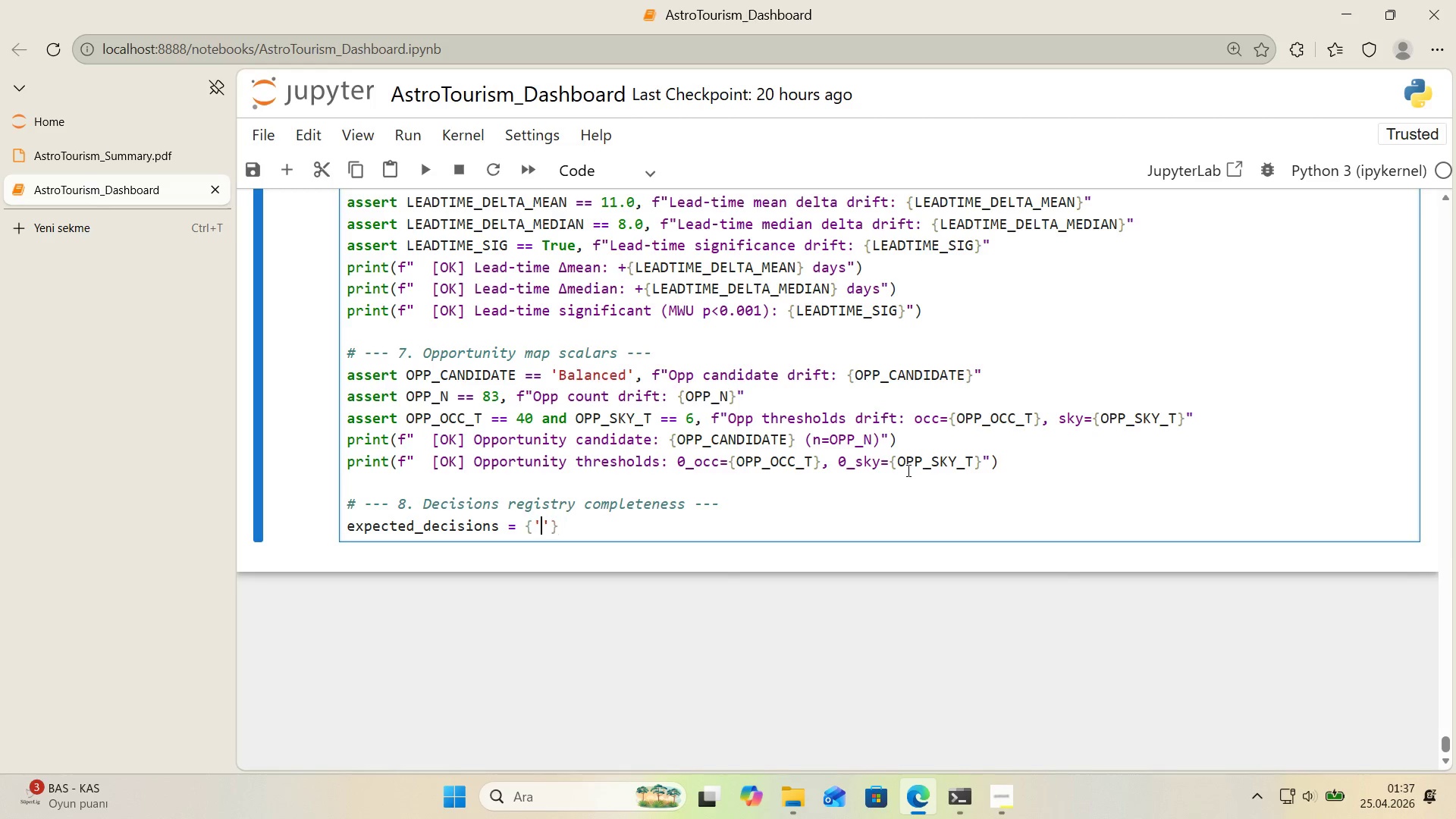 
type(D1)
 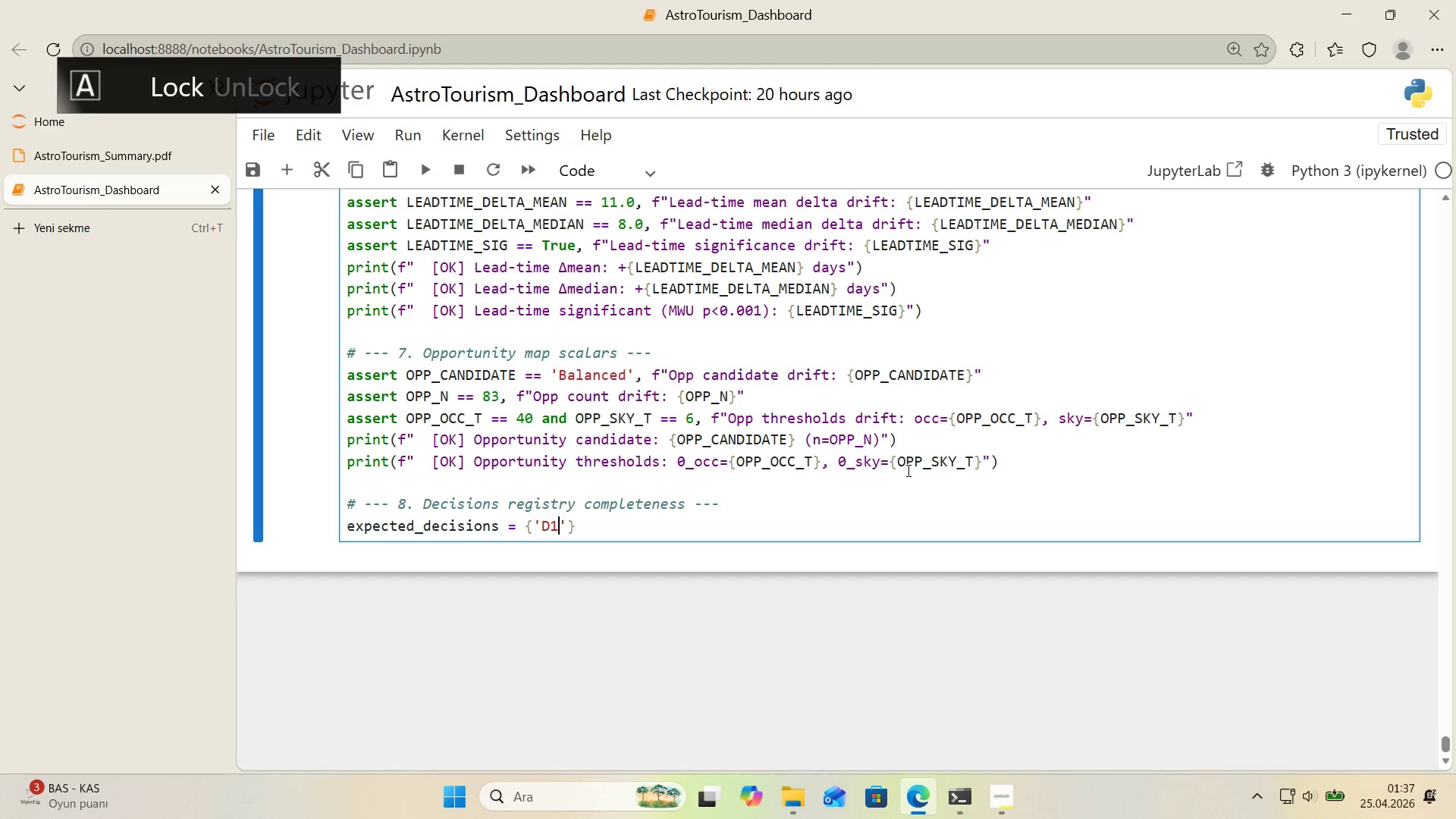 
key(ArrowRight)
 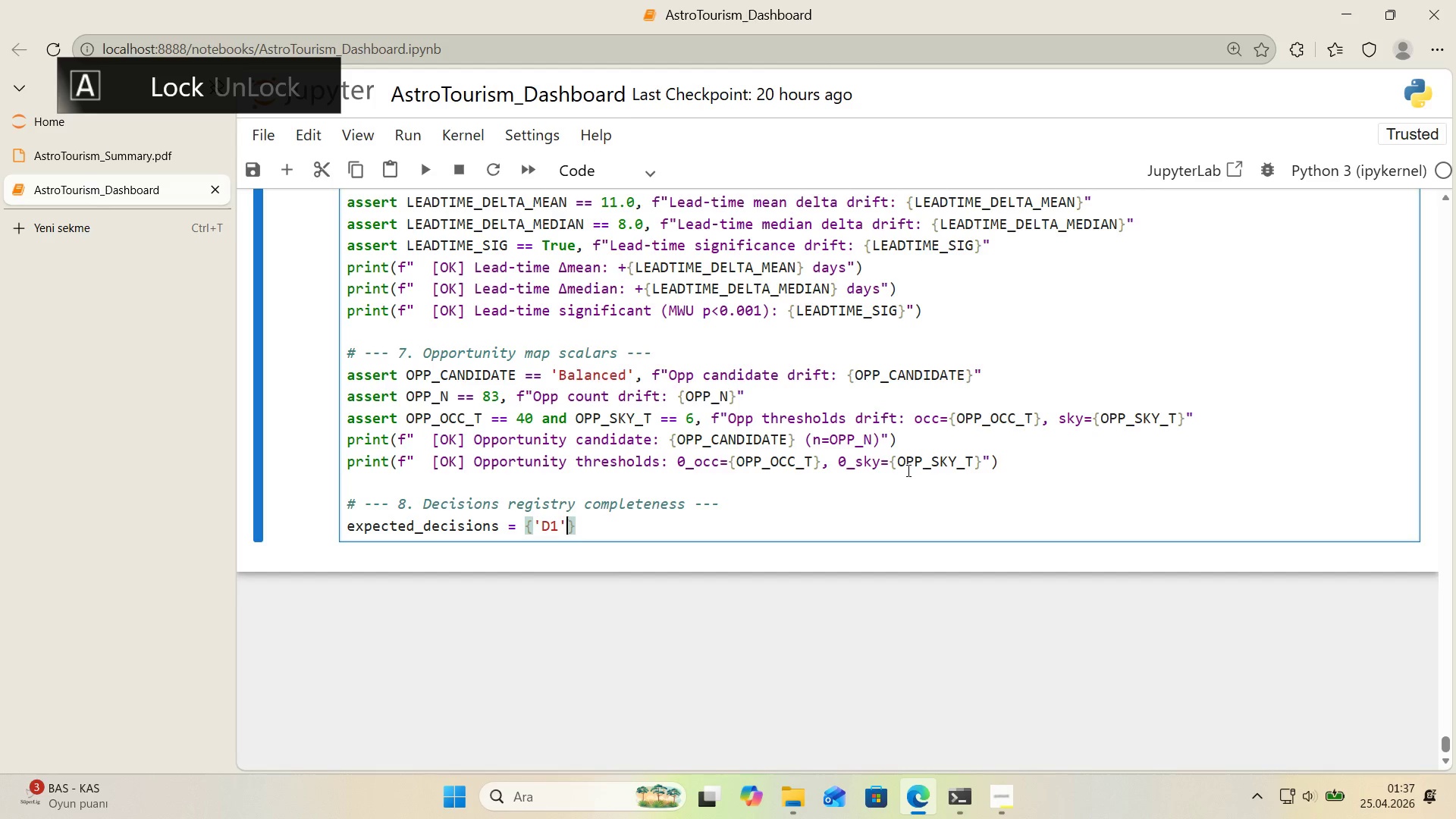 
type(, @@)
 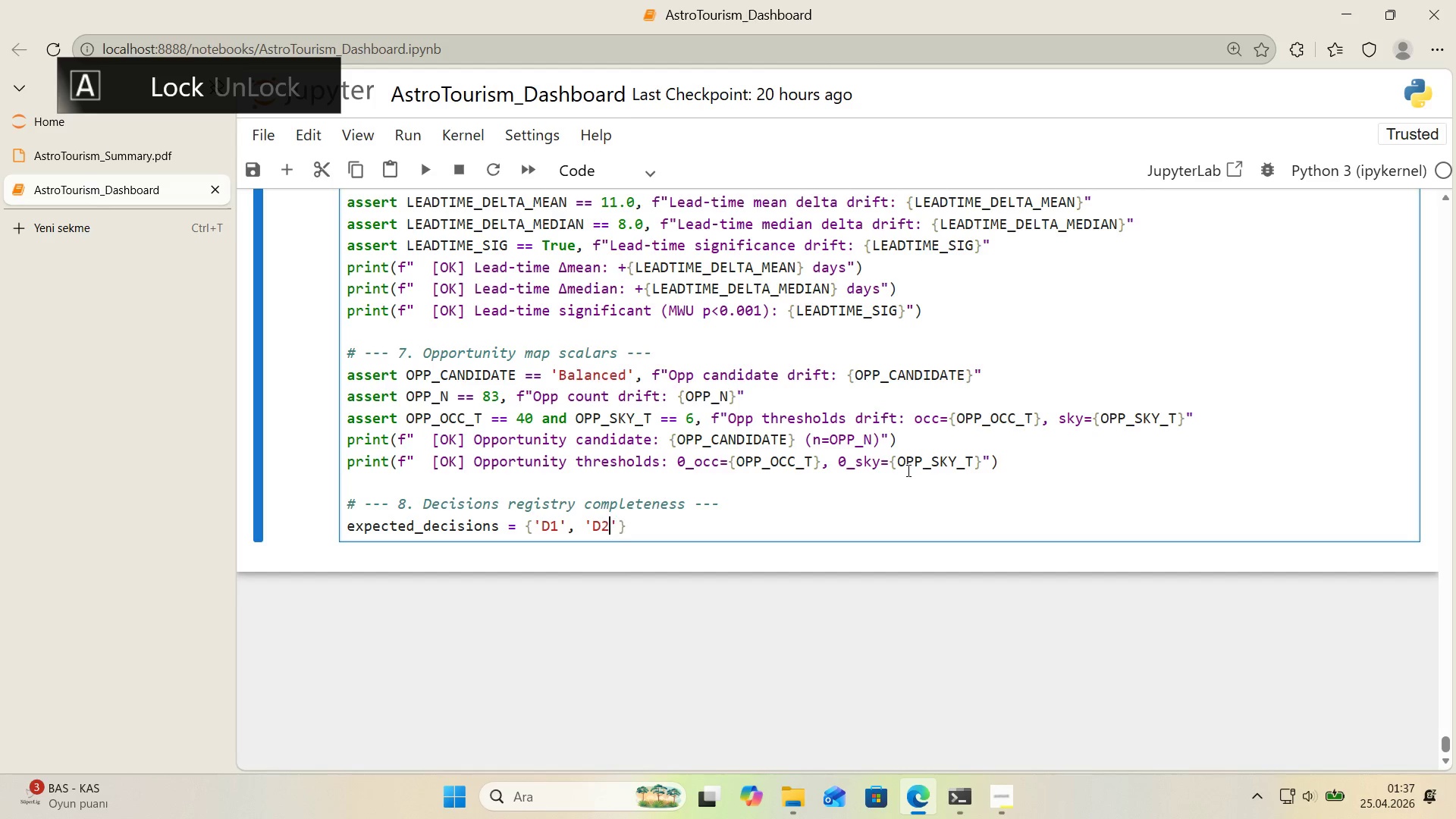 
 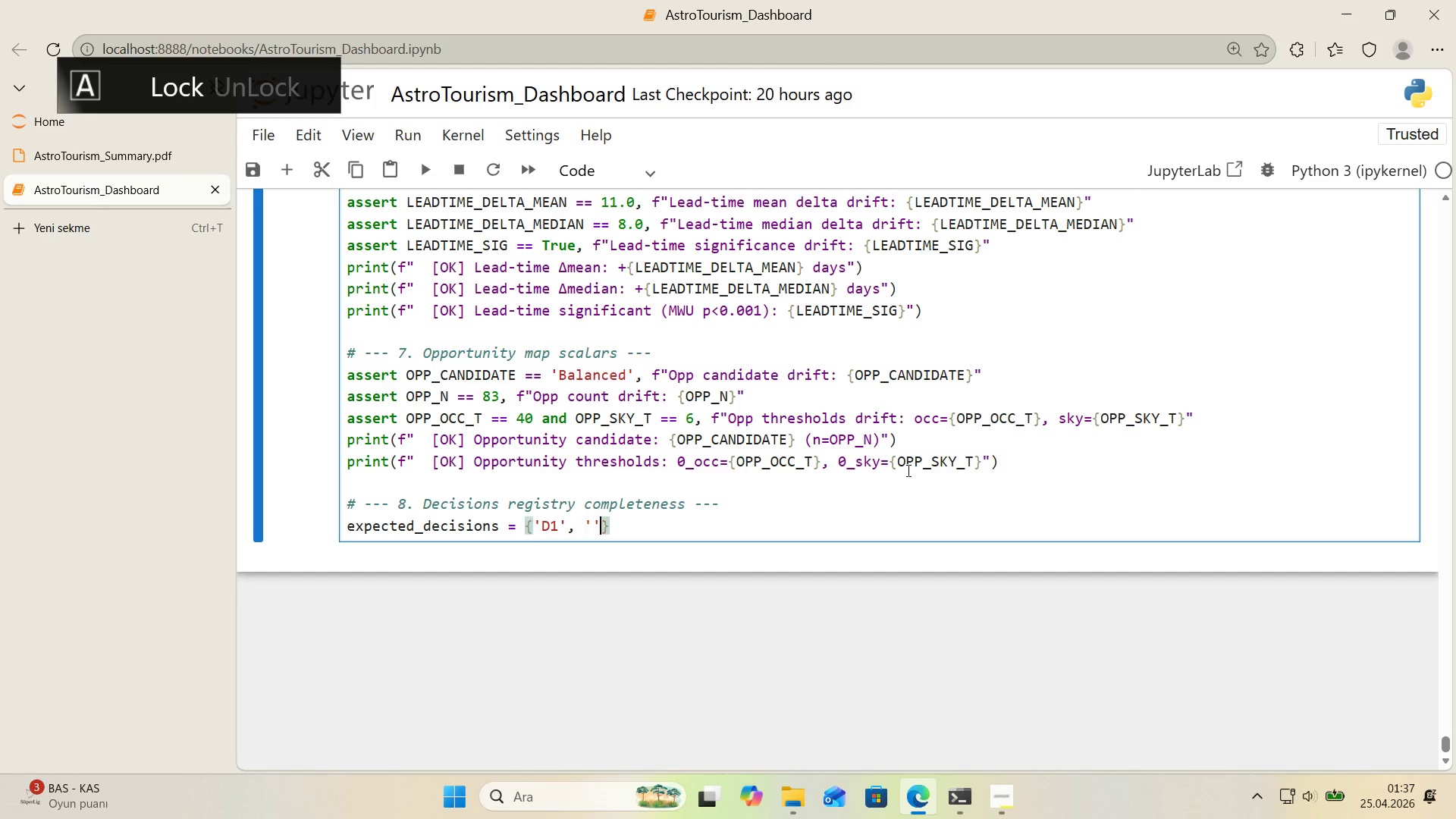 
key(ArrowLeft)
 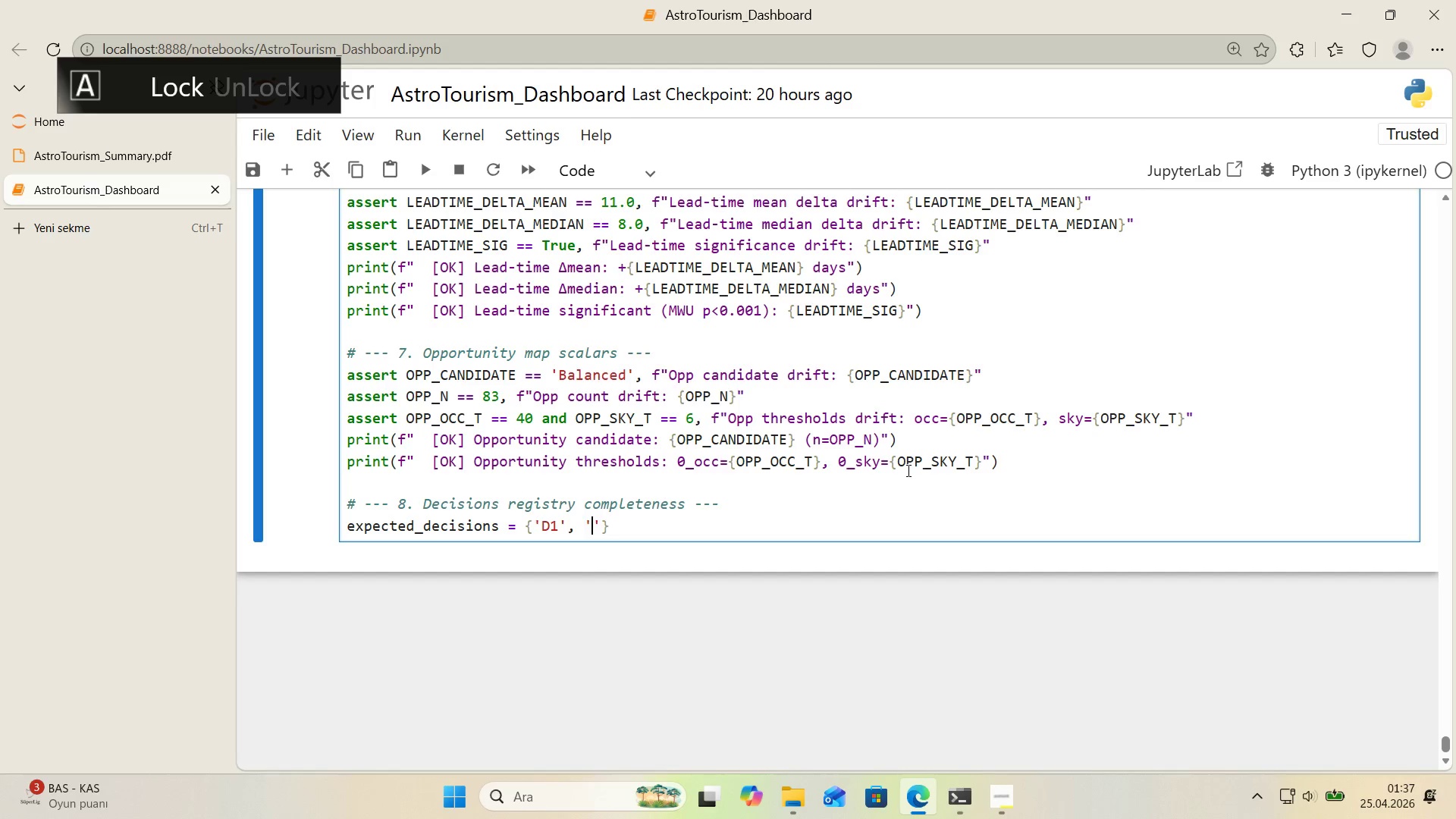 
type(D2,)
key(Backspace)
 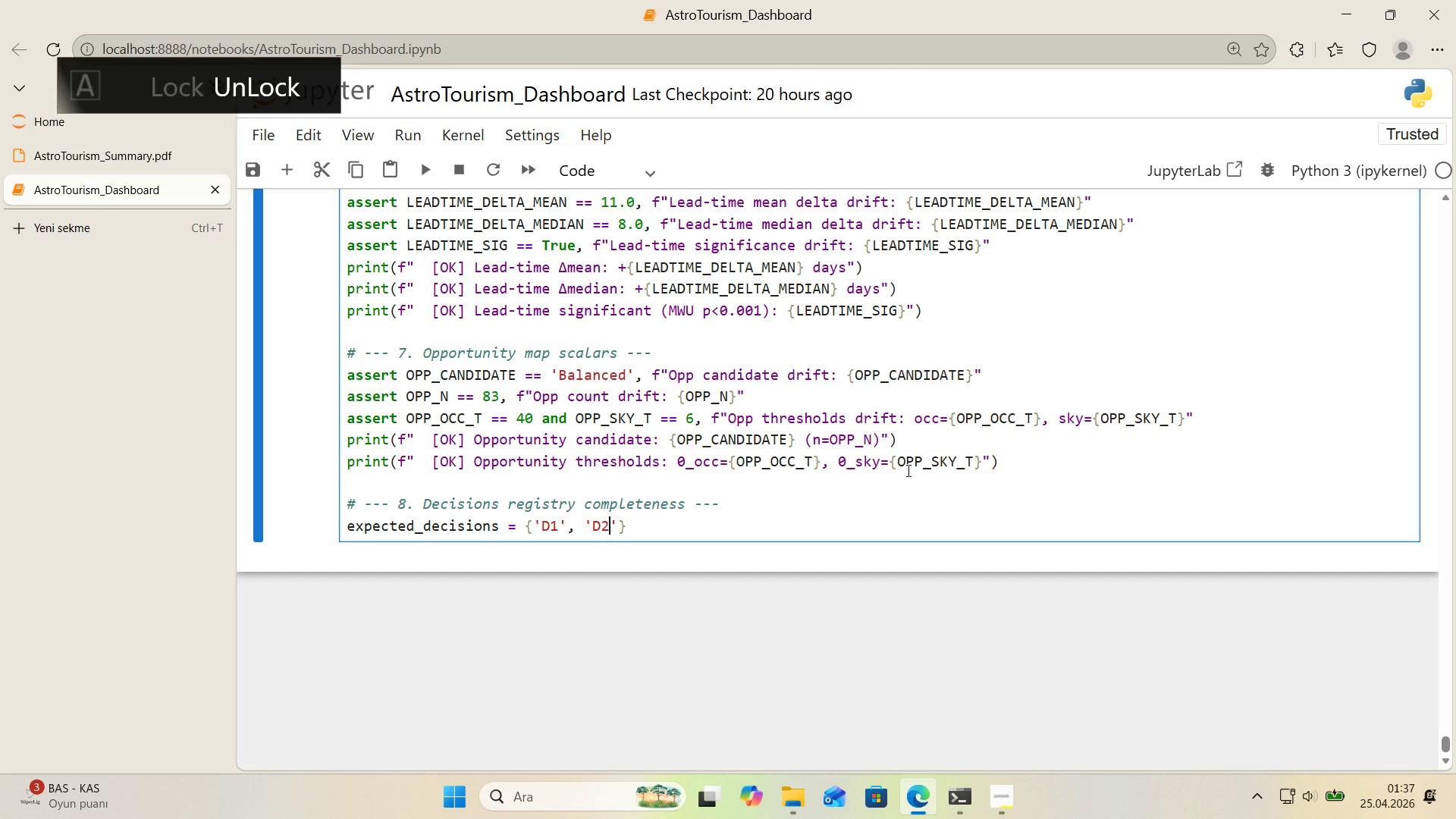 
key(ArrowRight)
 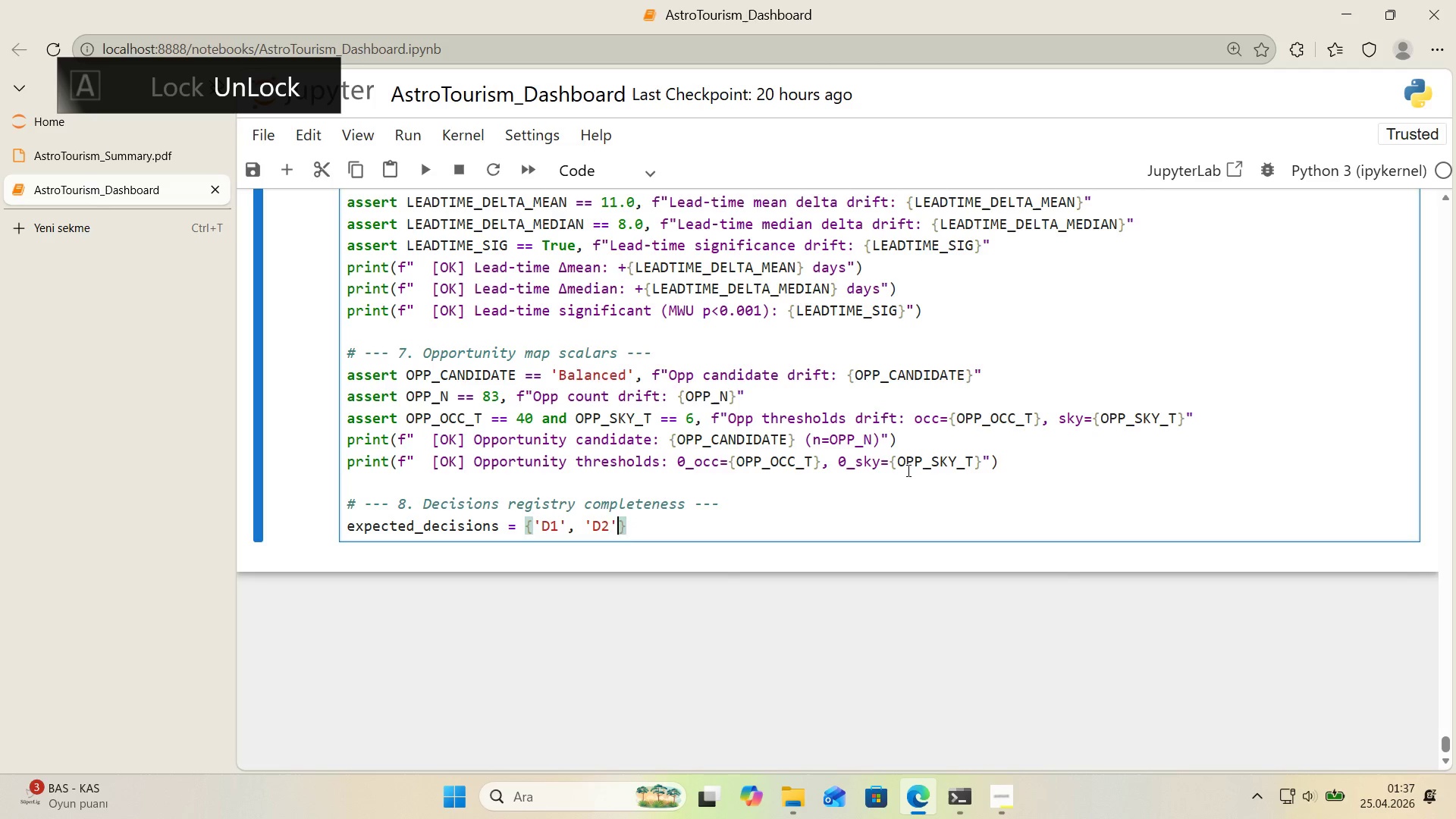 
type(, @@)
 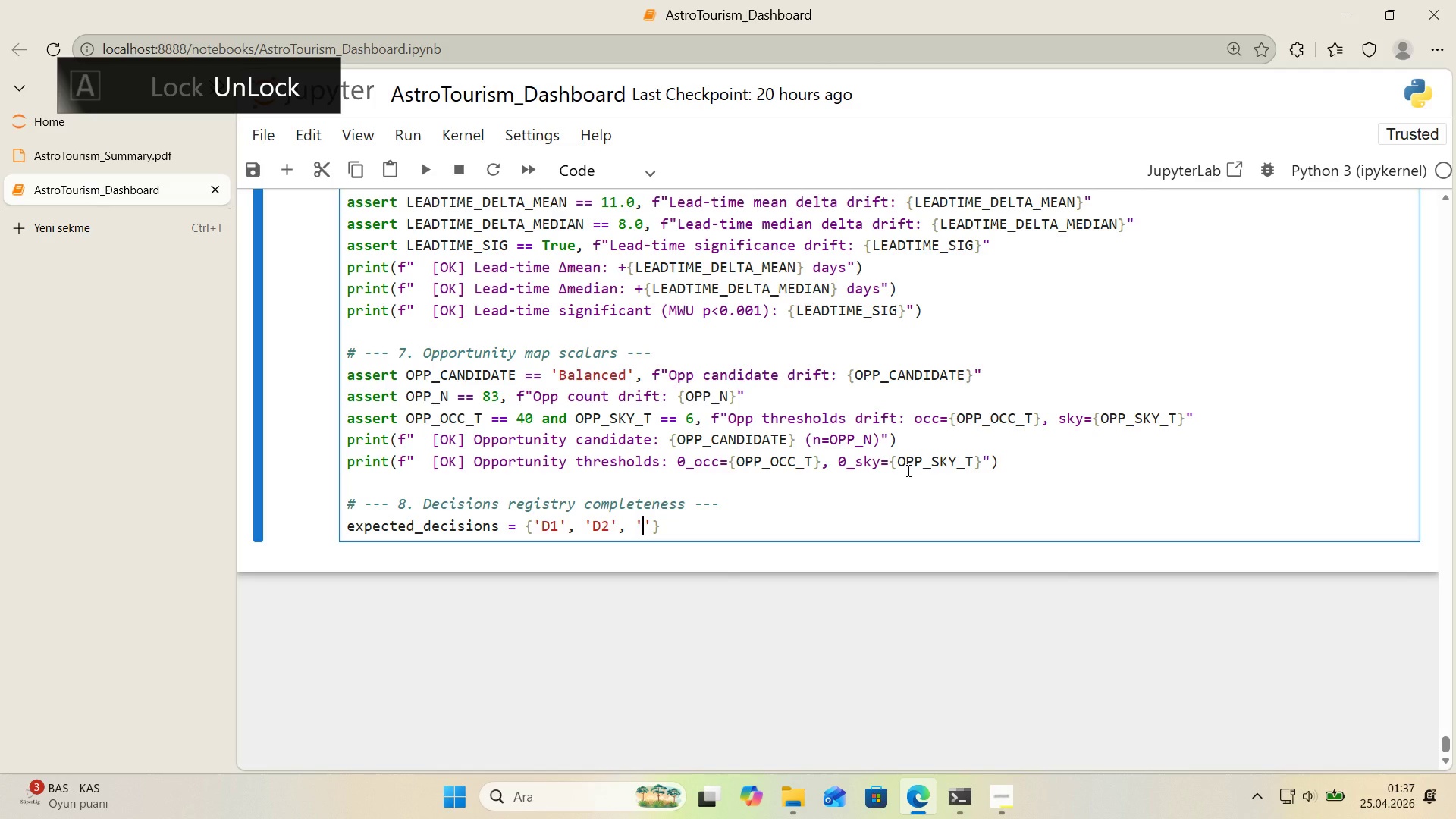 
 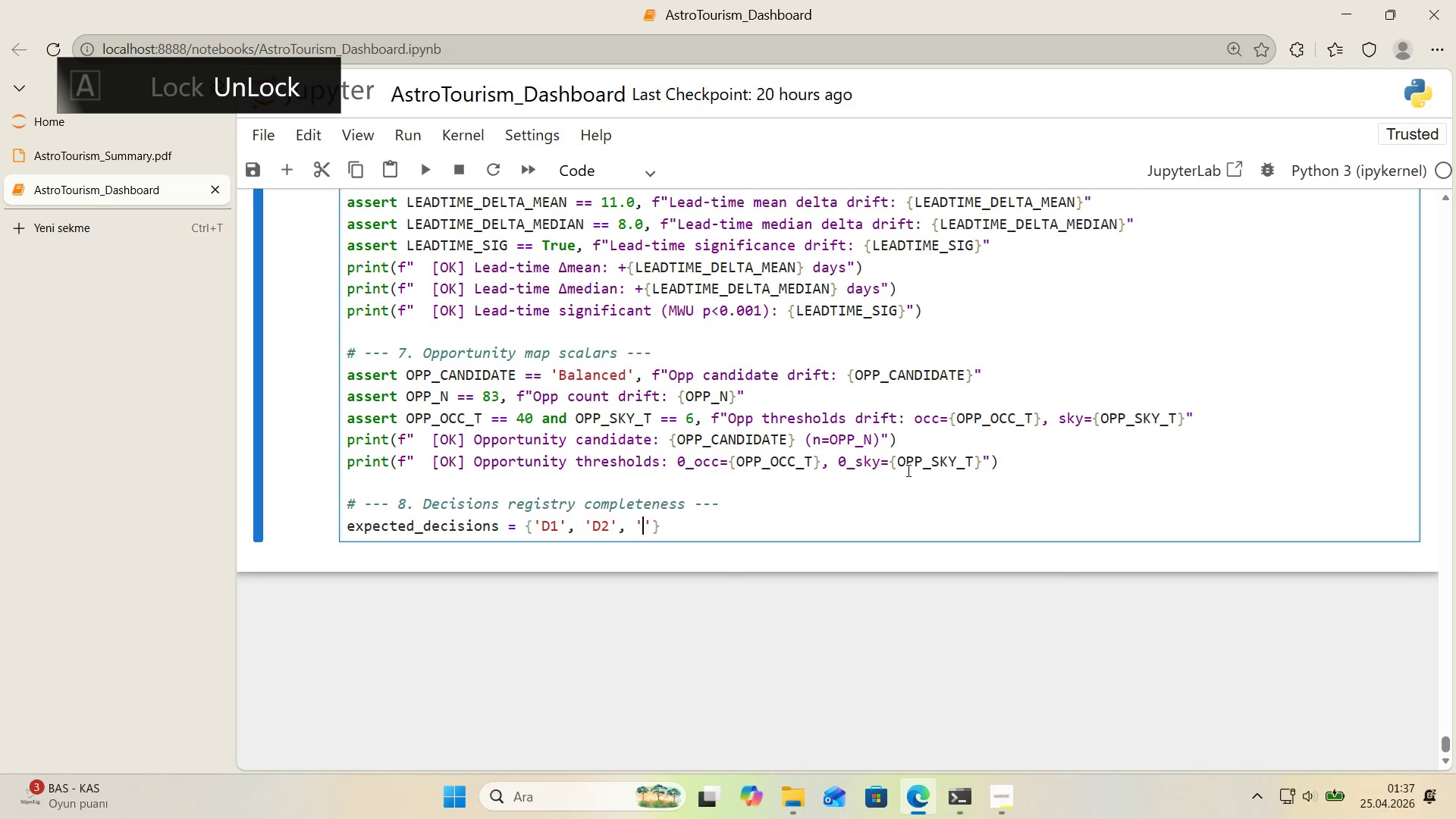 
key(ArrowLeft)
 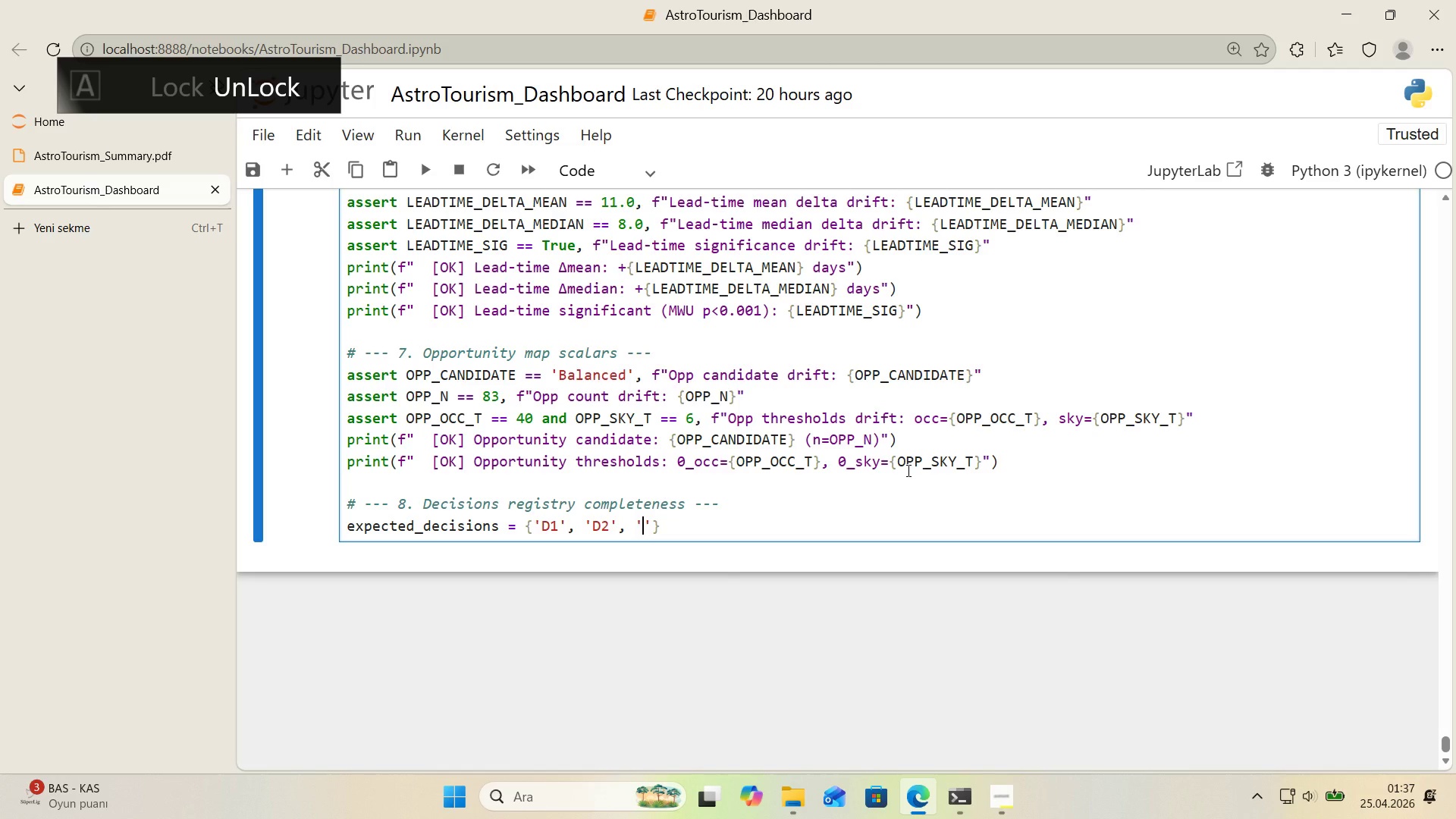 
type(D3)
 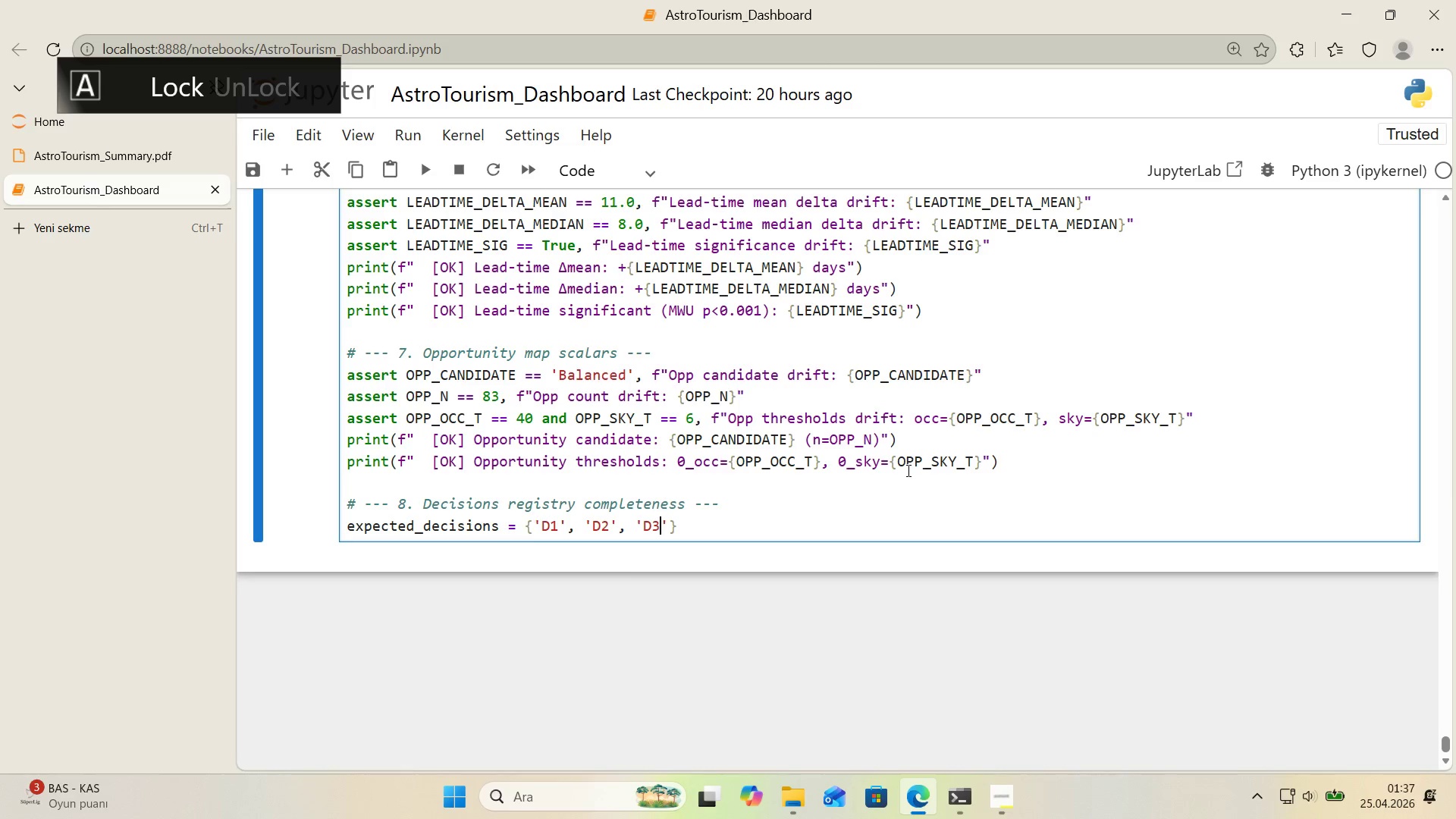 
key(ArrowRight)
 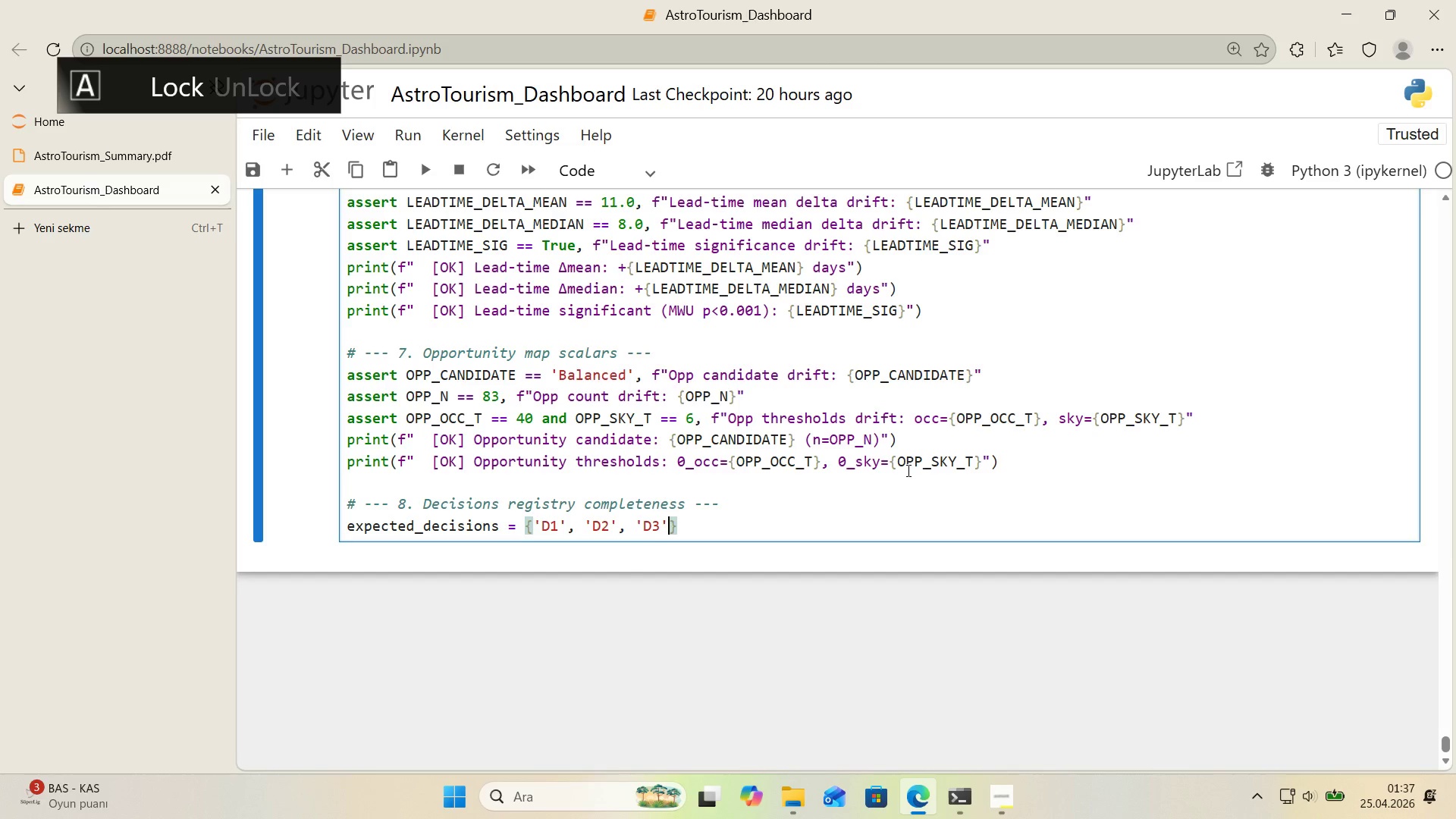 
key(CapsLock)
 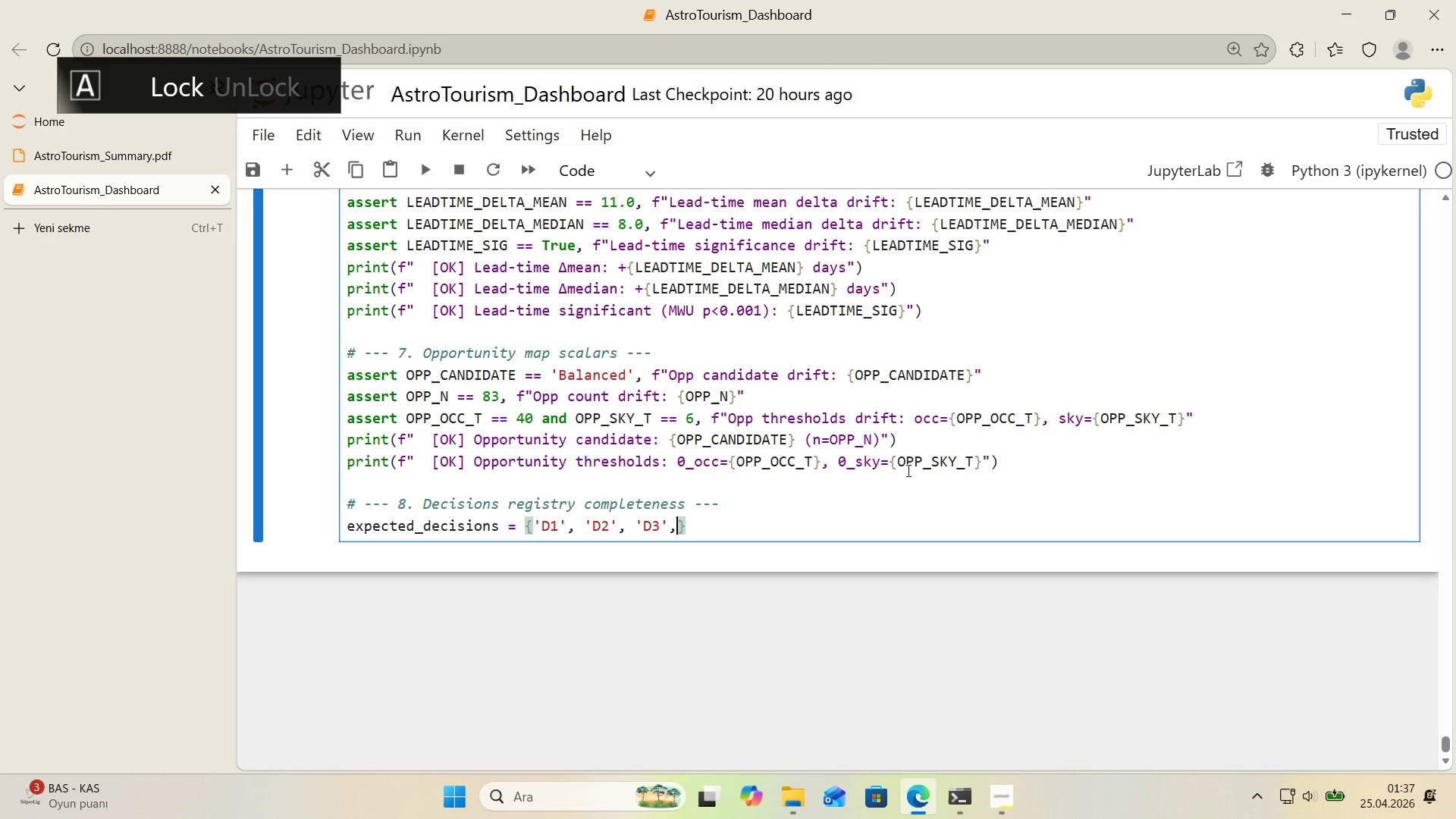 
key(Comma)
 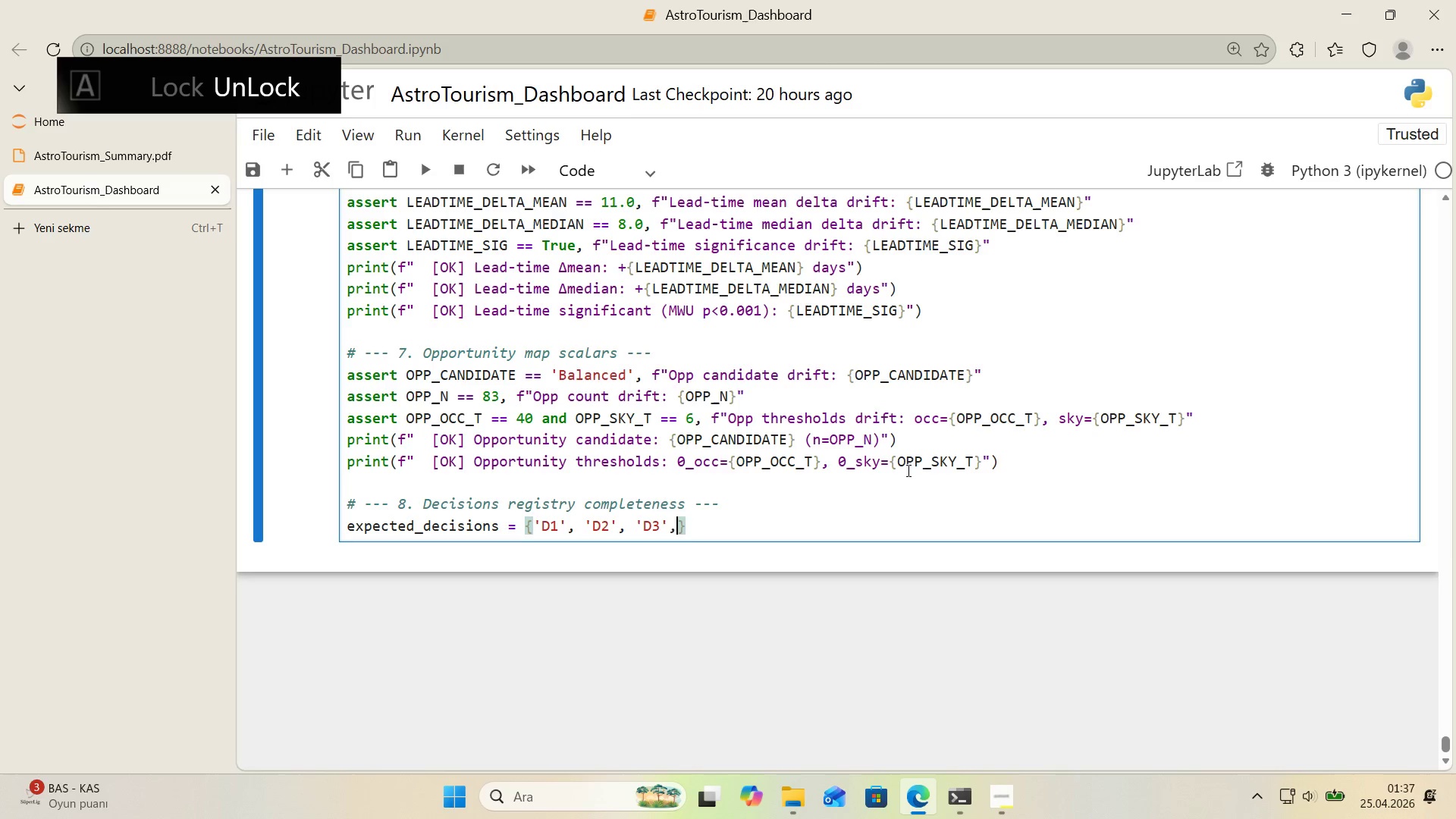 
key(Space)
 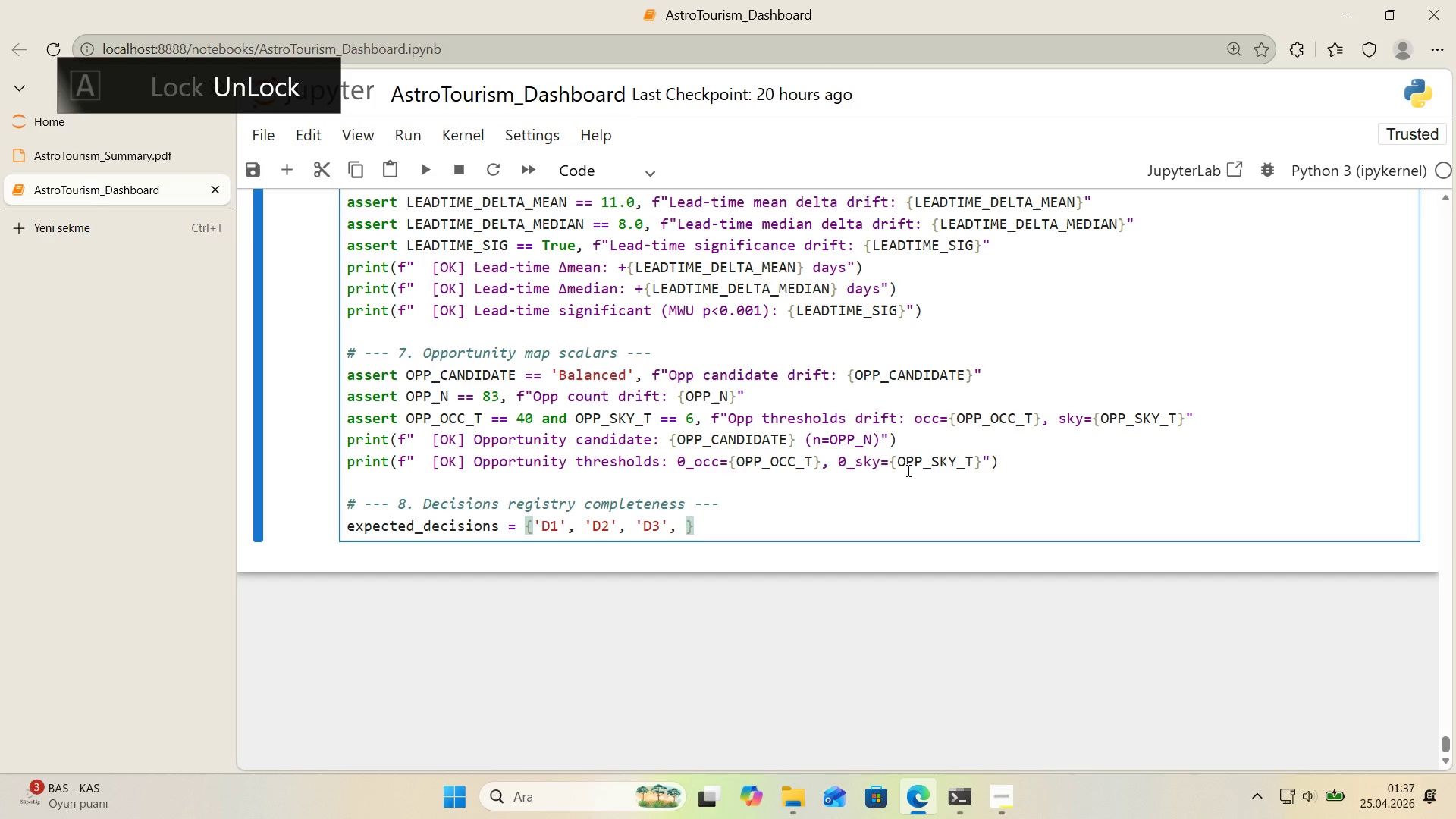 
type(@@)
 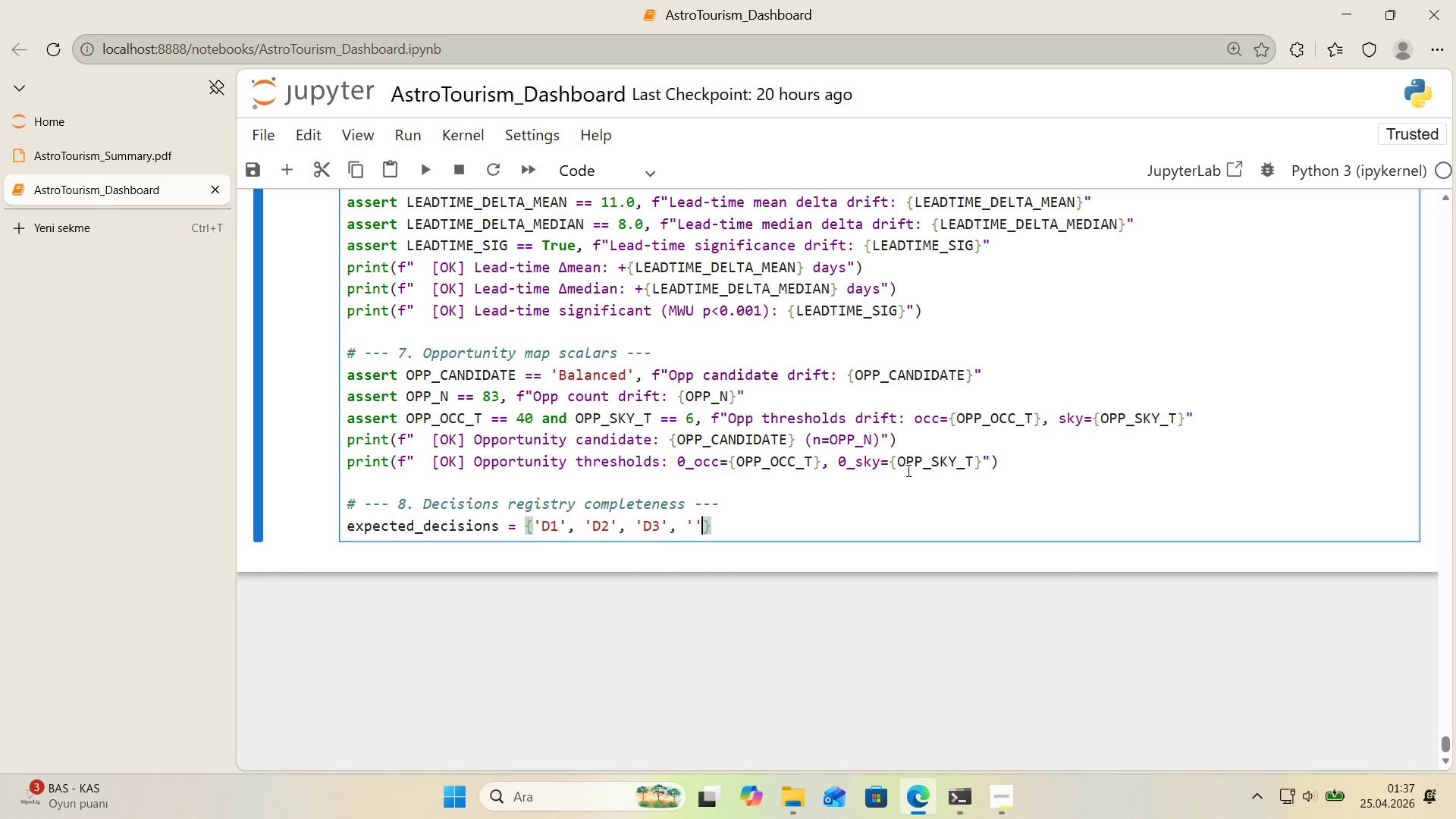 
key(ArrowLeft)
 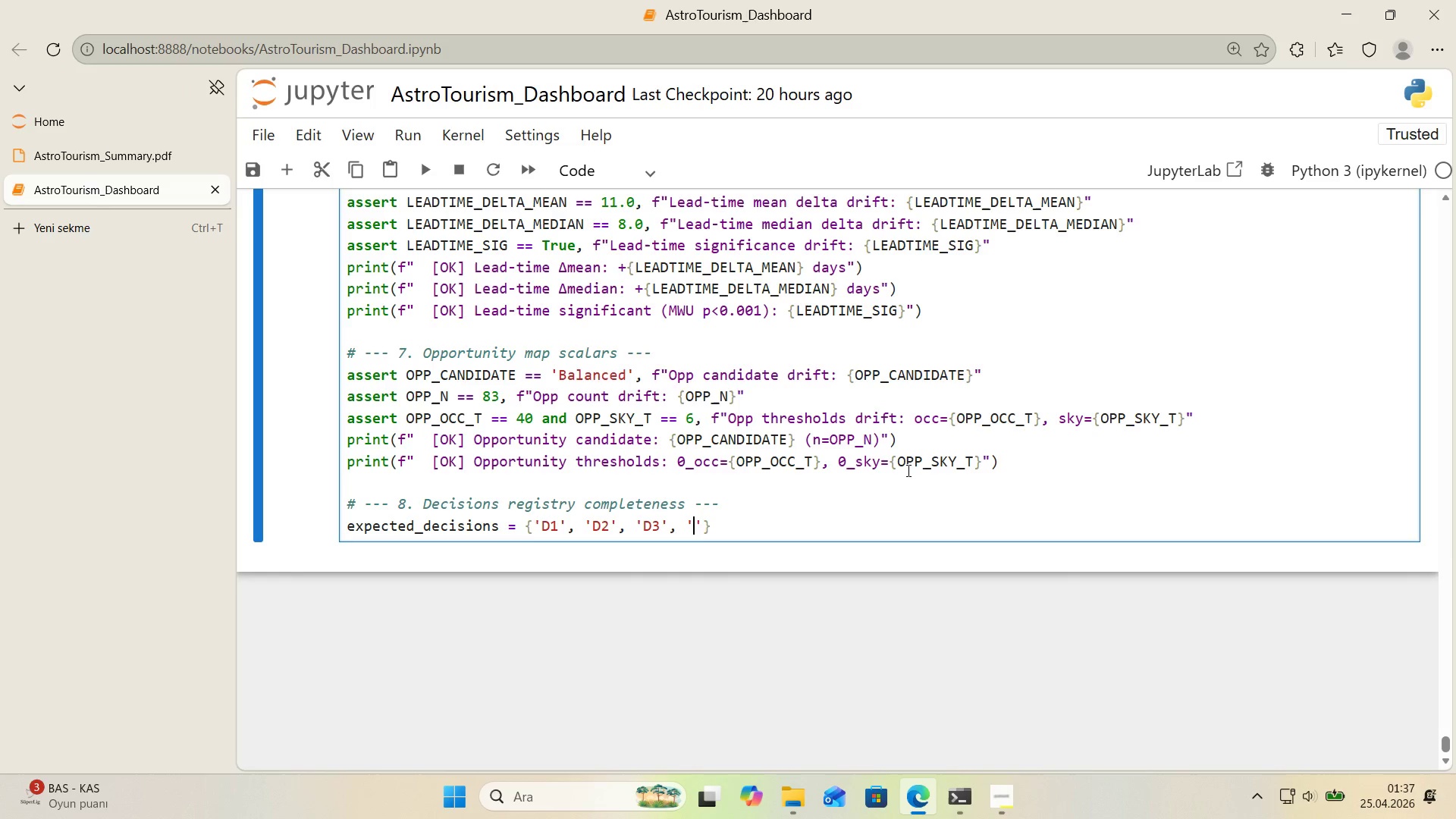 
type(D4)
 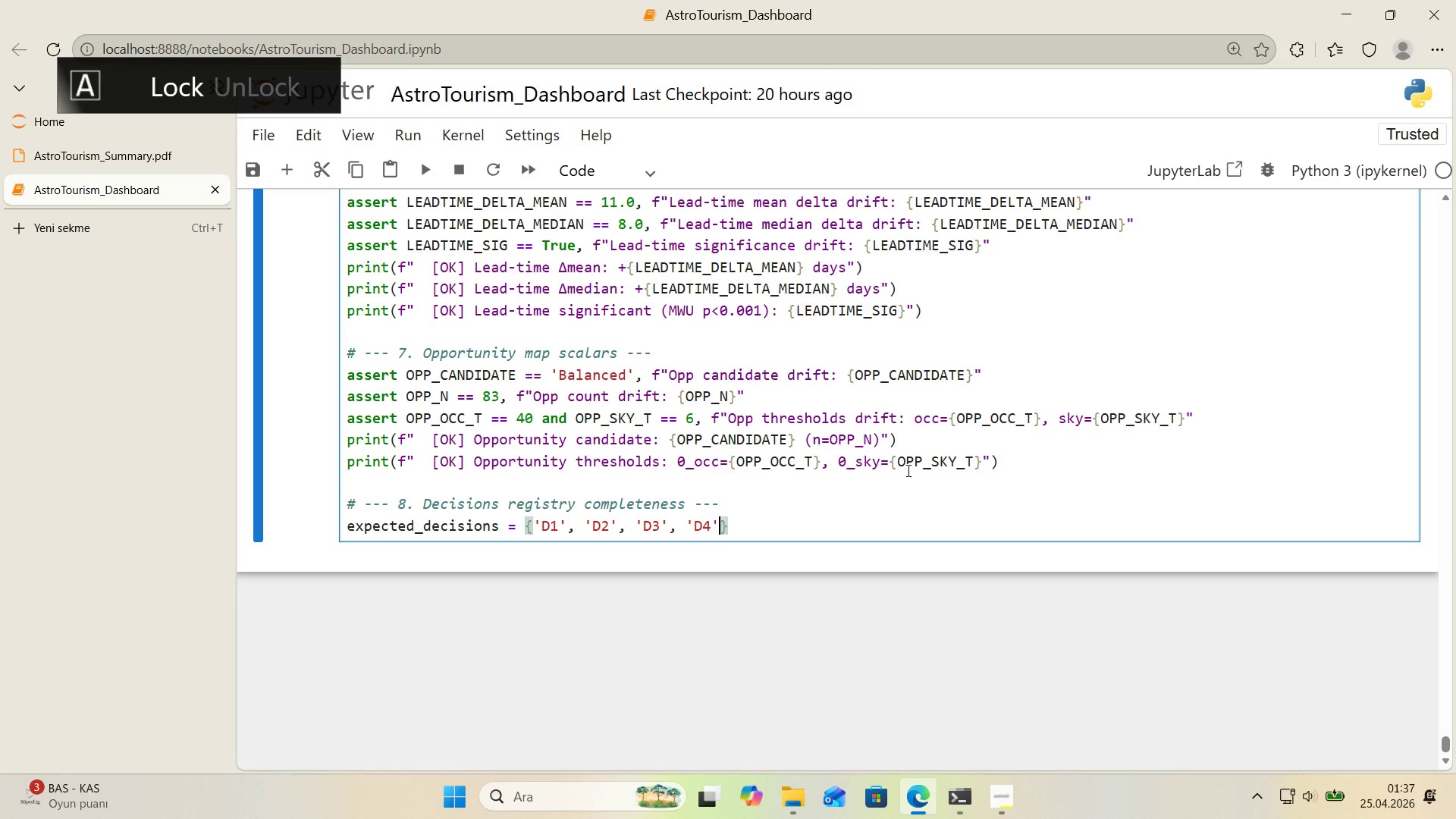 
key(ArrowRight)
 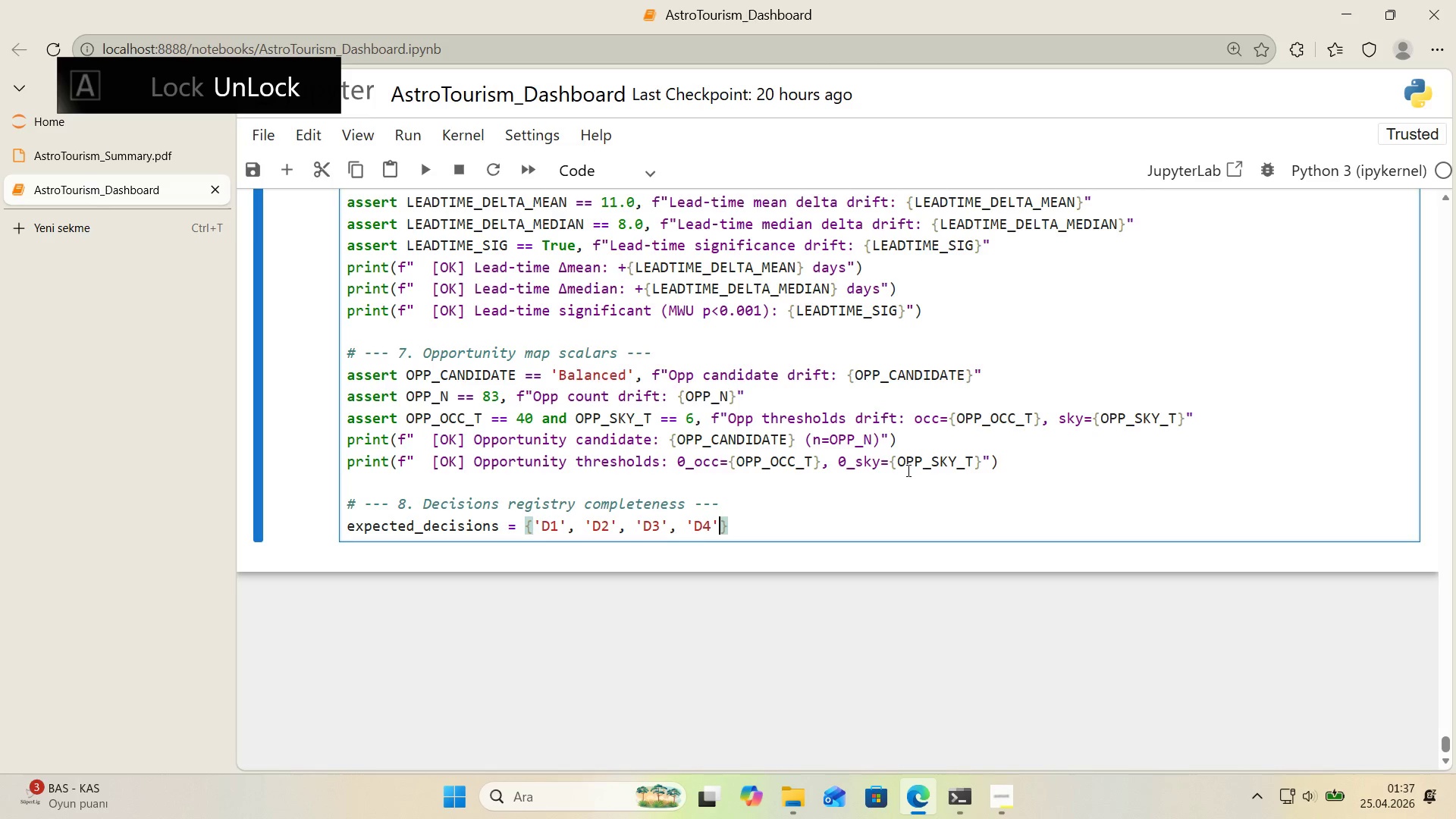 
type(, @@)
 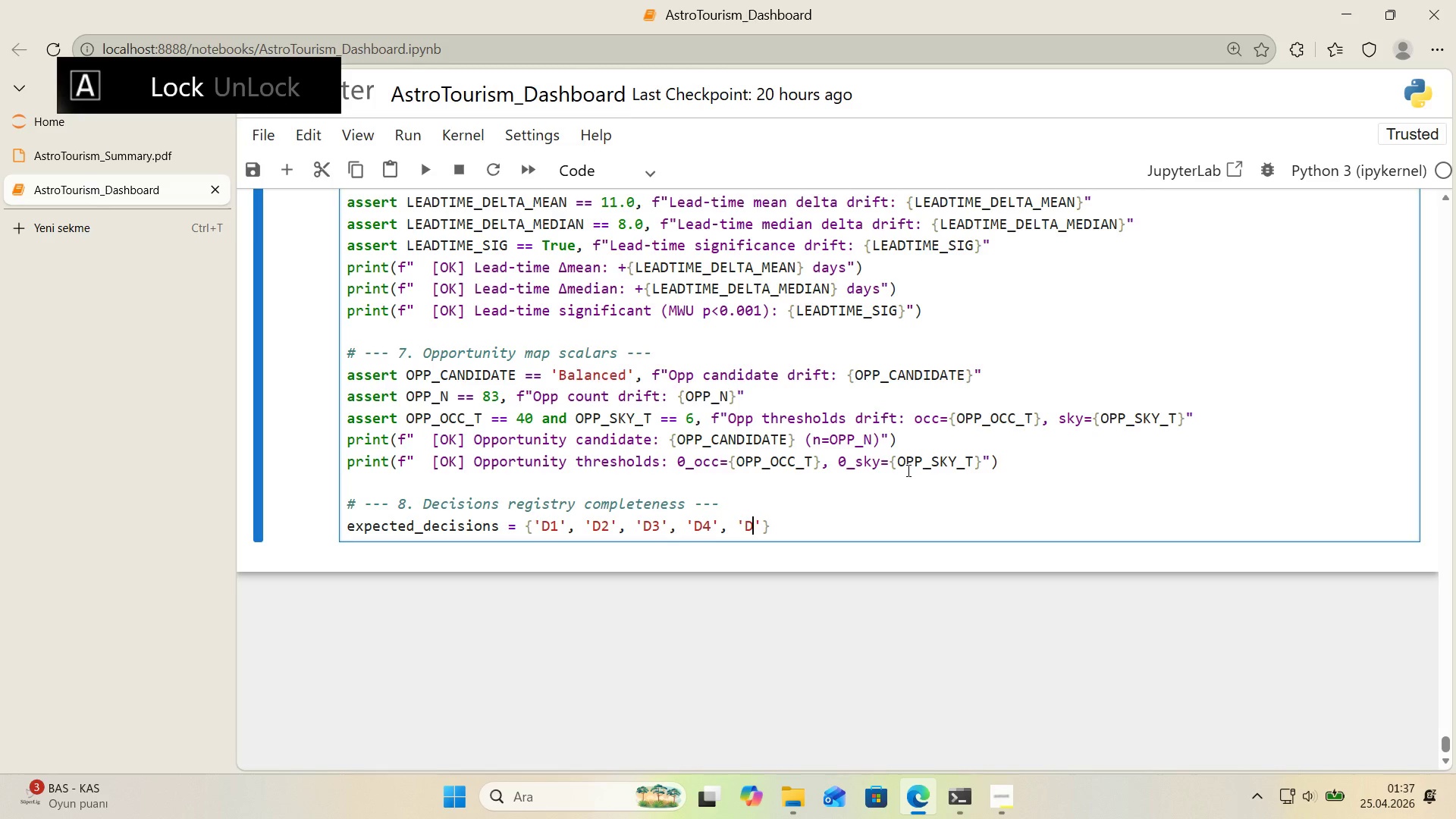 
 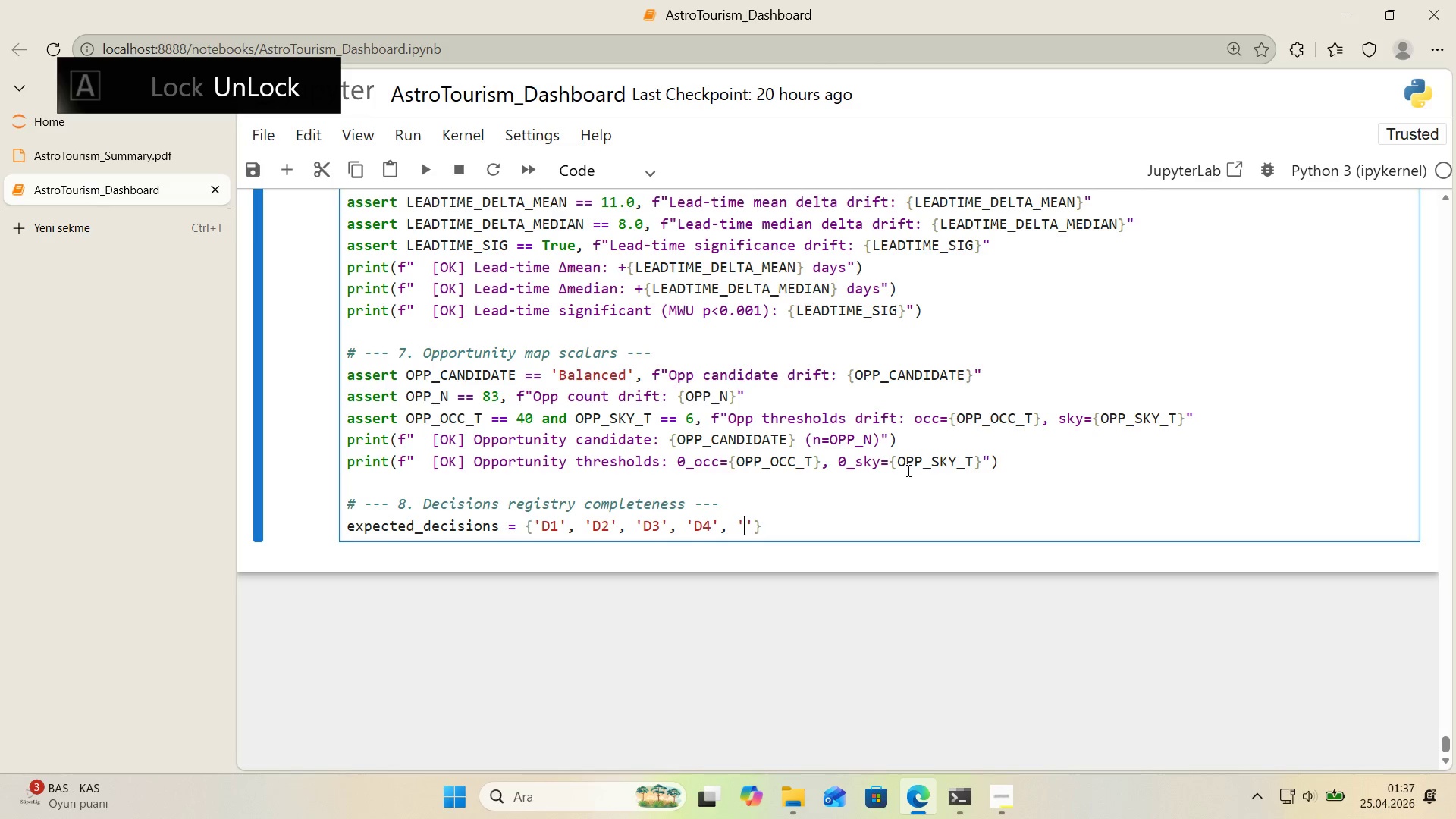 
key(ArrowLeft)
 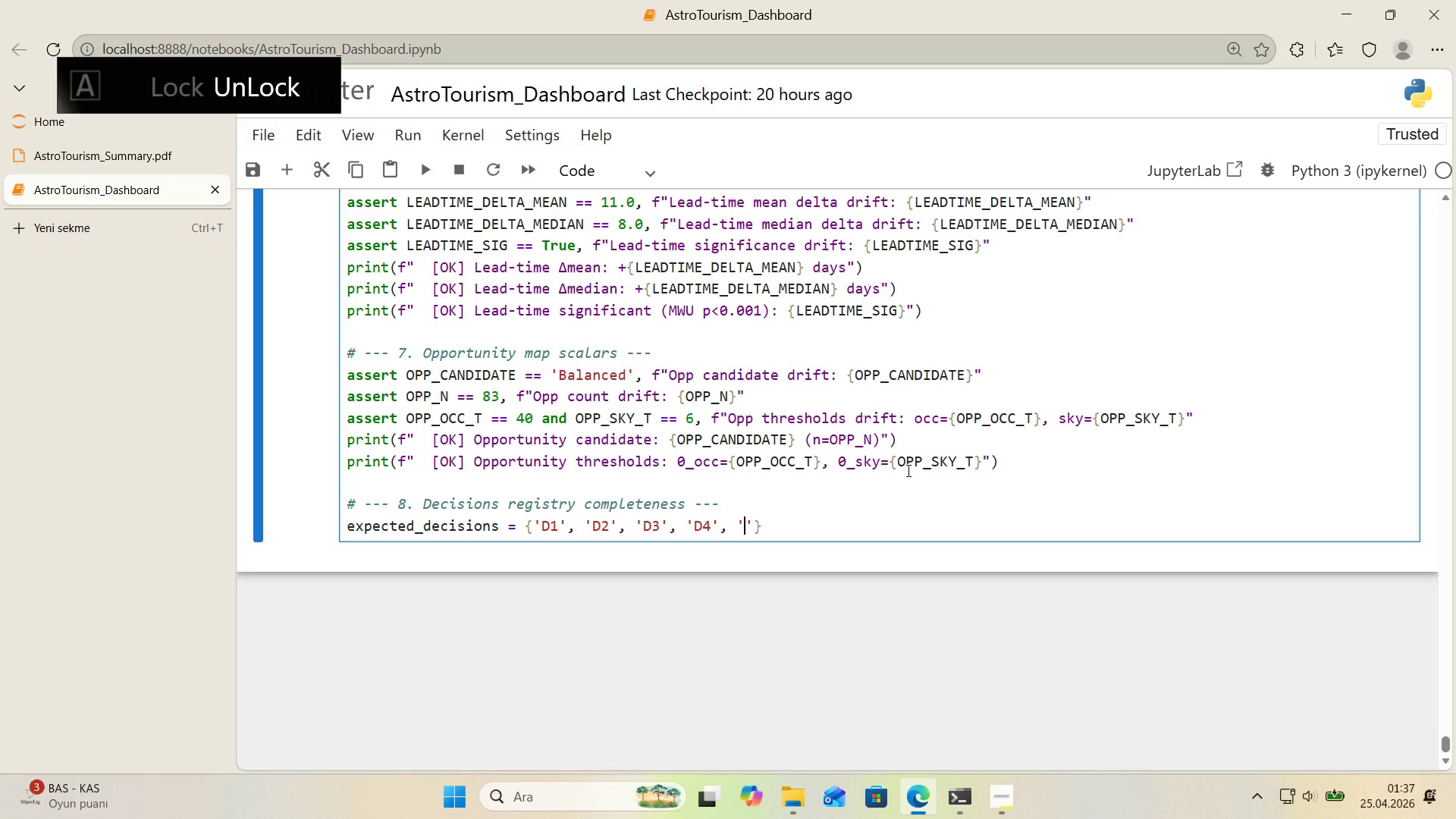 
type(D5)
 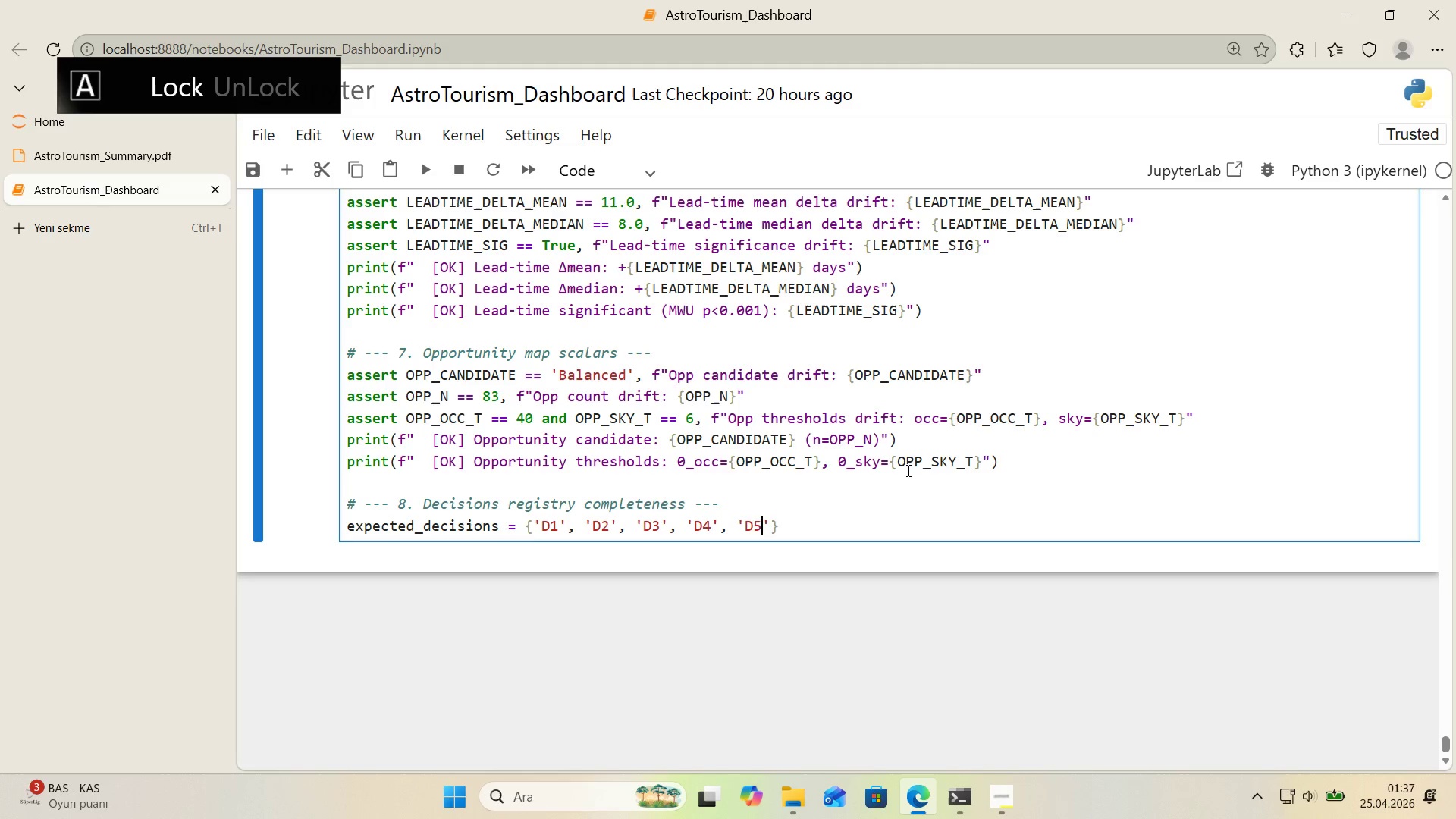 
key(ArrowRight)
 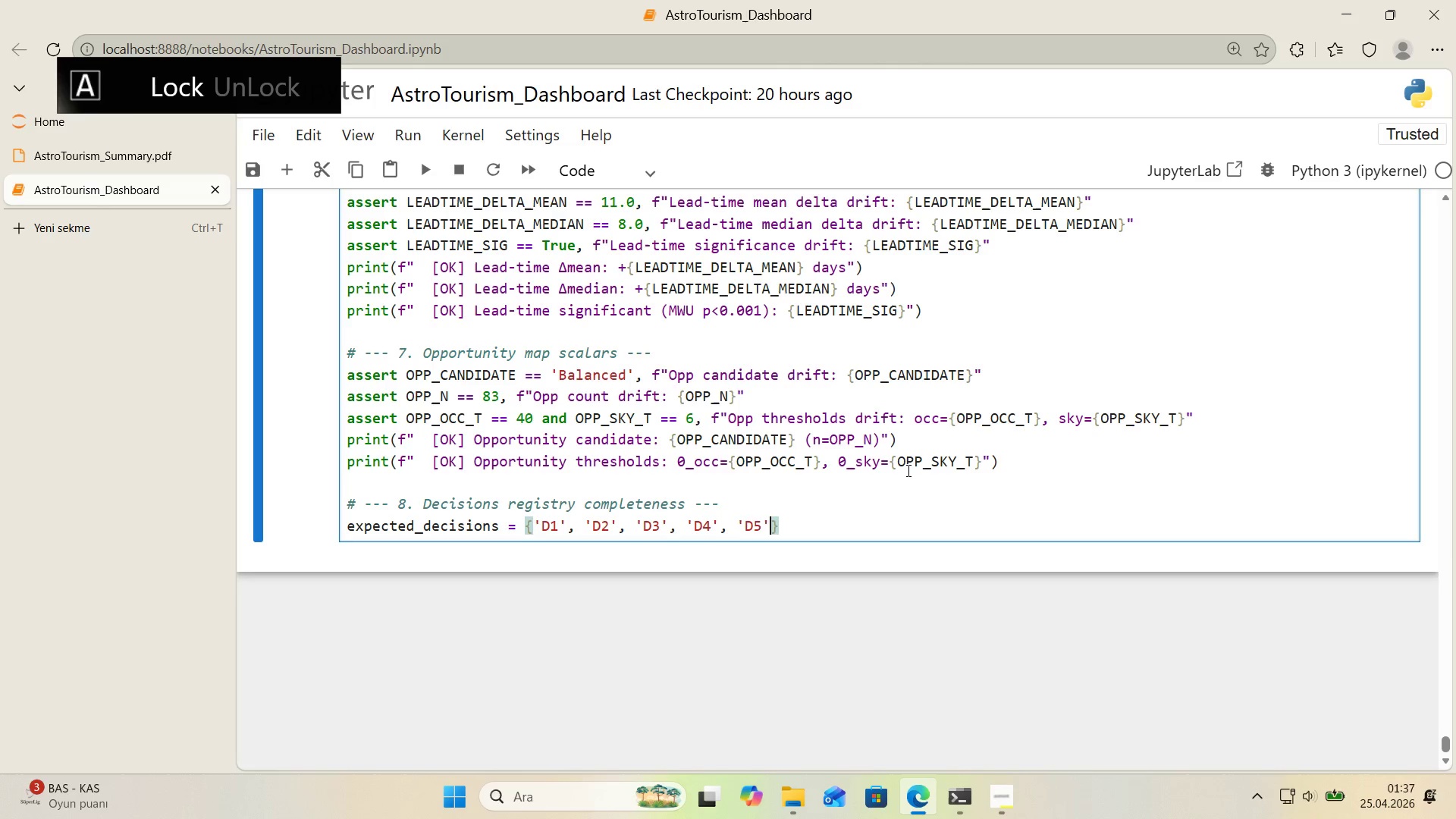 
type(, @@)
 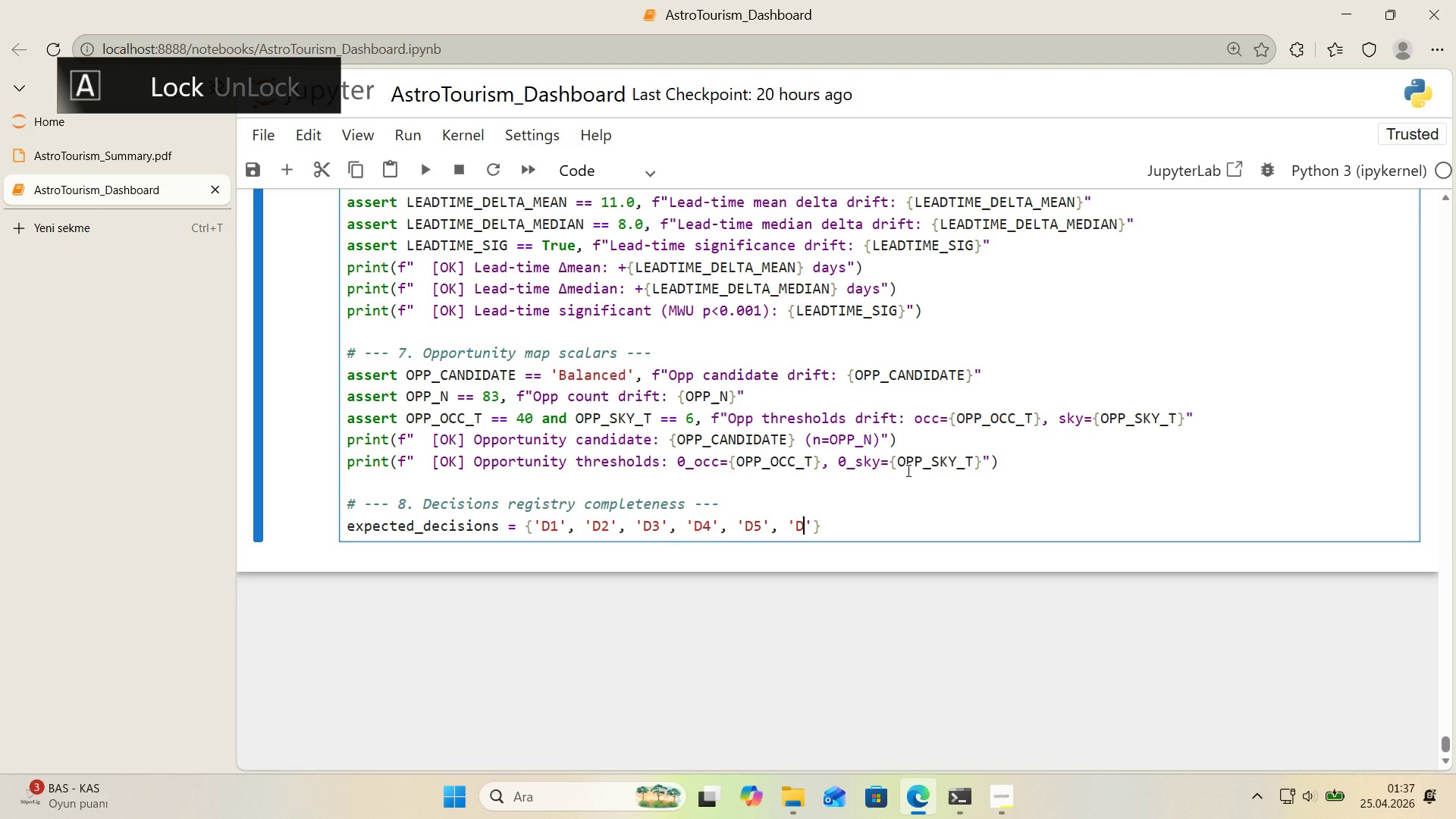 
 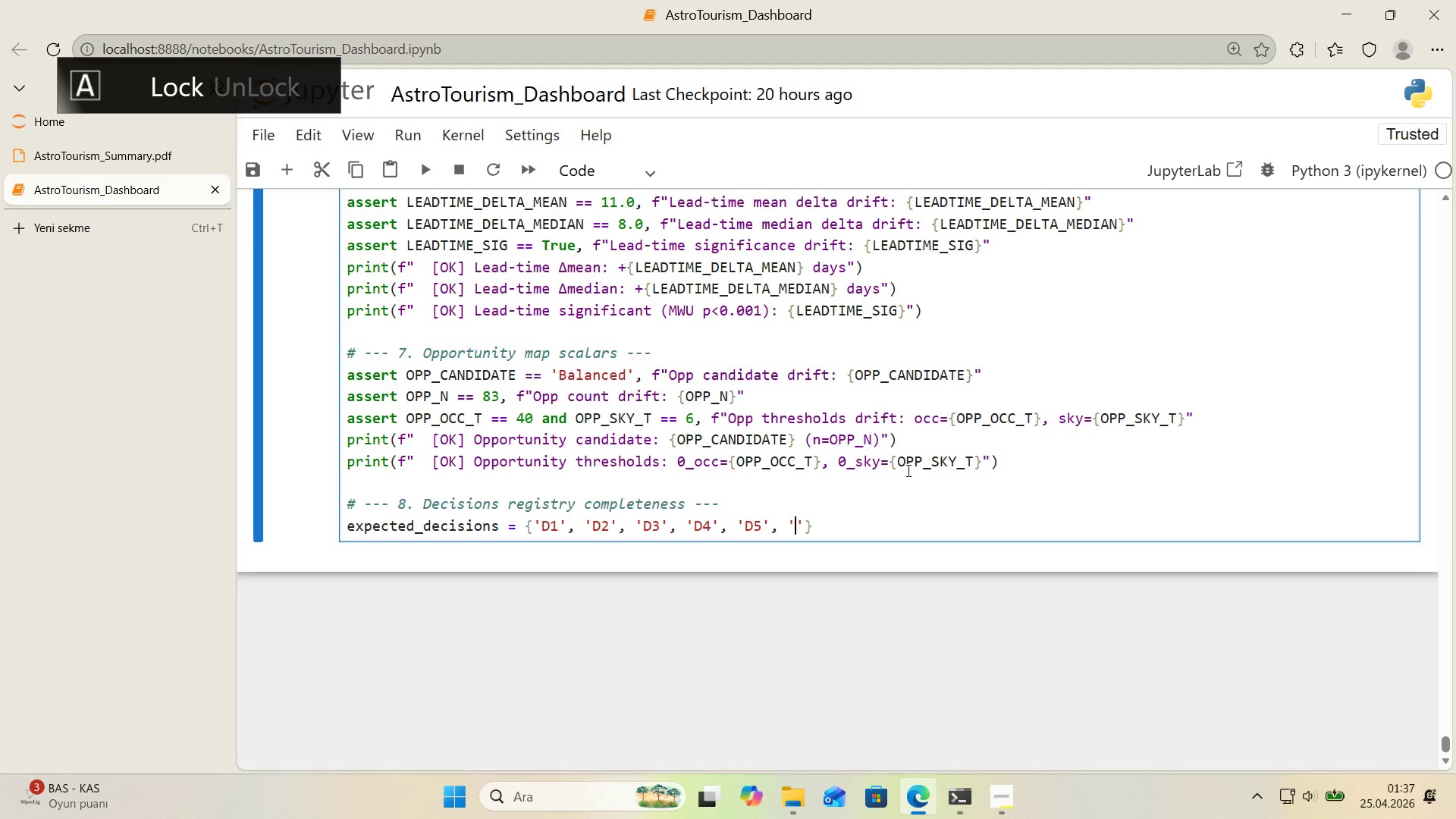 
key(ArrowLeft)
 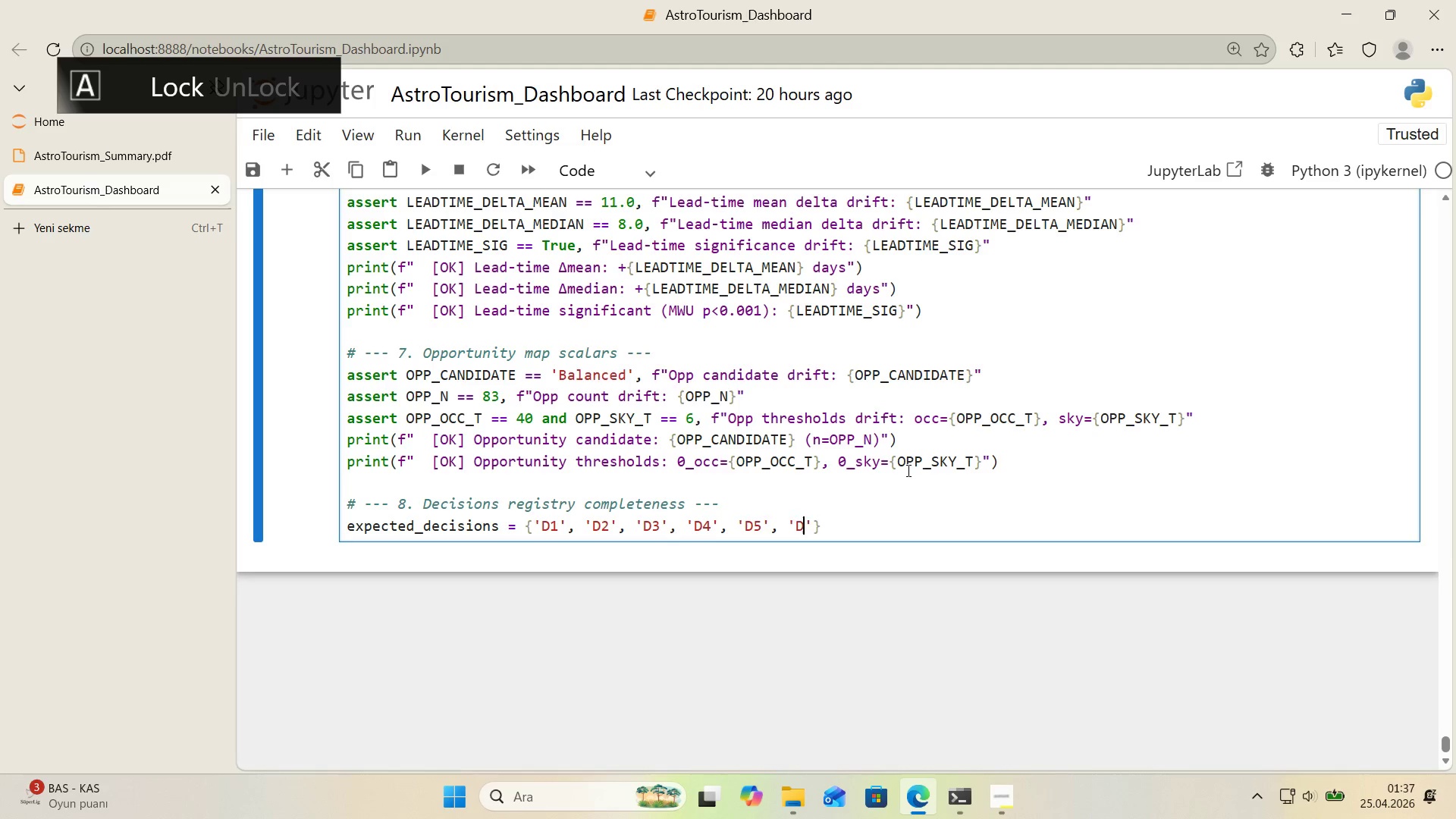 
type(D6)
 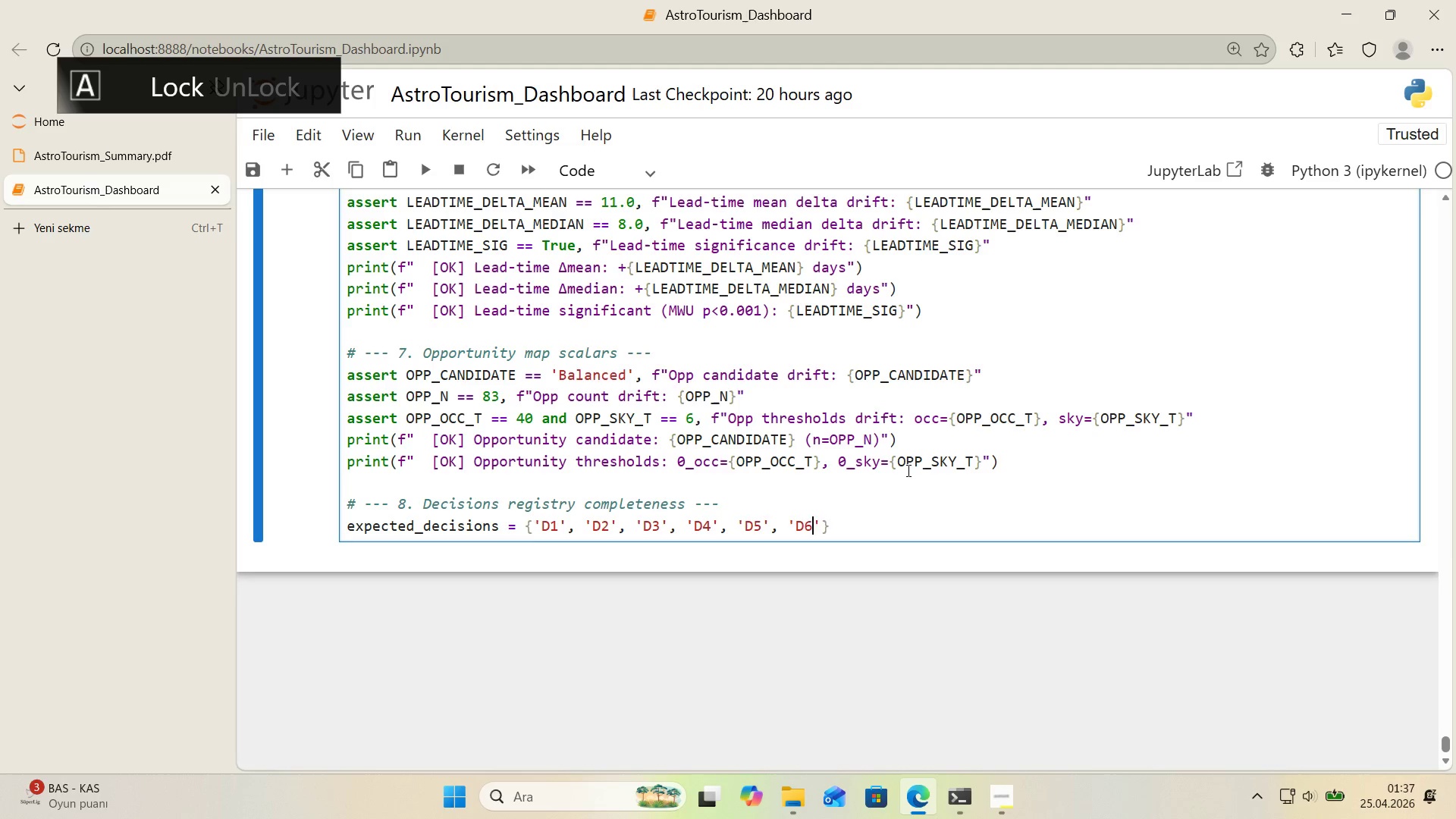 
key(ArrowRight)
 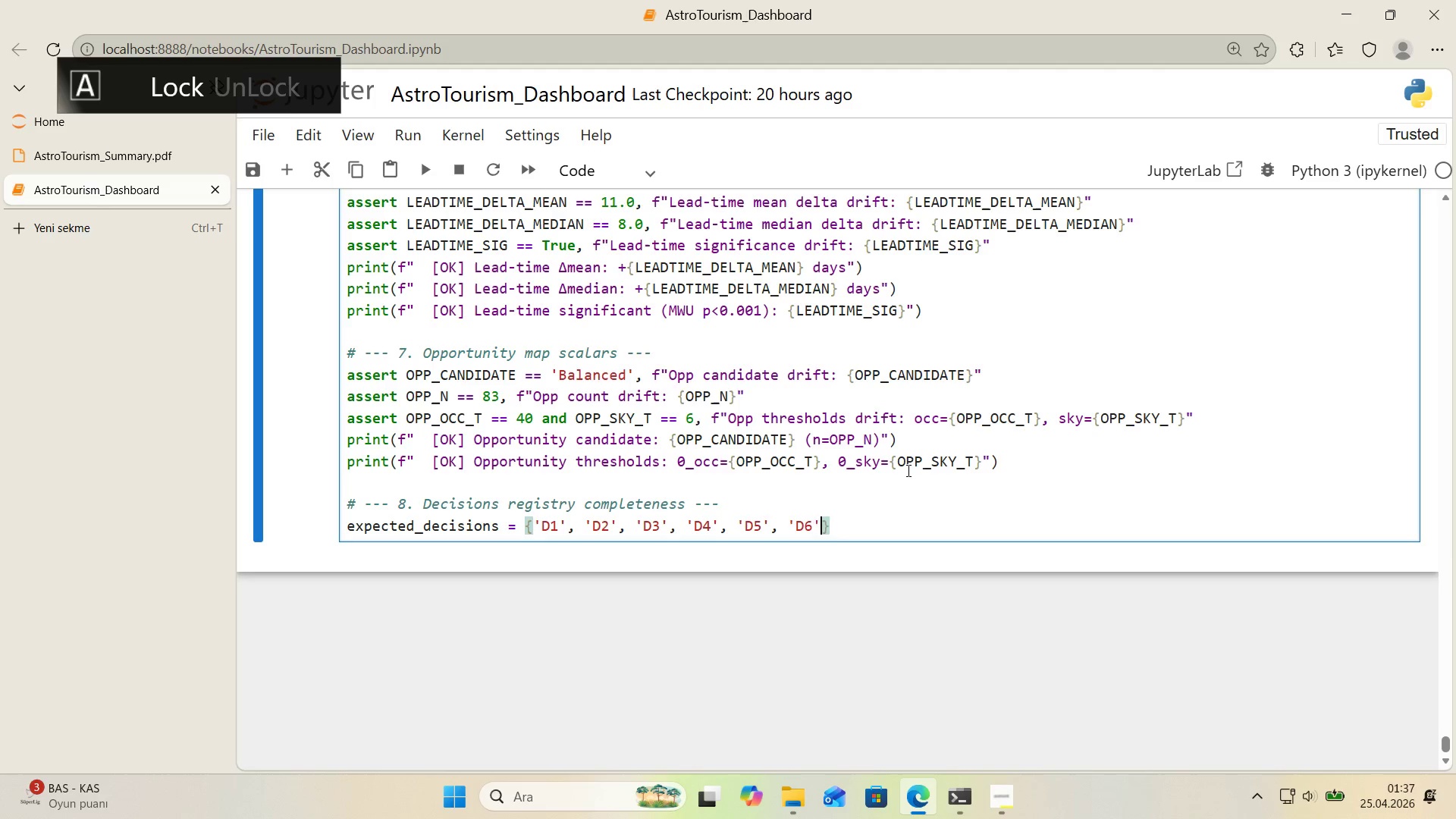 
type(, @@)
 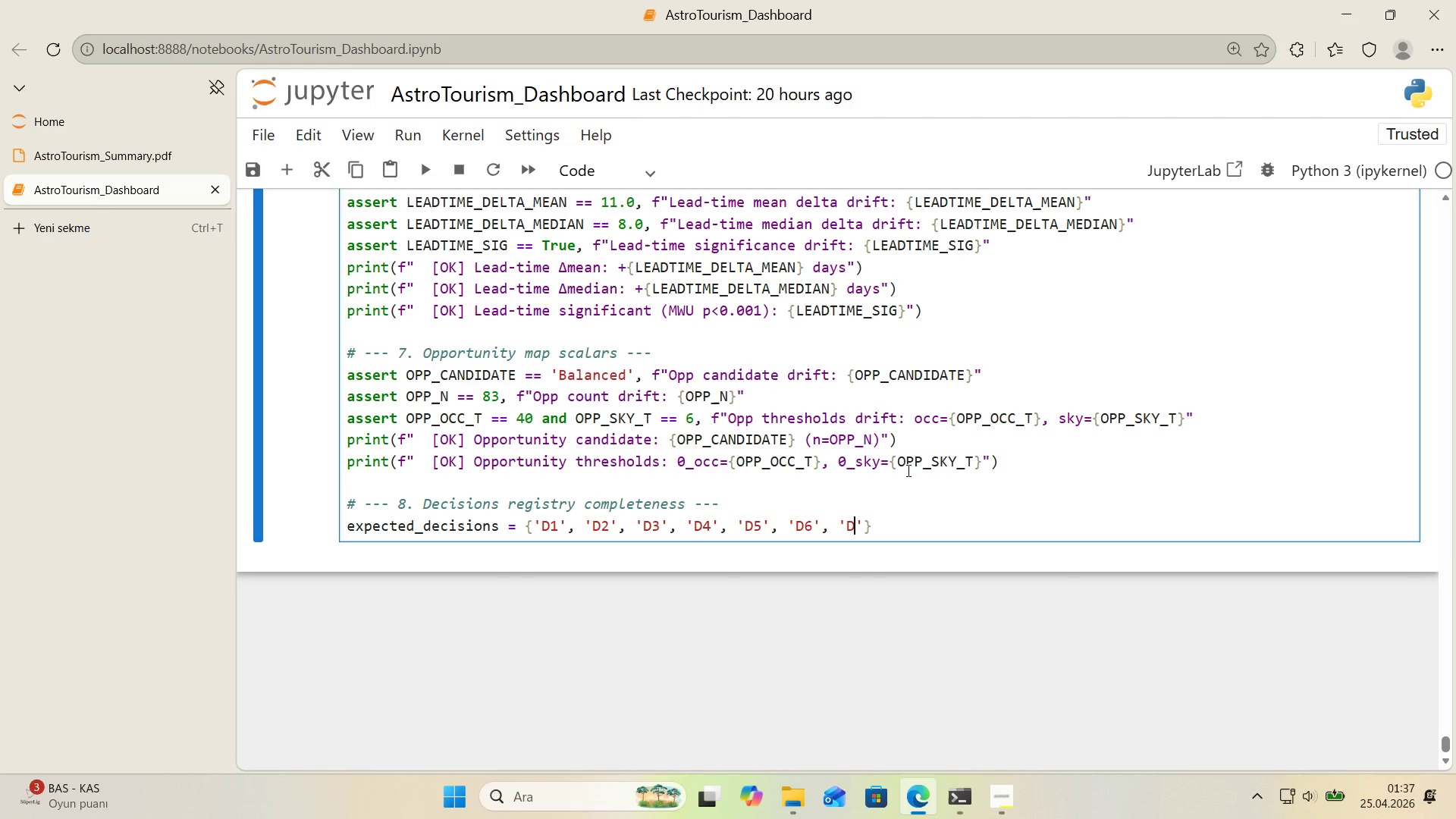 
 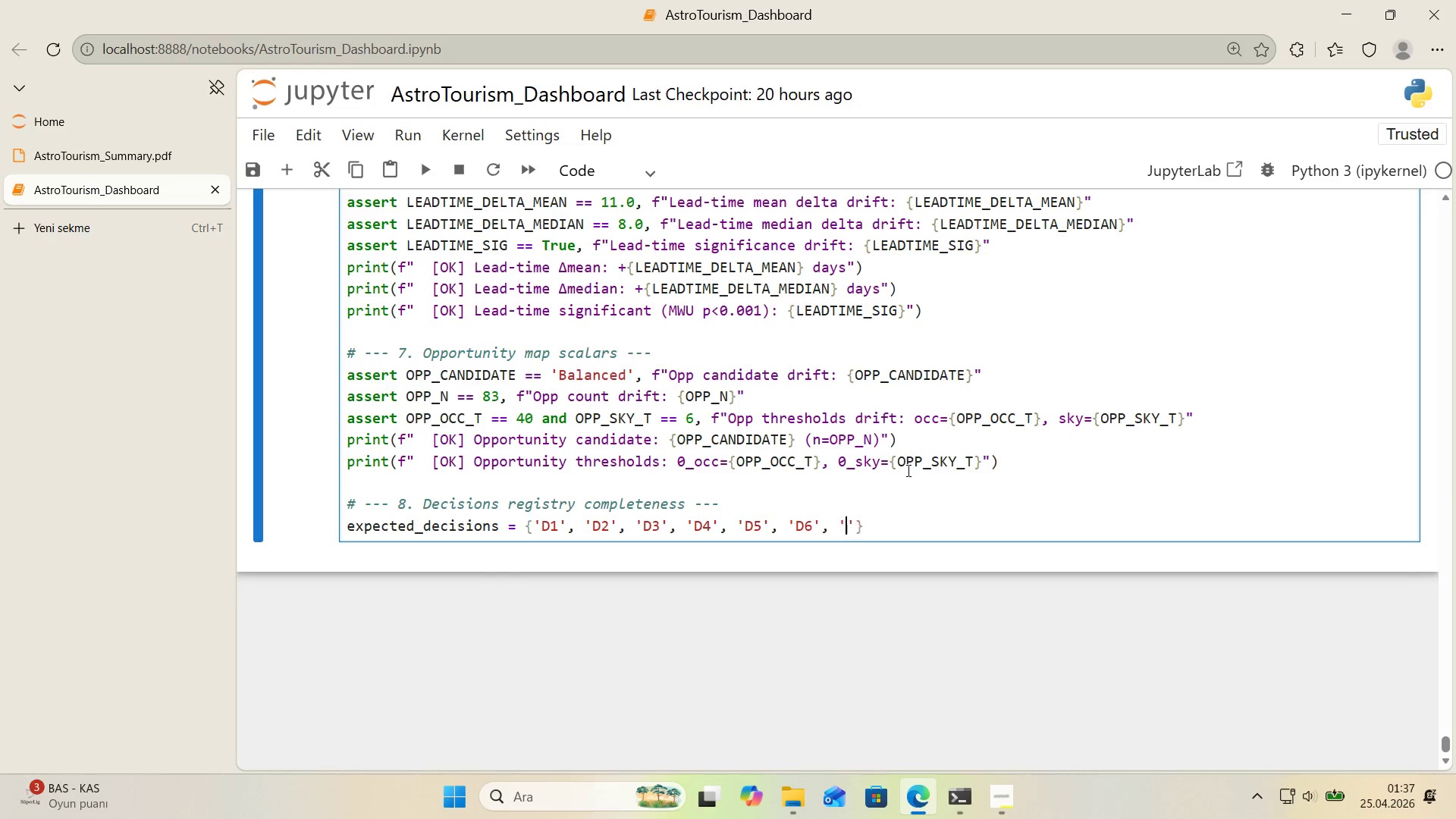 
key(ArrowLeft)
 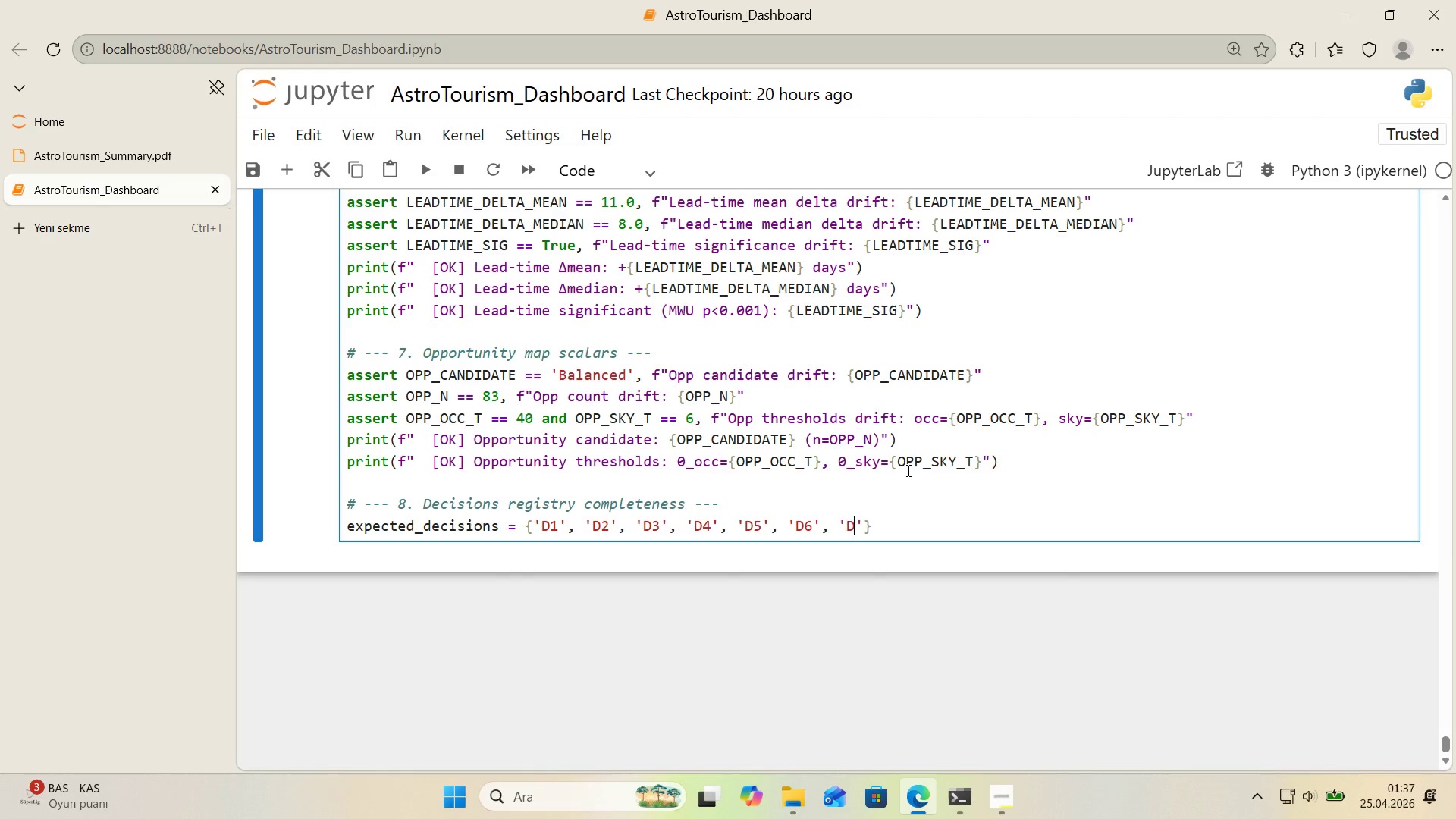 
type(D7,)
key(Backspace)
 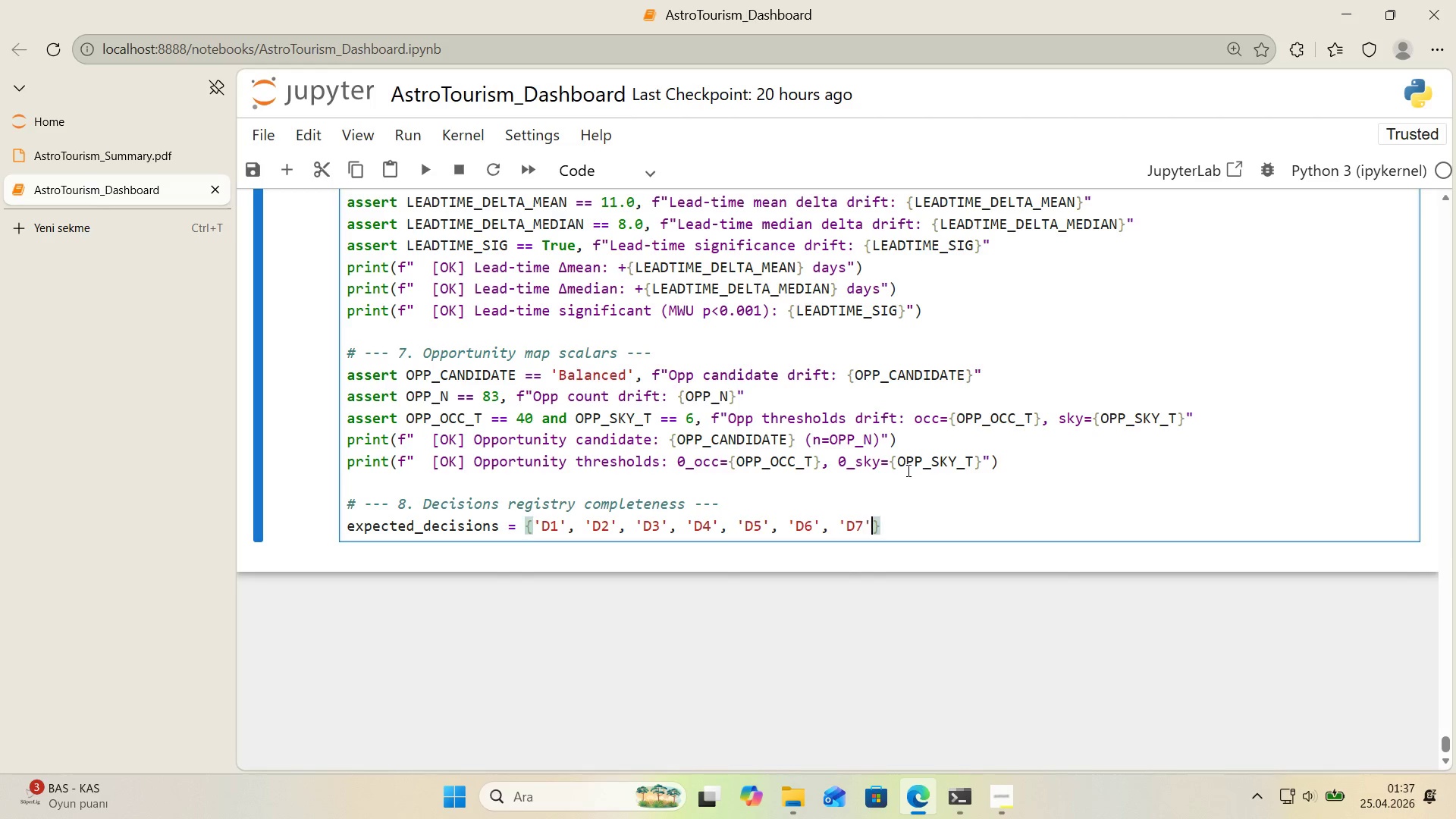 
key(ArrowRight)
 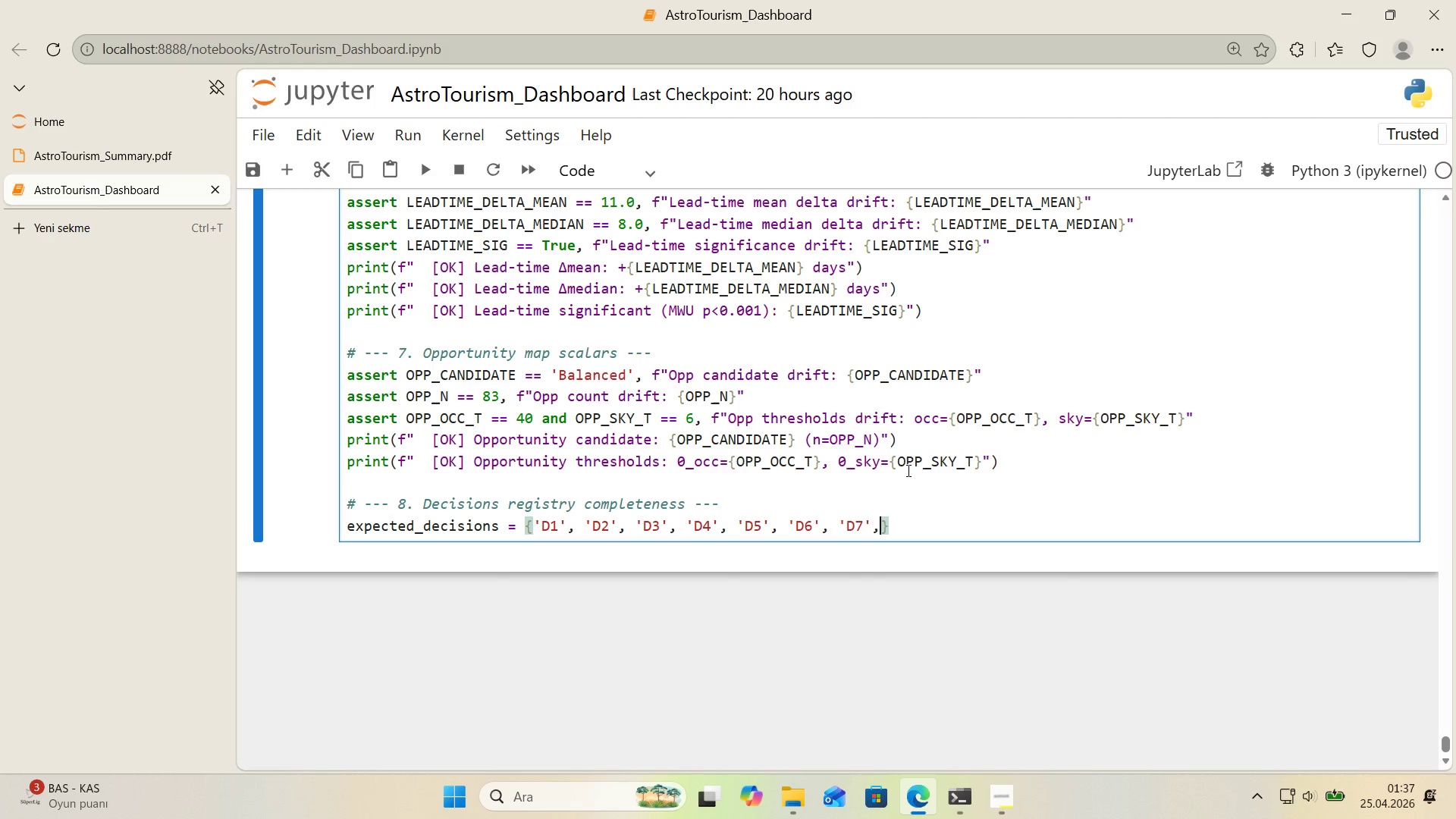 
type(, @@)
 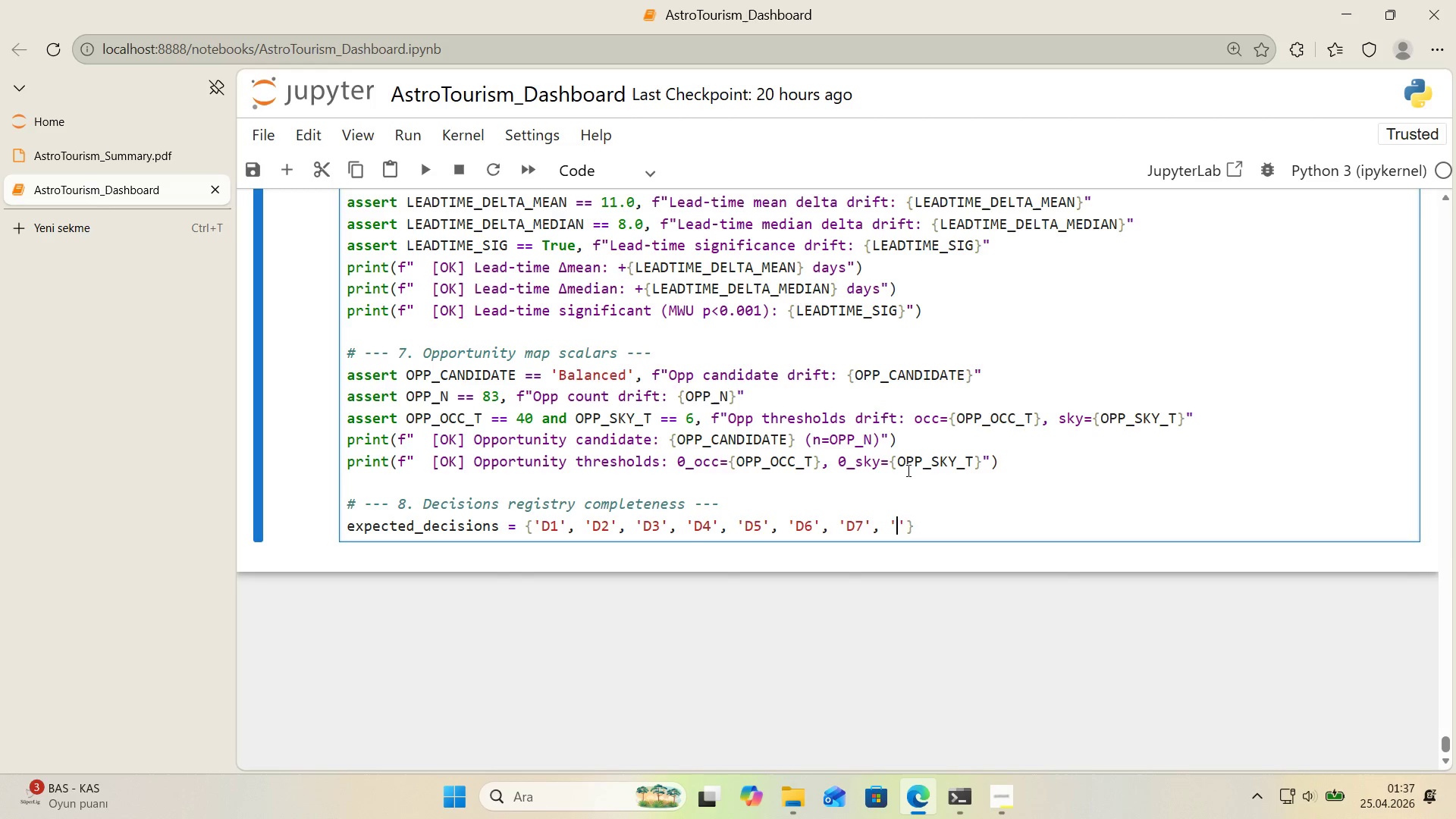 
 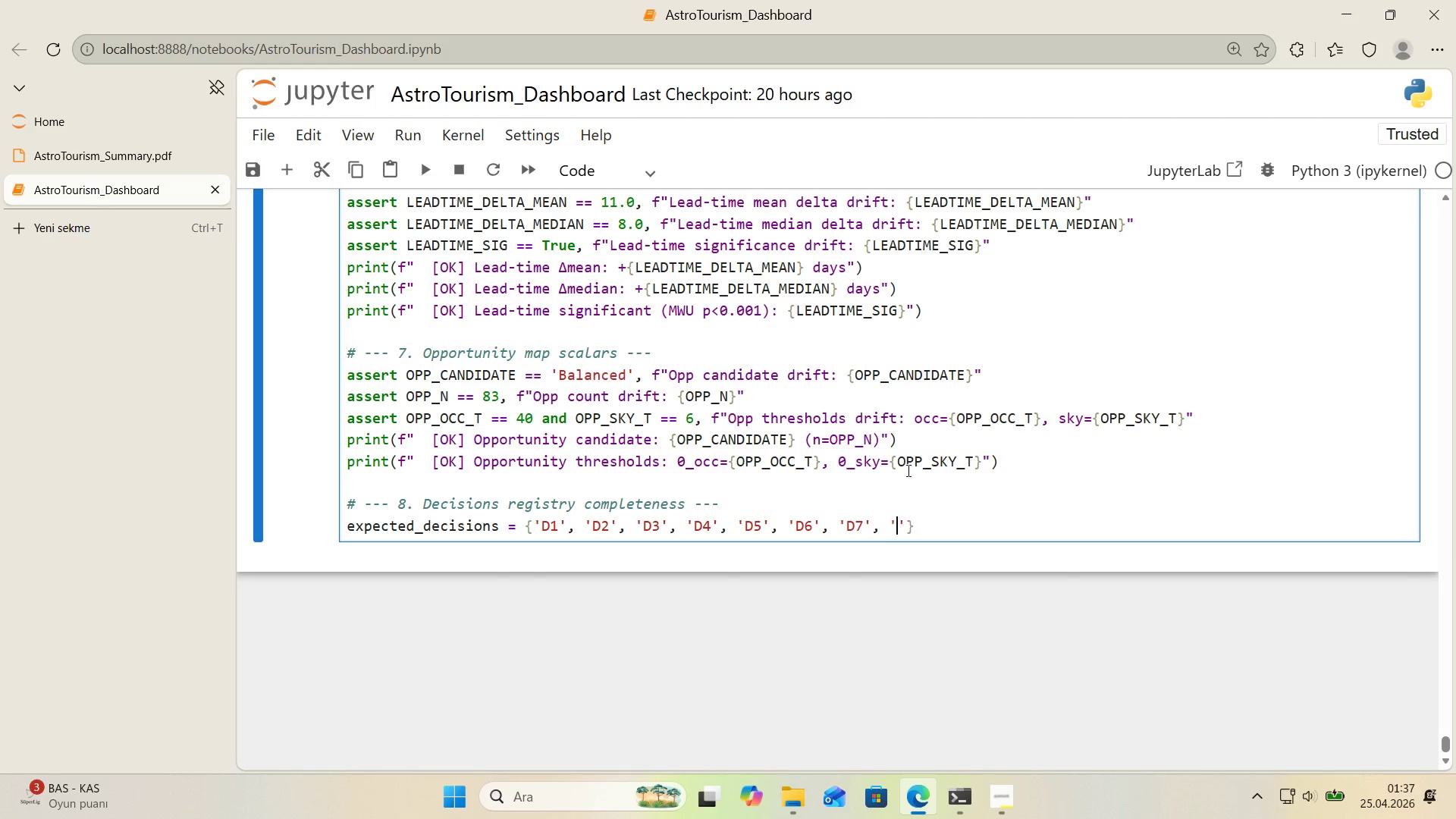 
key(ArrowLeft)
 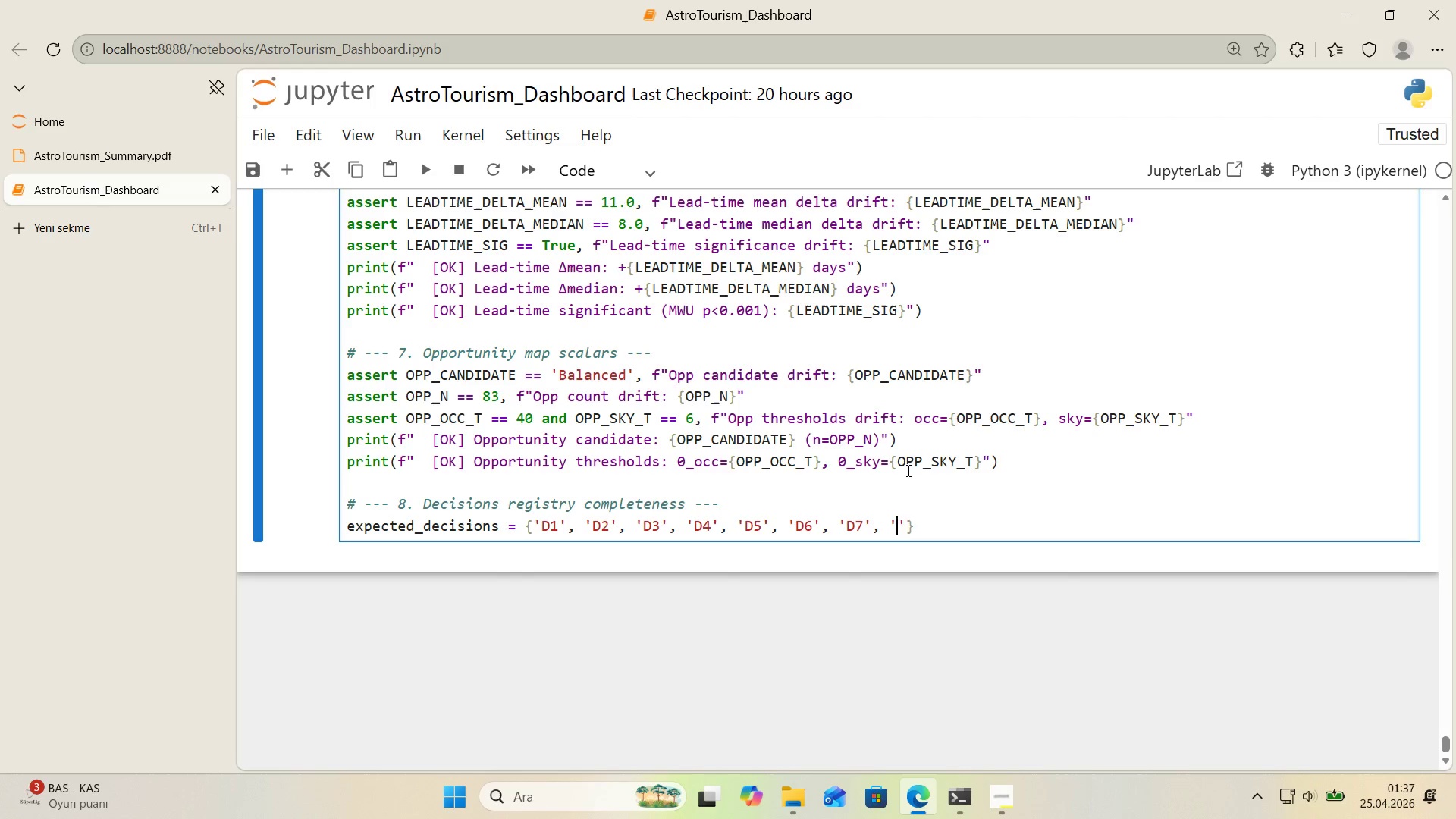 
type(D8)
 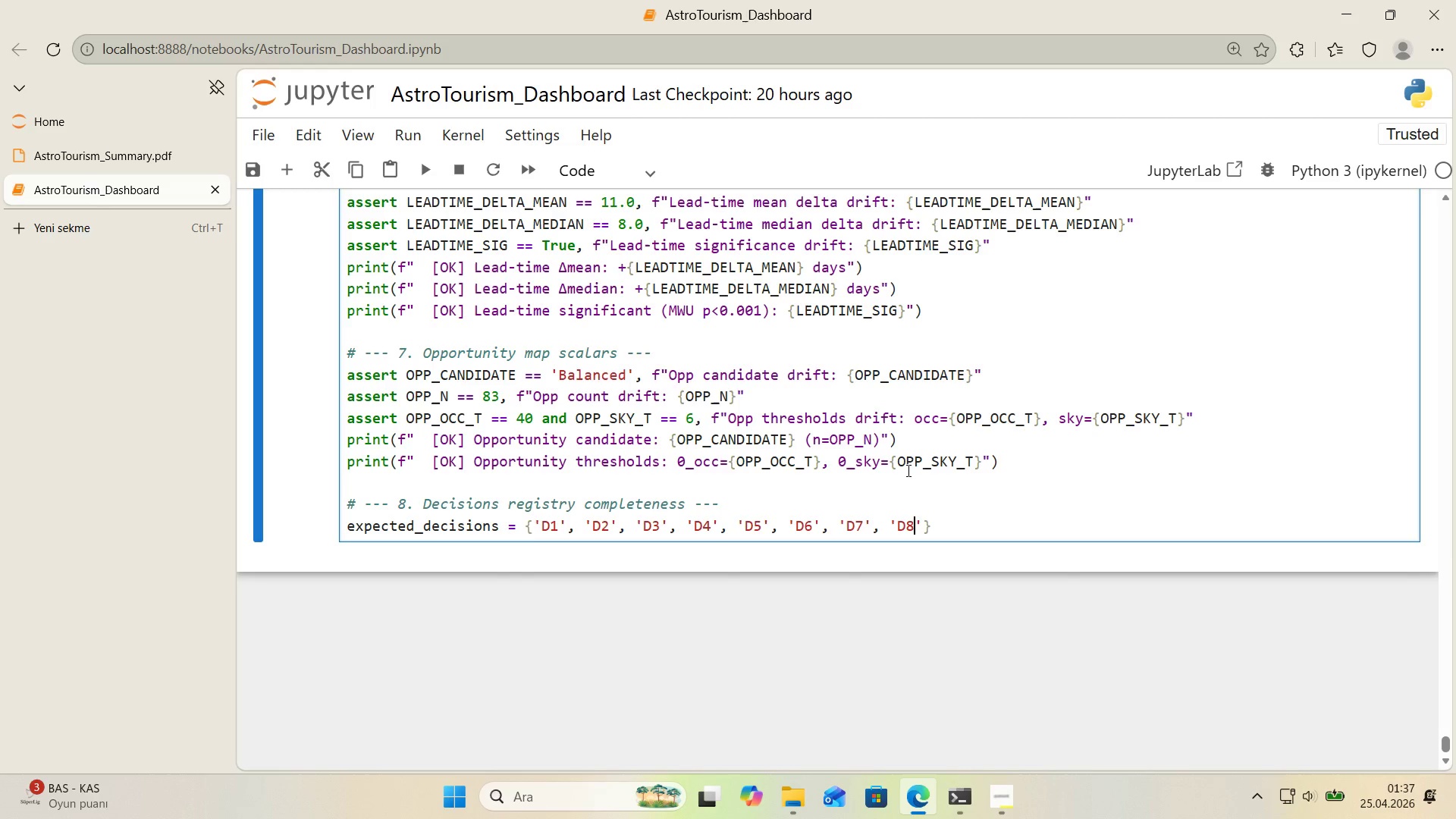 
key(ArrowRight)
 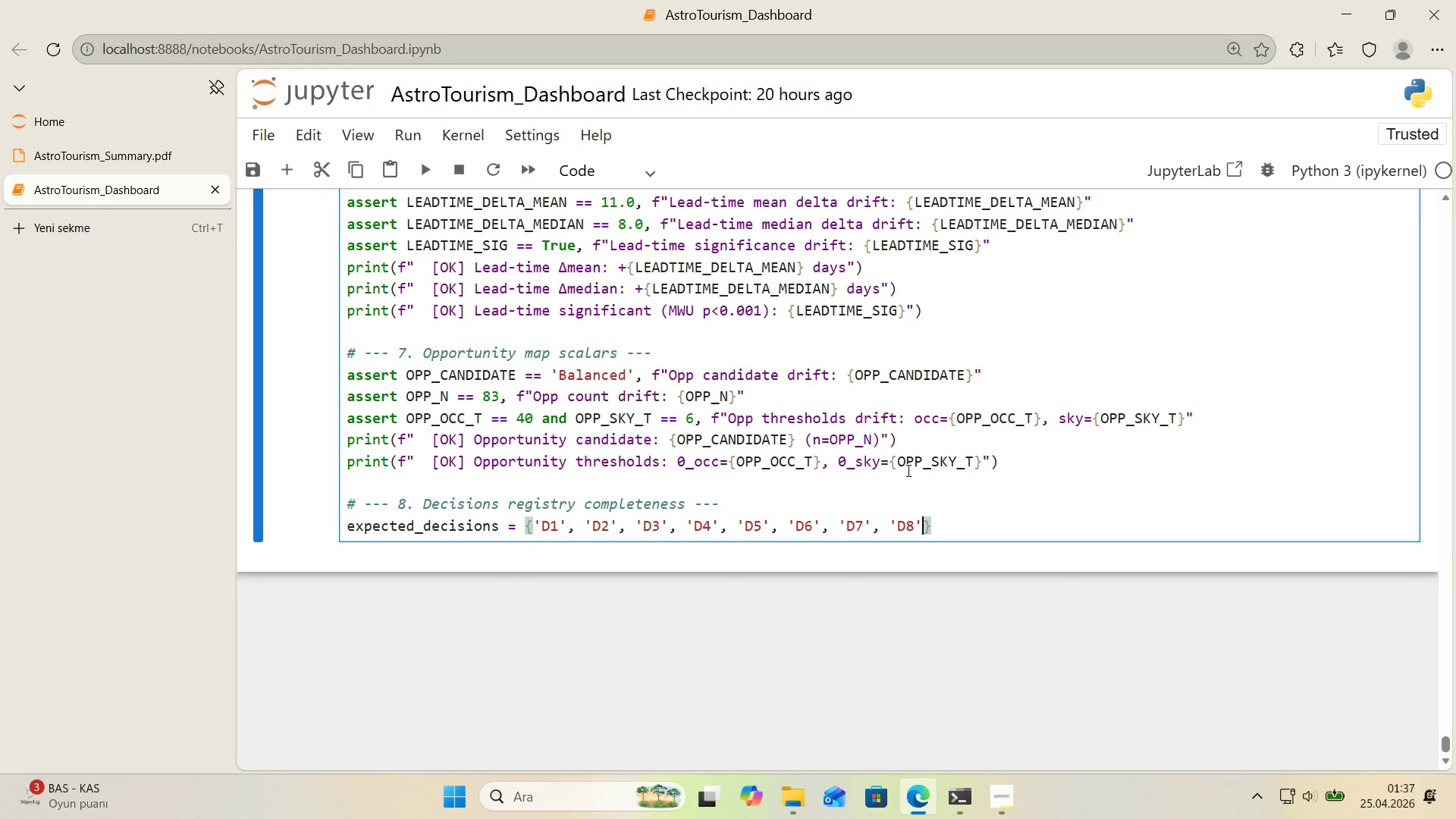 
type(, @@)
 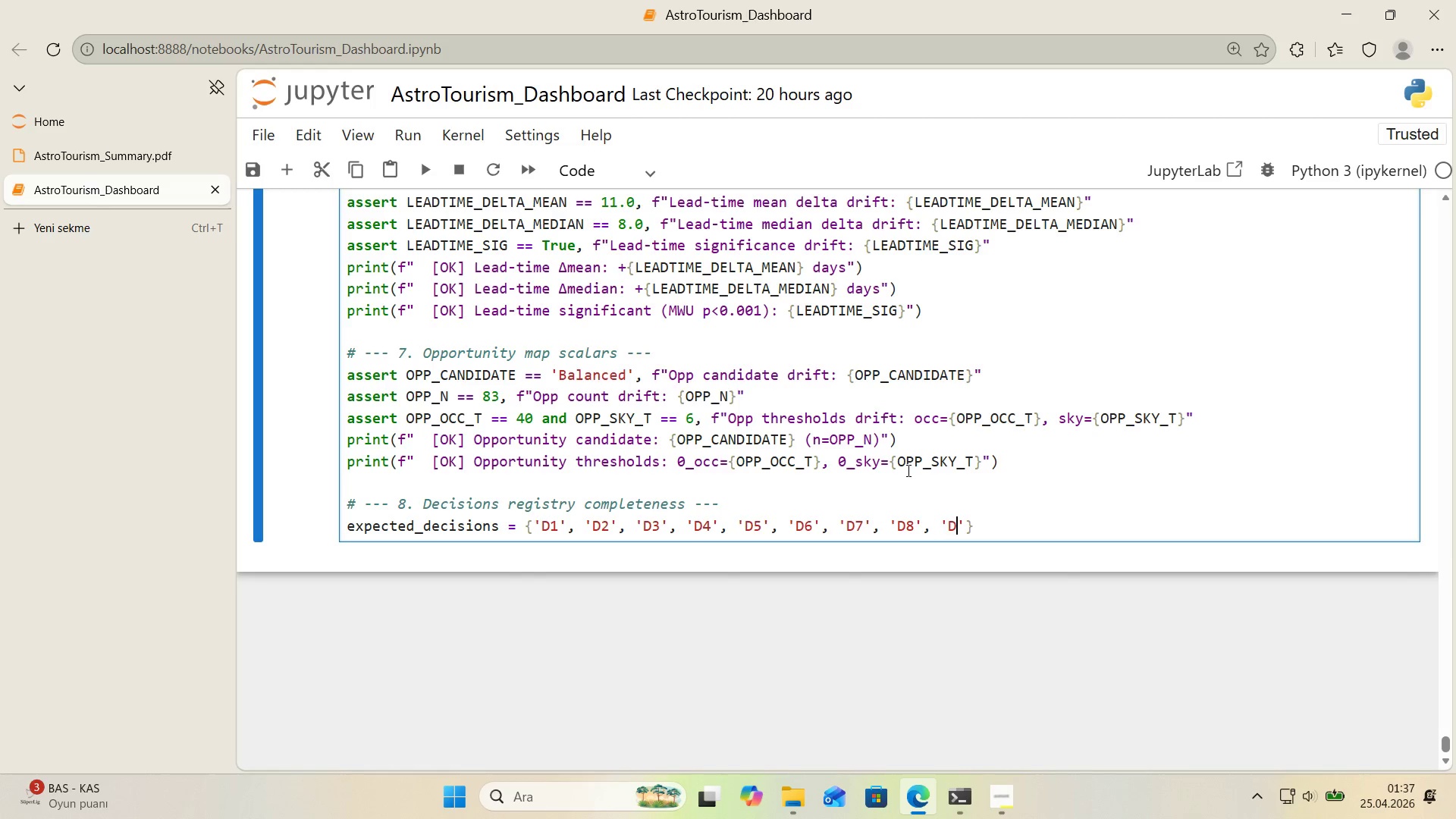 
 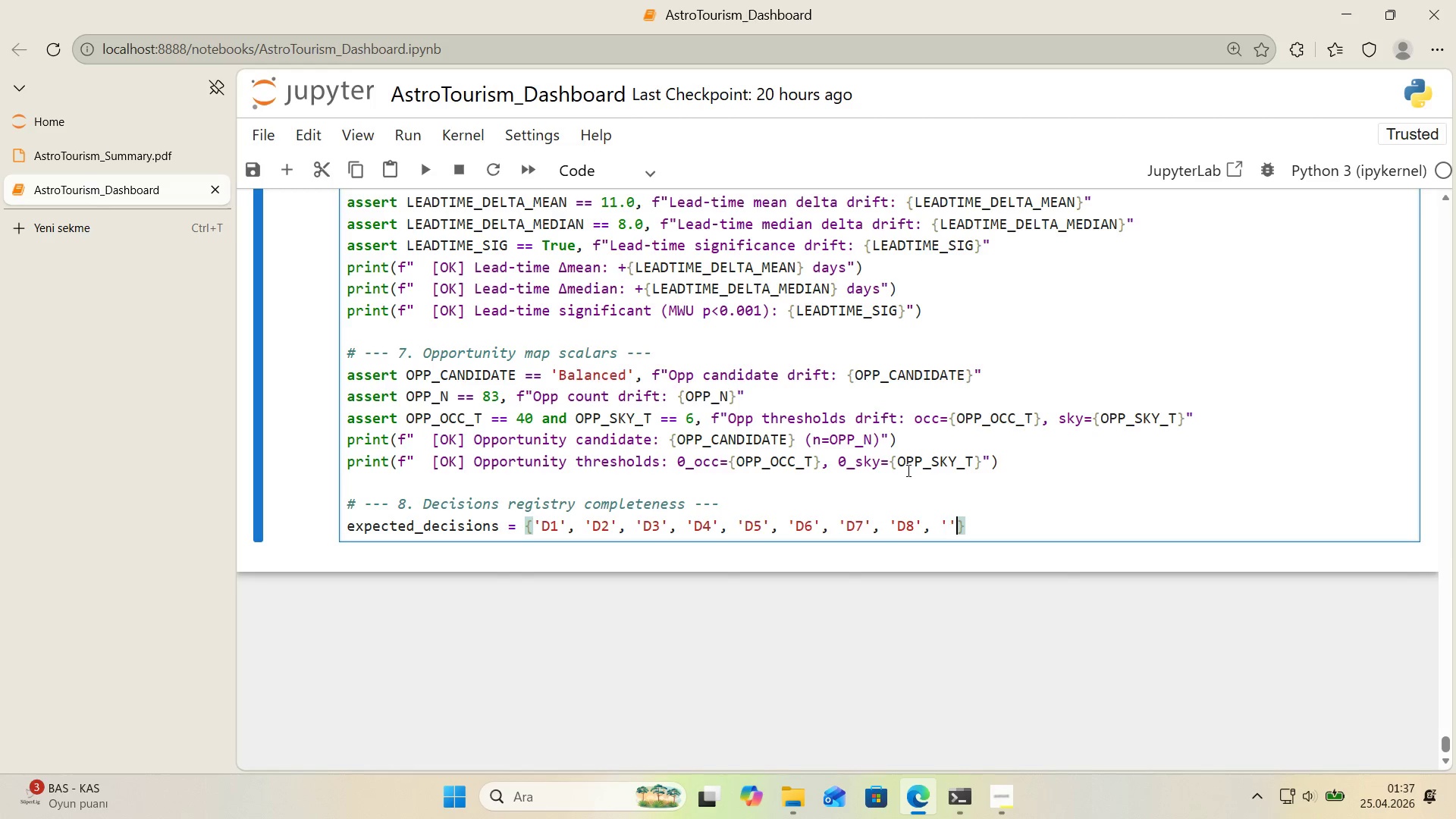 
key(ArrowLeft)
 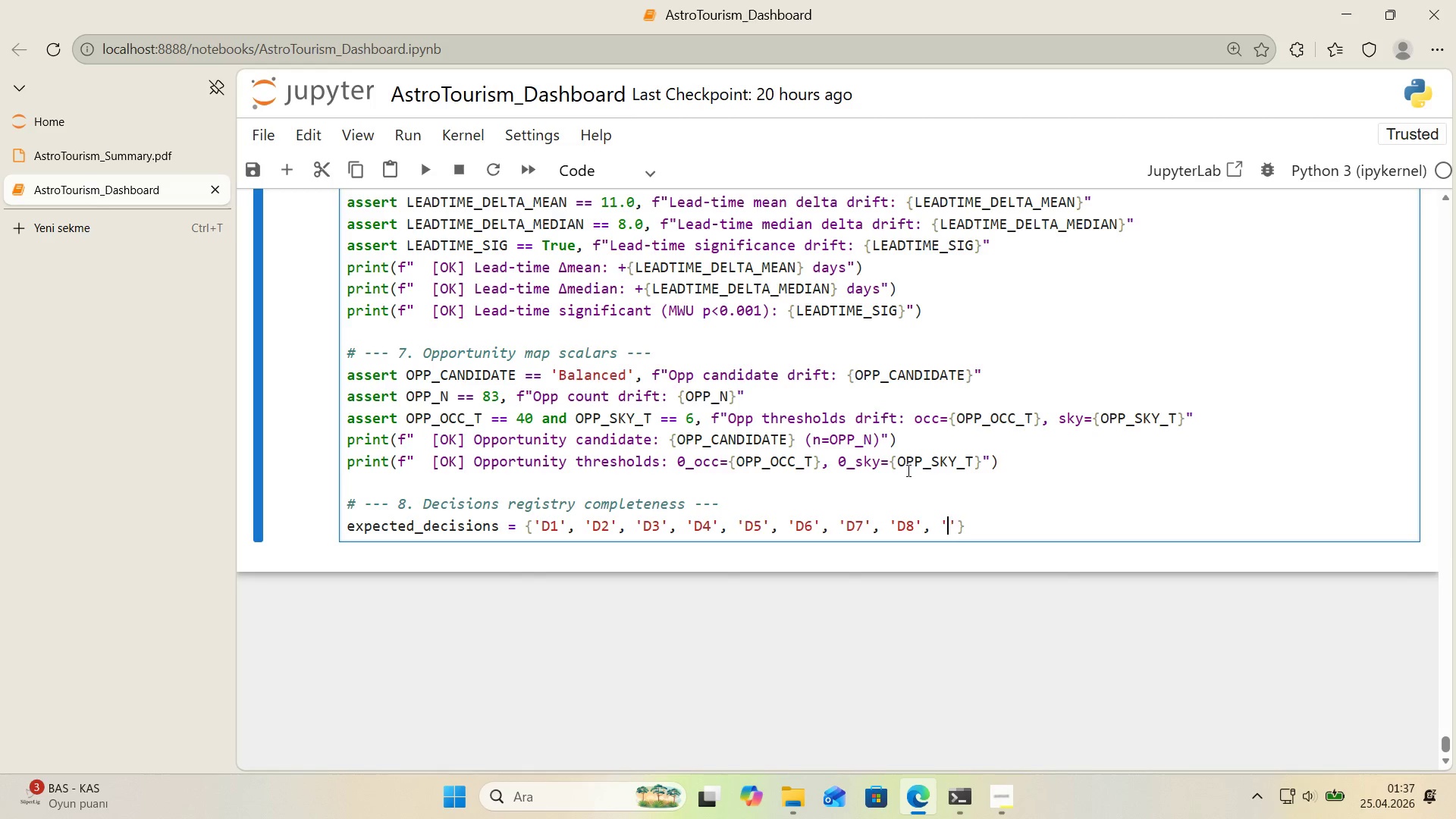 
key(D)
 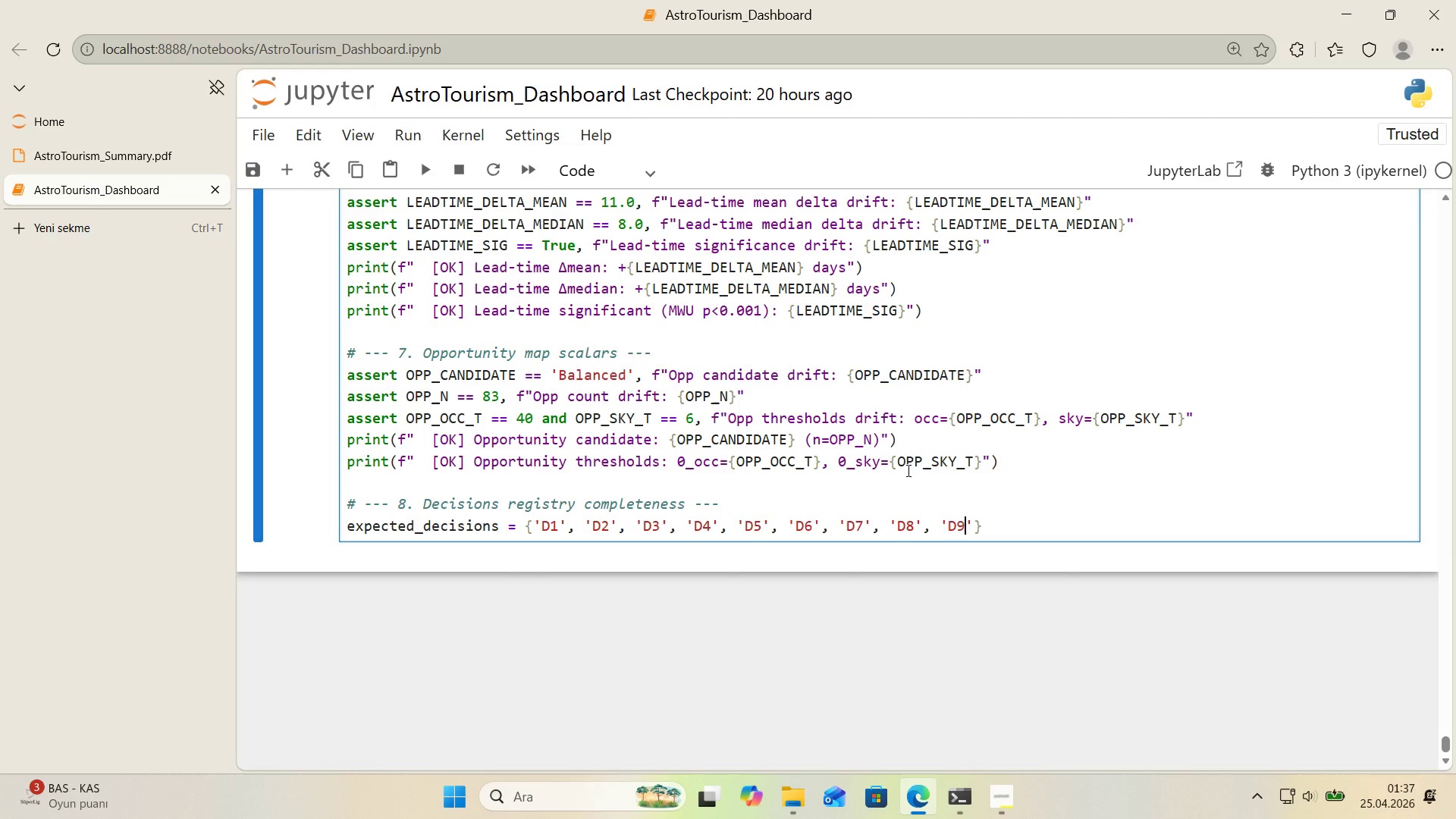 
key(Numpad9)
 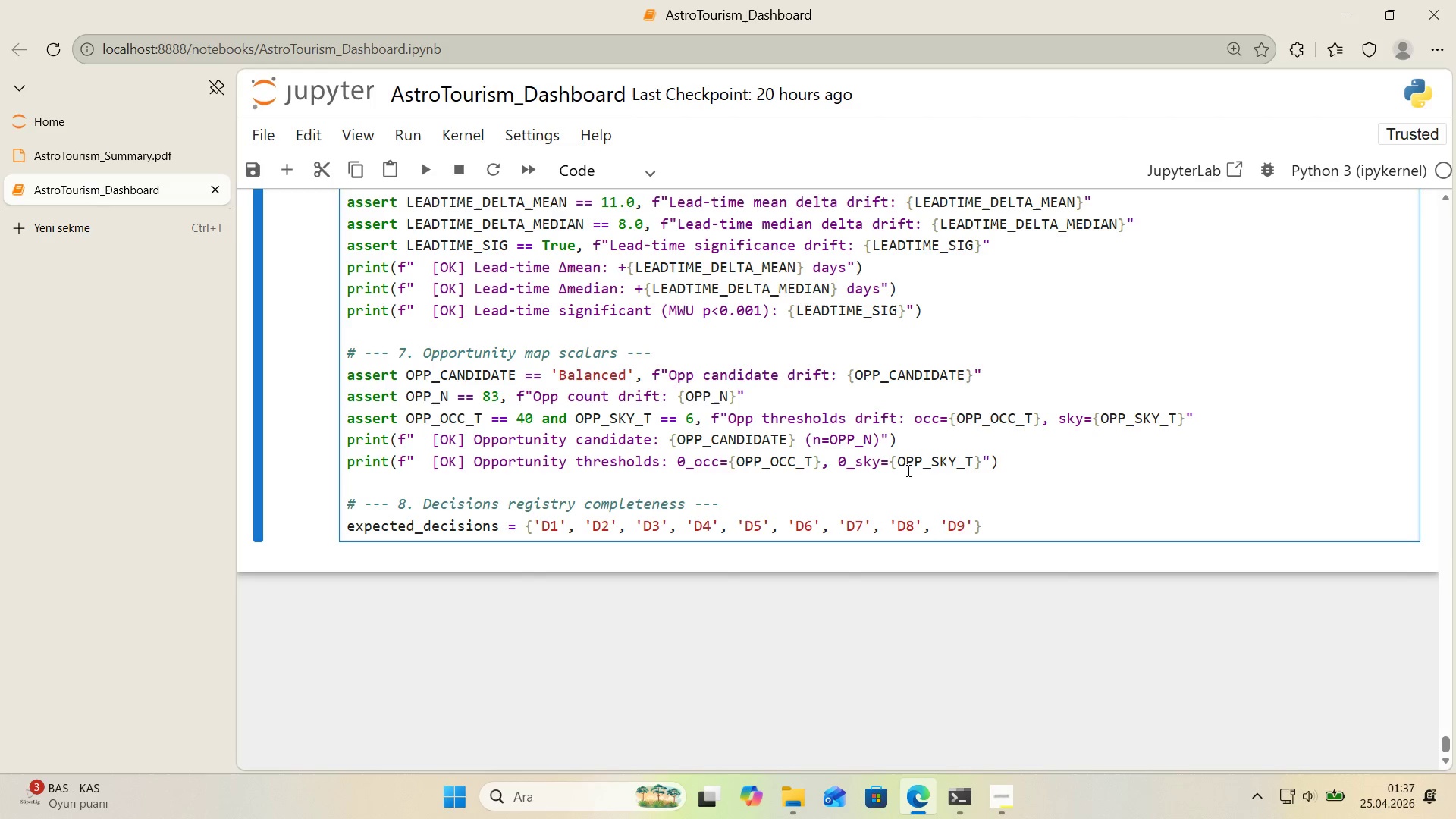 
key(ArrowRight)
 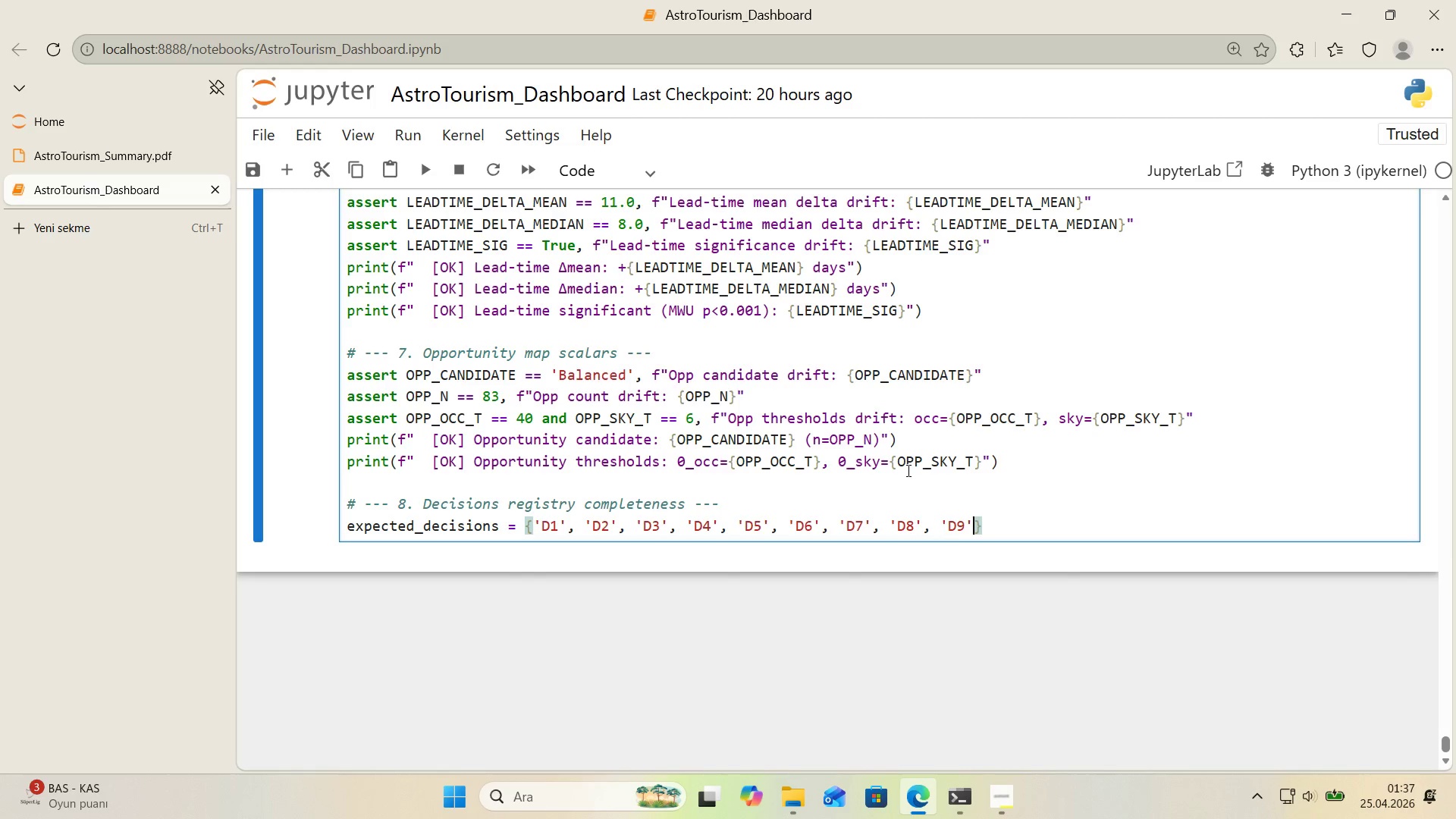 
type(, @@)
 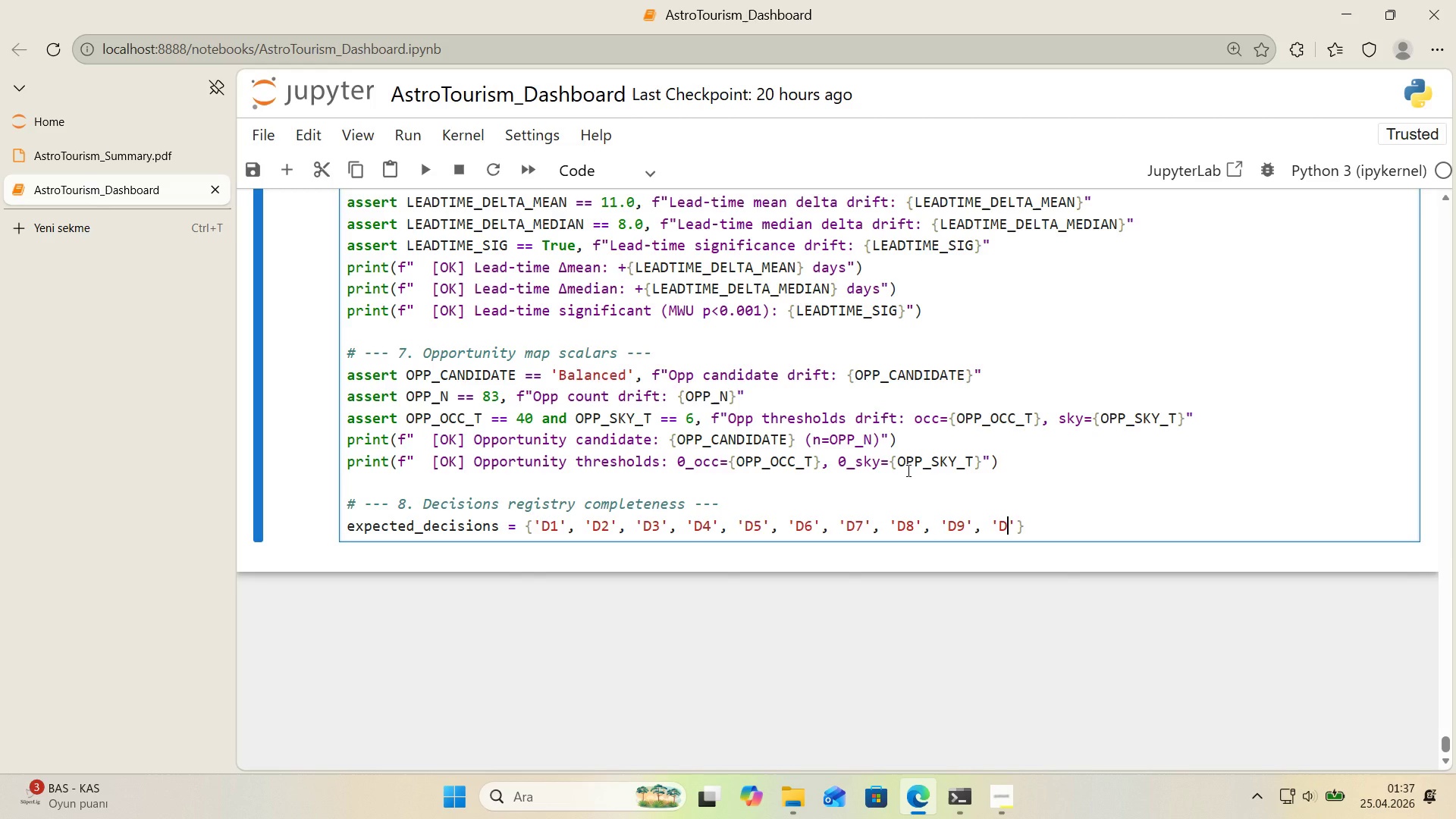 
 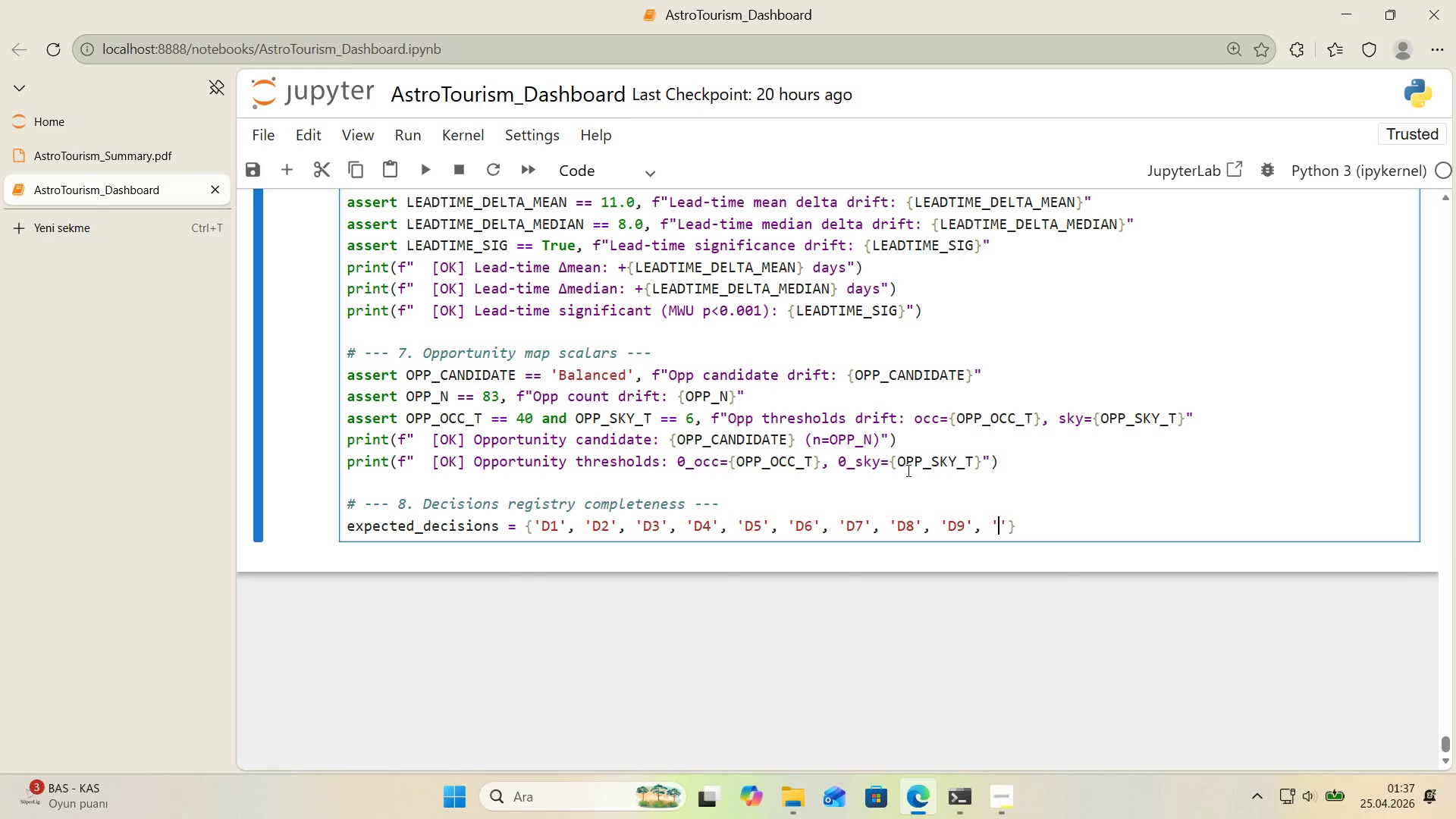 
key(ArrowLeft)
 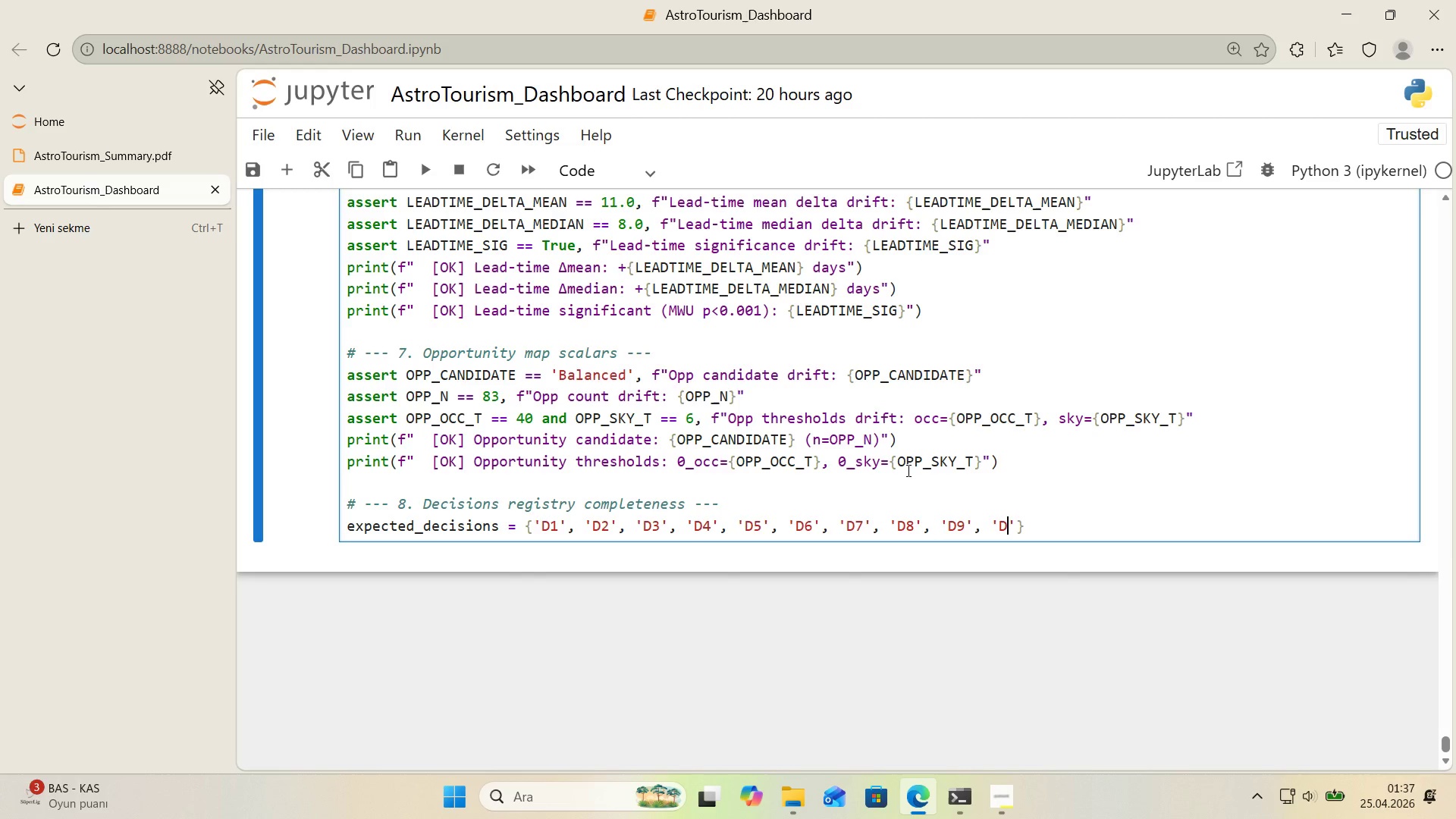 
type(D10)
 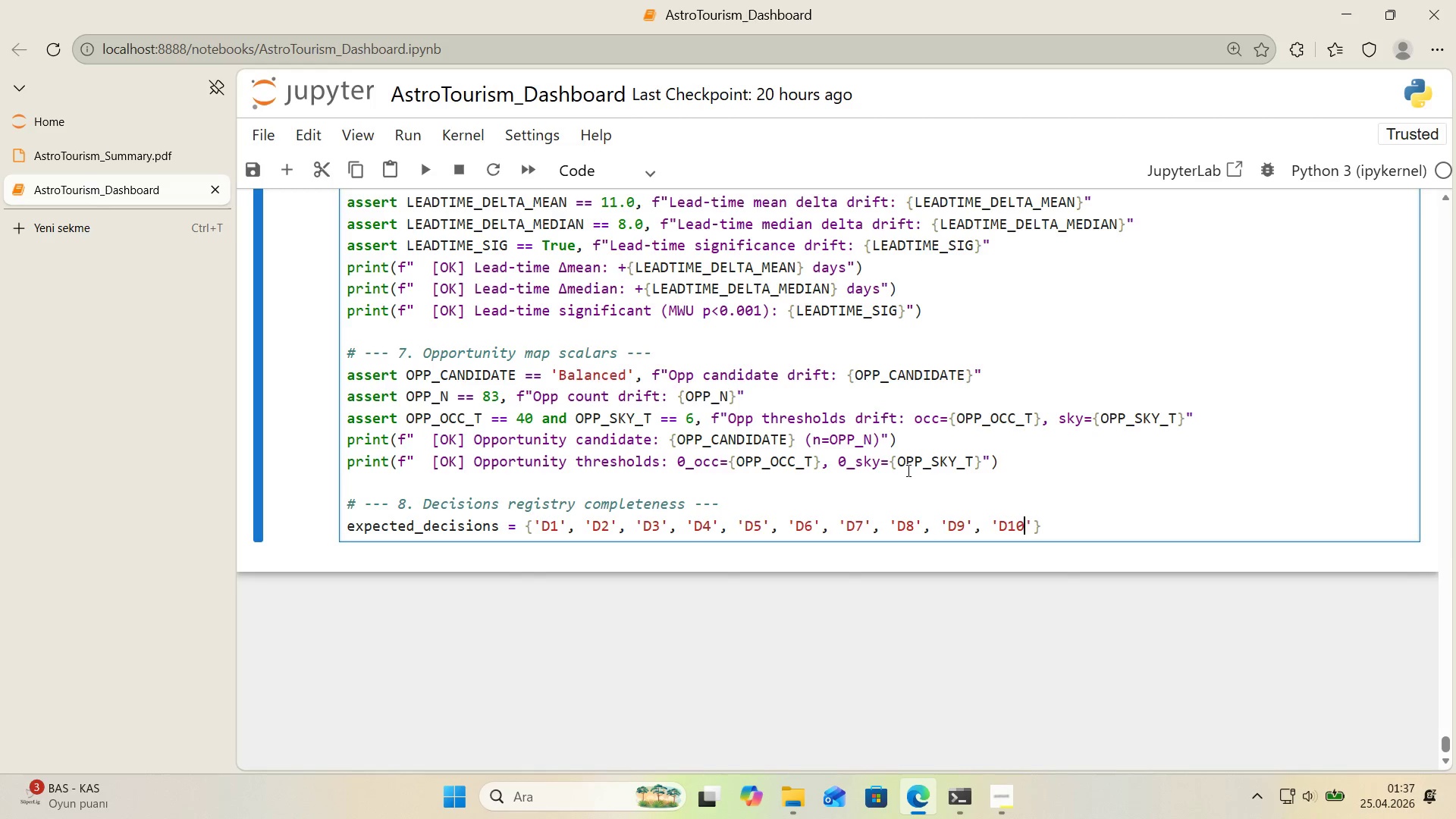 
key(ArrowRight)
 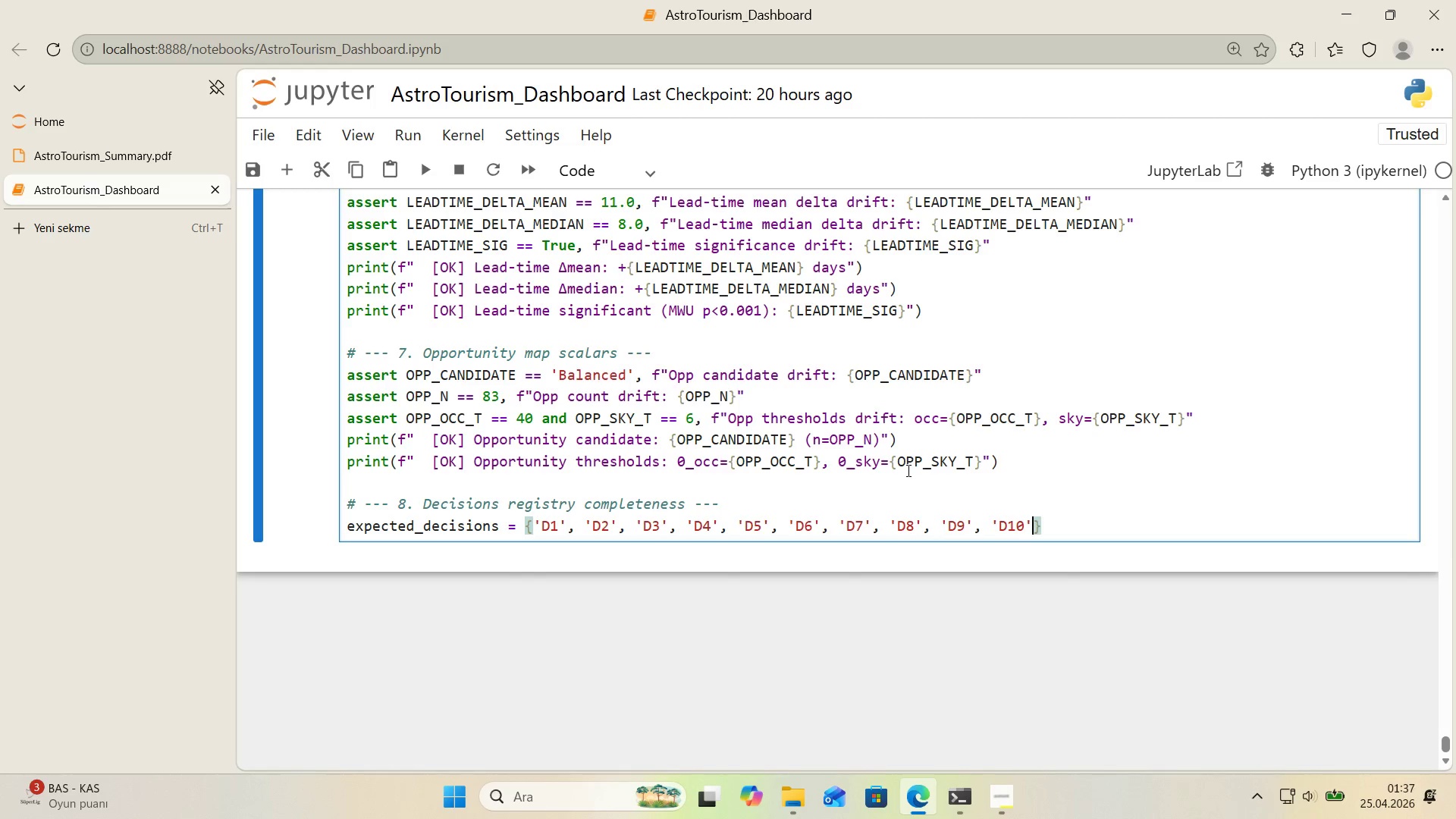 
type(, @@D)
 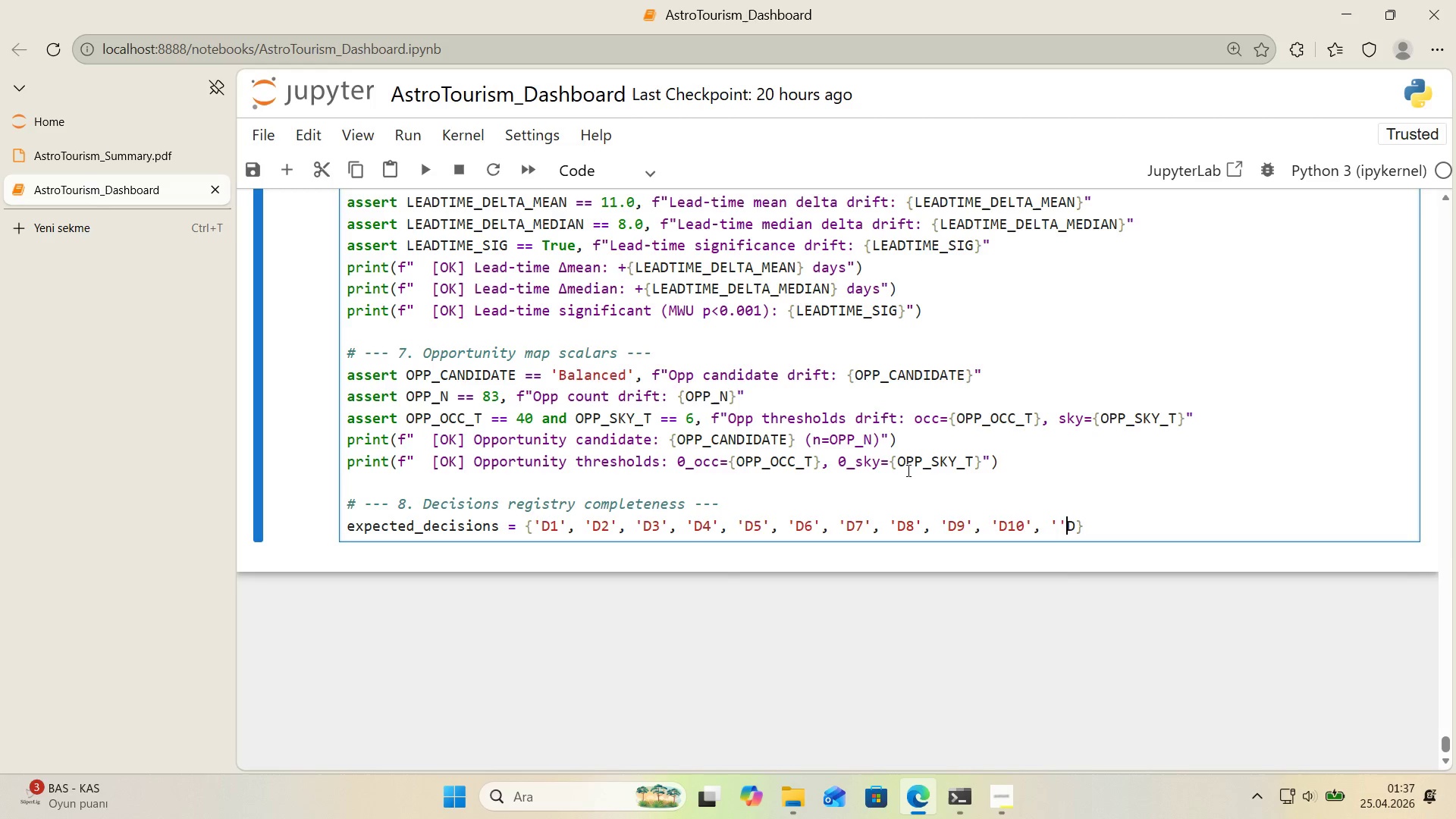 
 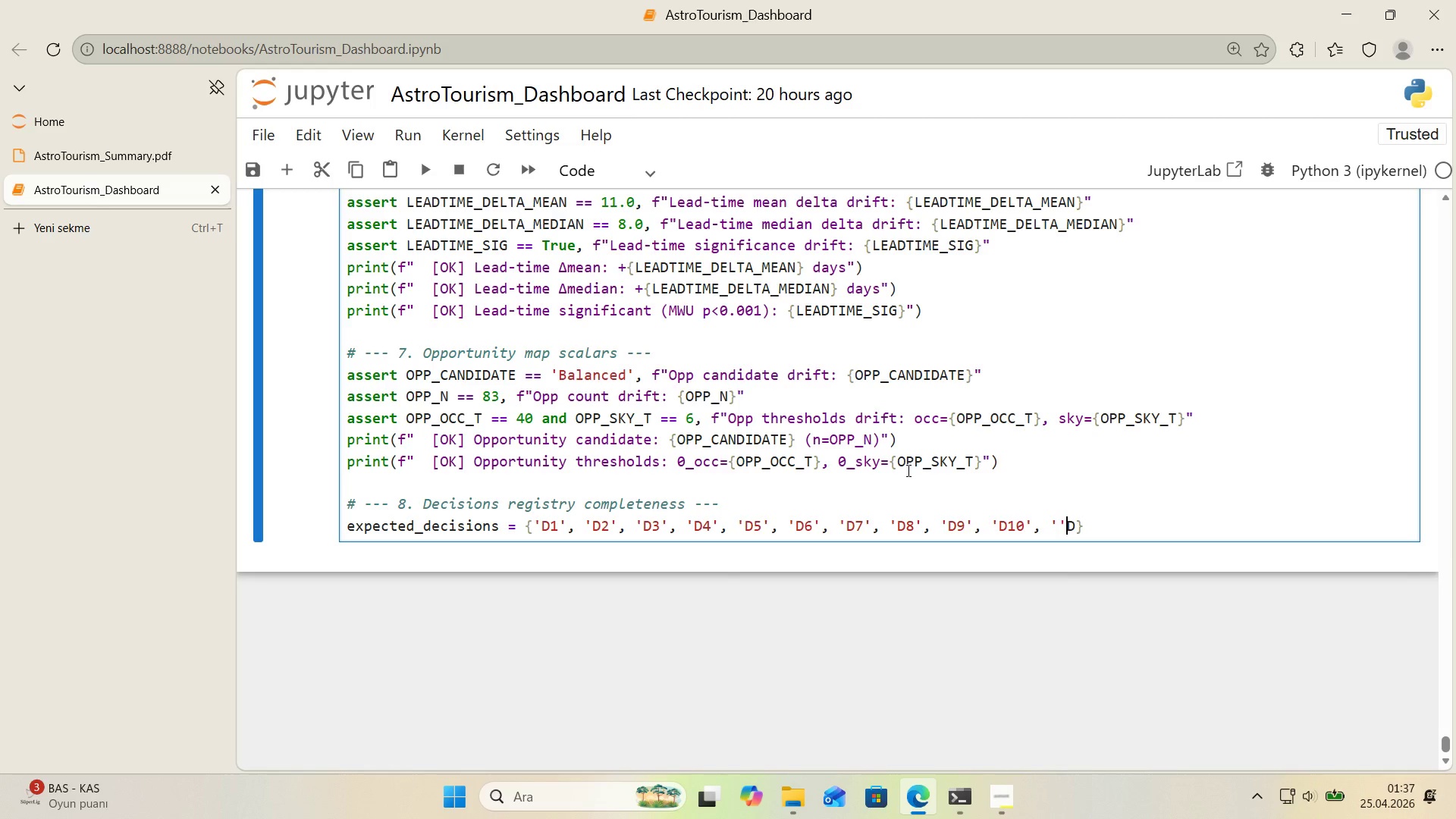 
key(ArrowLeft)
 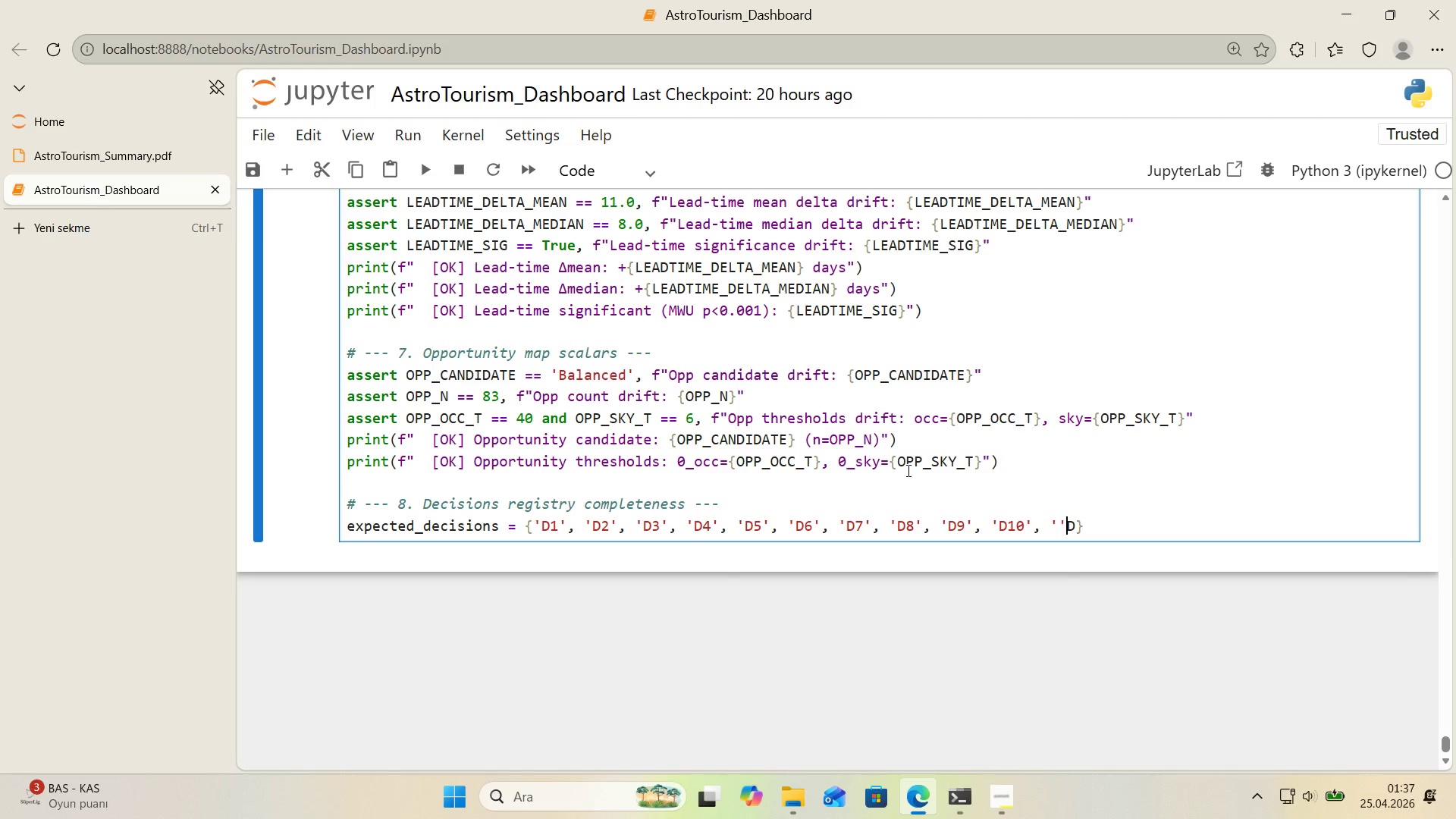 
key(ArrowLeft)
 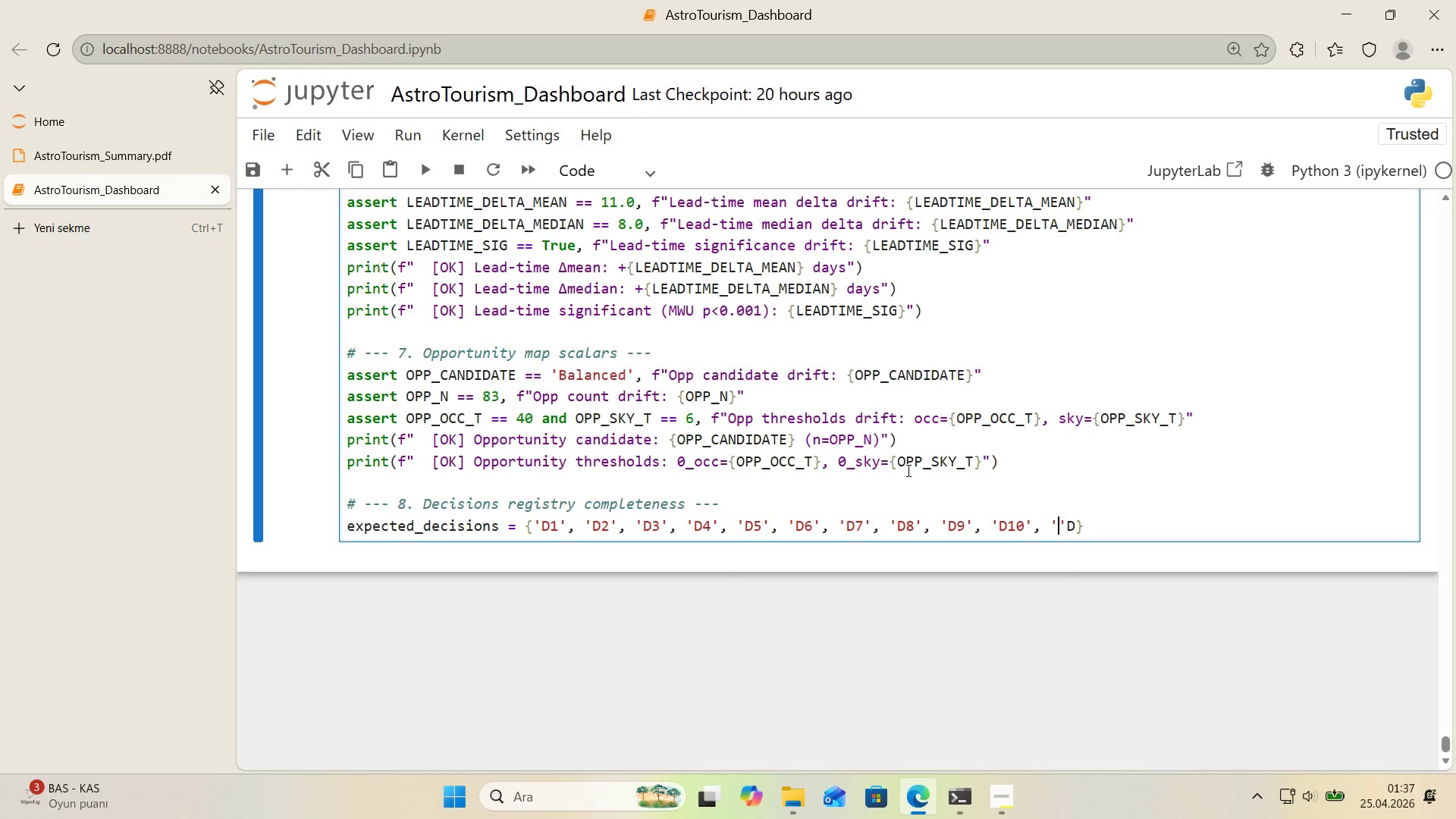 
type(D12)
key(Backspace)
type(1)
 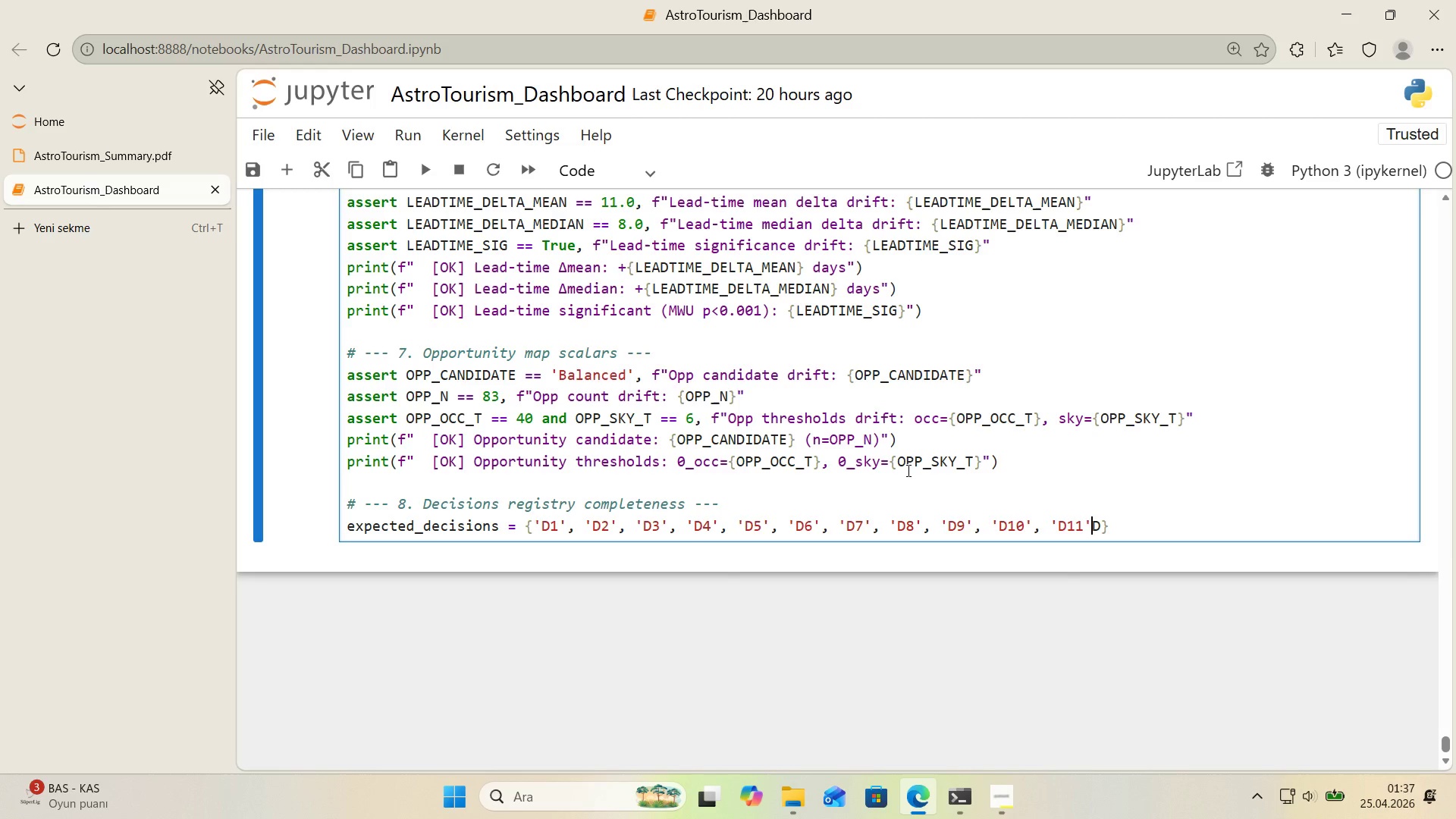 
key(ArrowRight)
 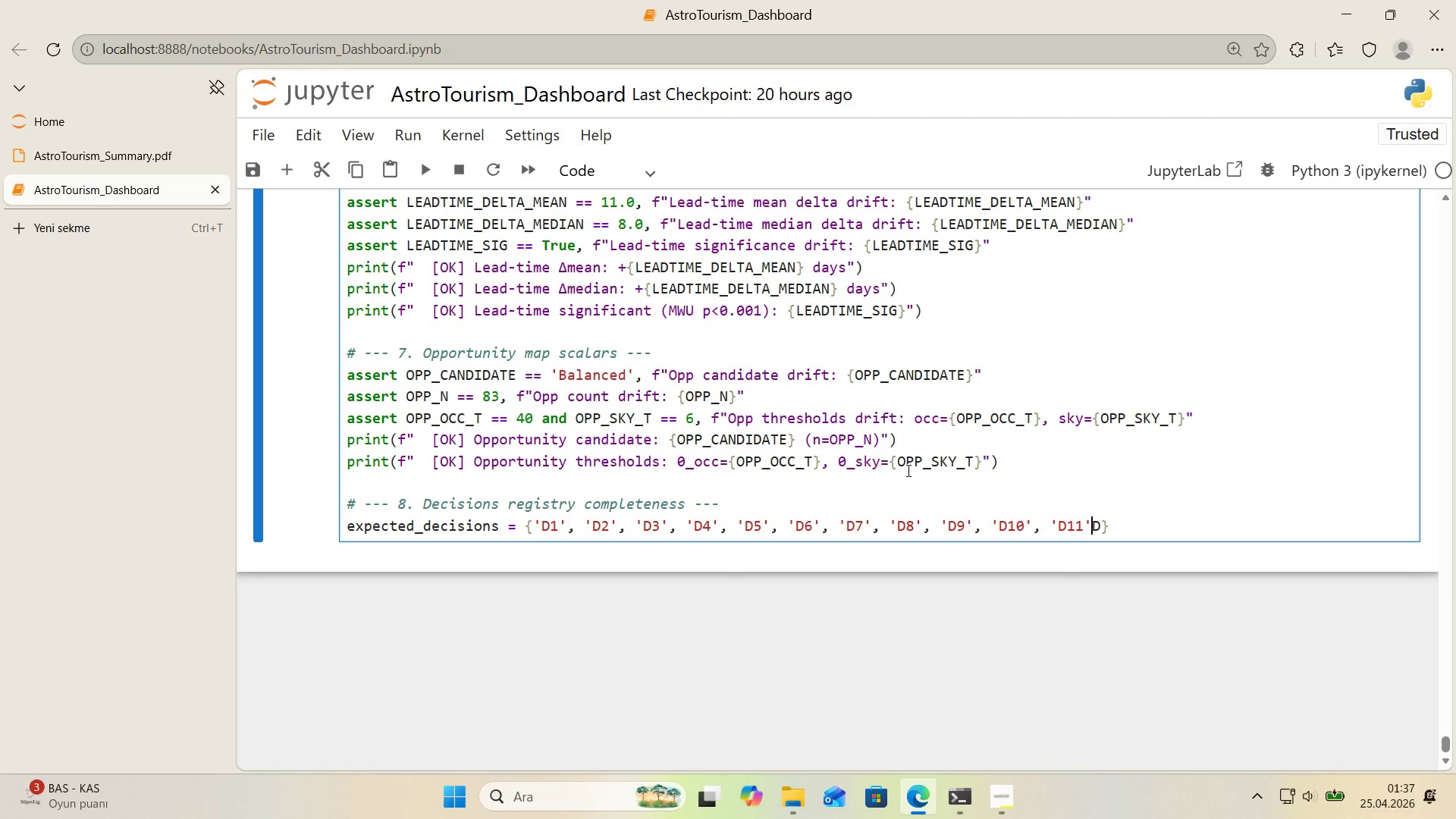 
key(ArrowRight)
 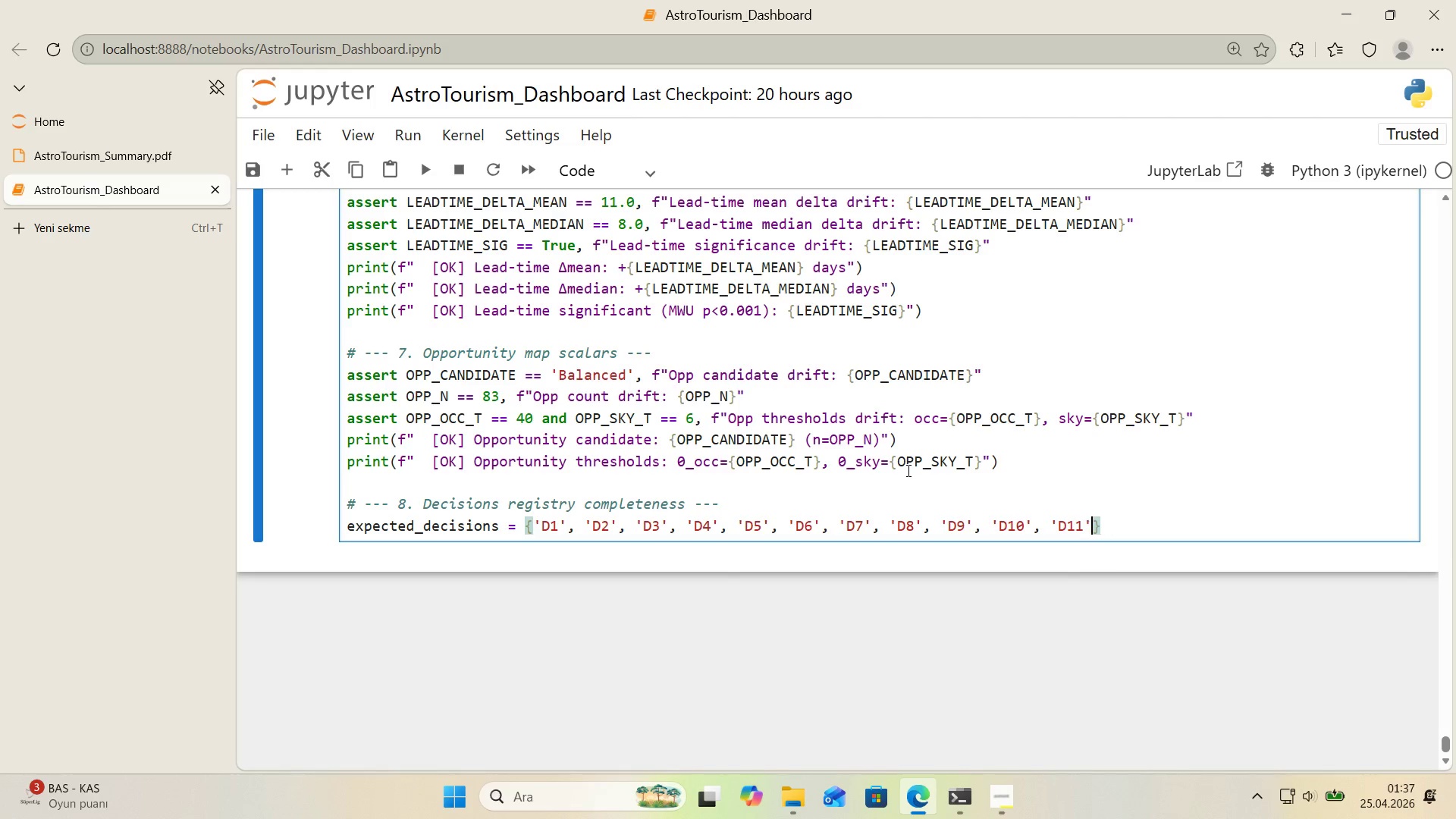 
key(Backspace)
 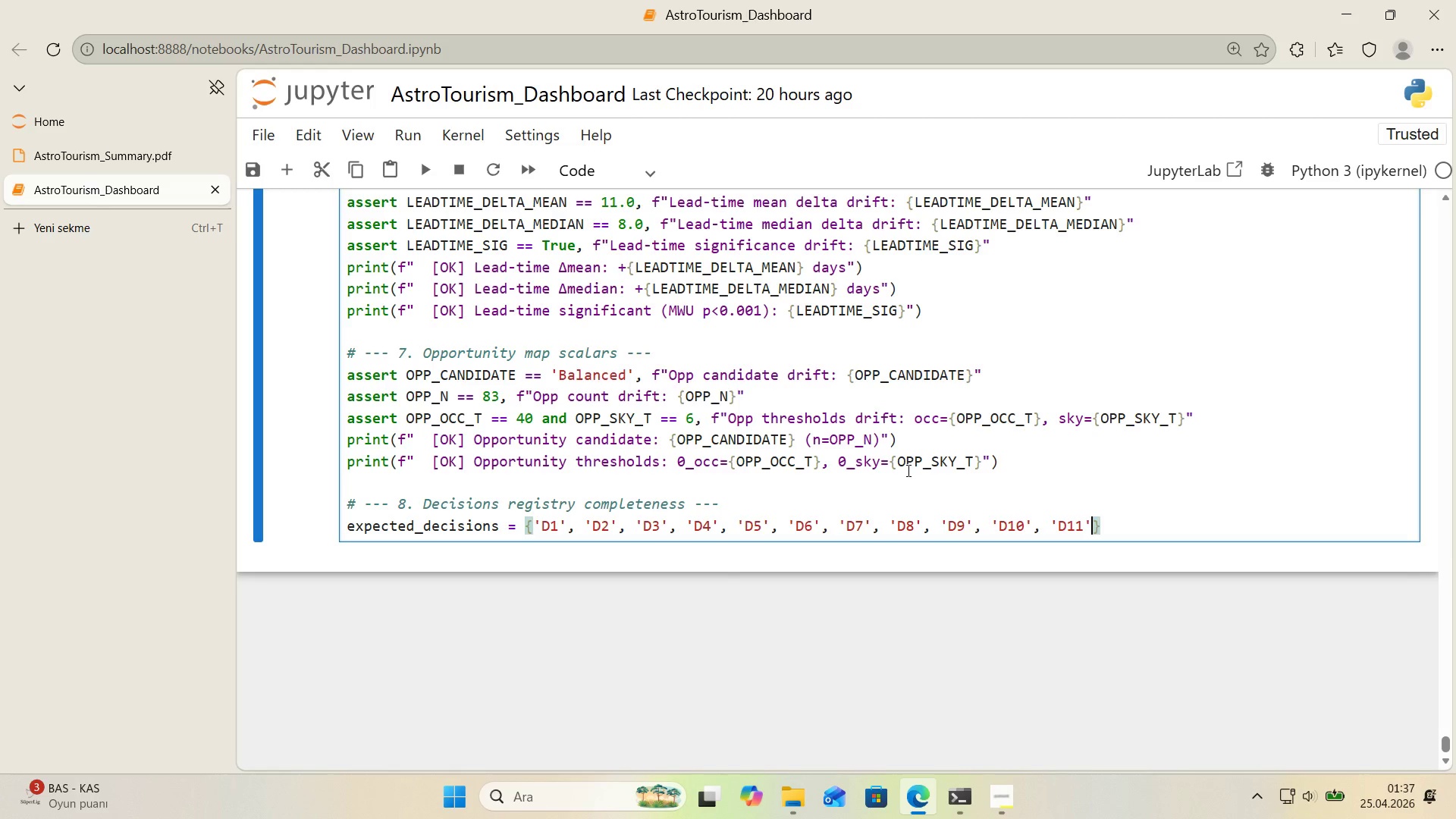 
key(ArrowLeft)
 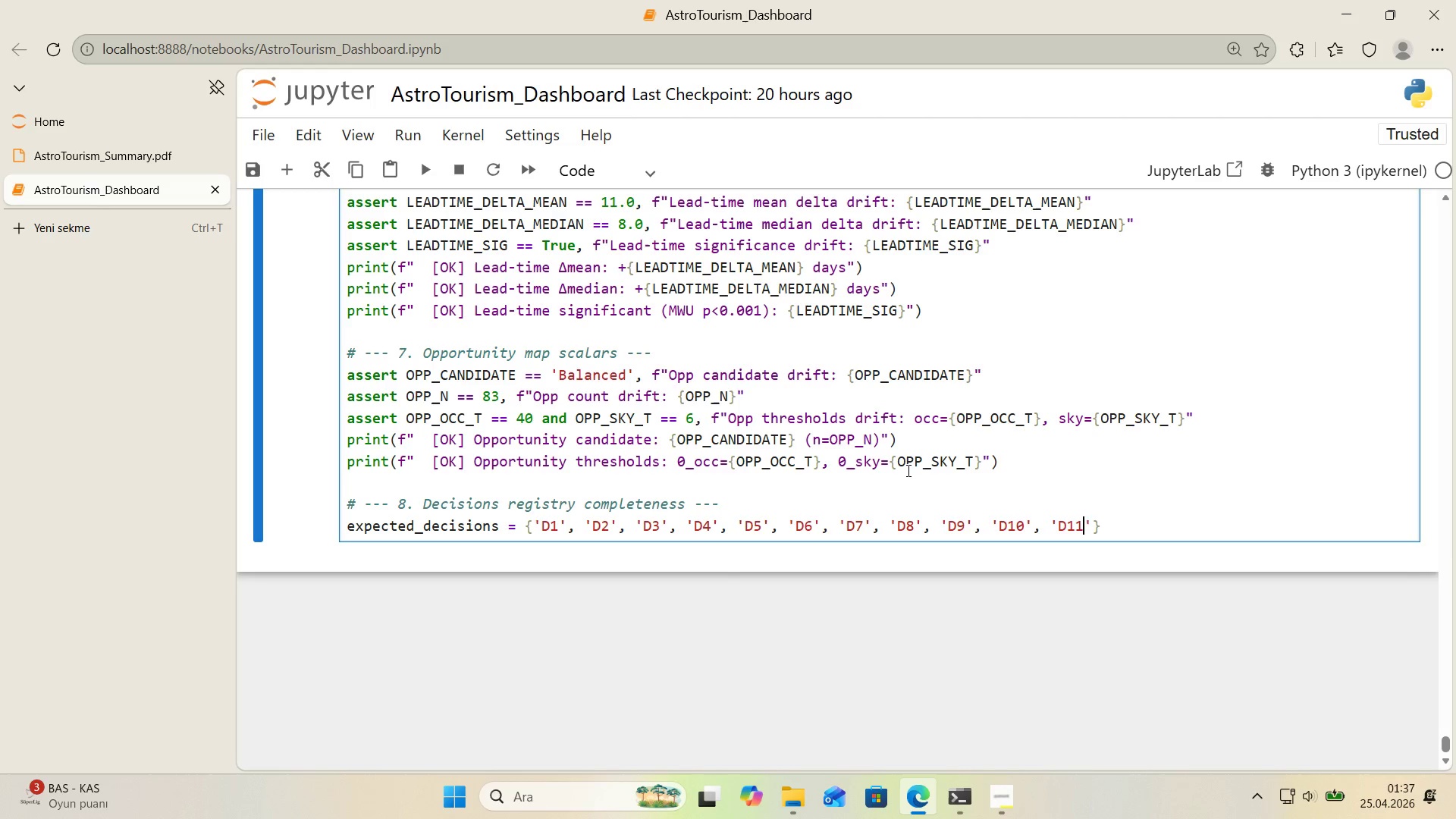 
key(ArrowLeft)
 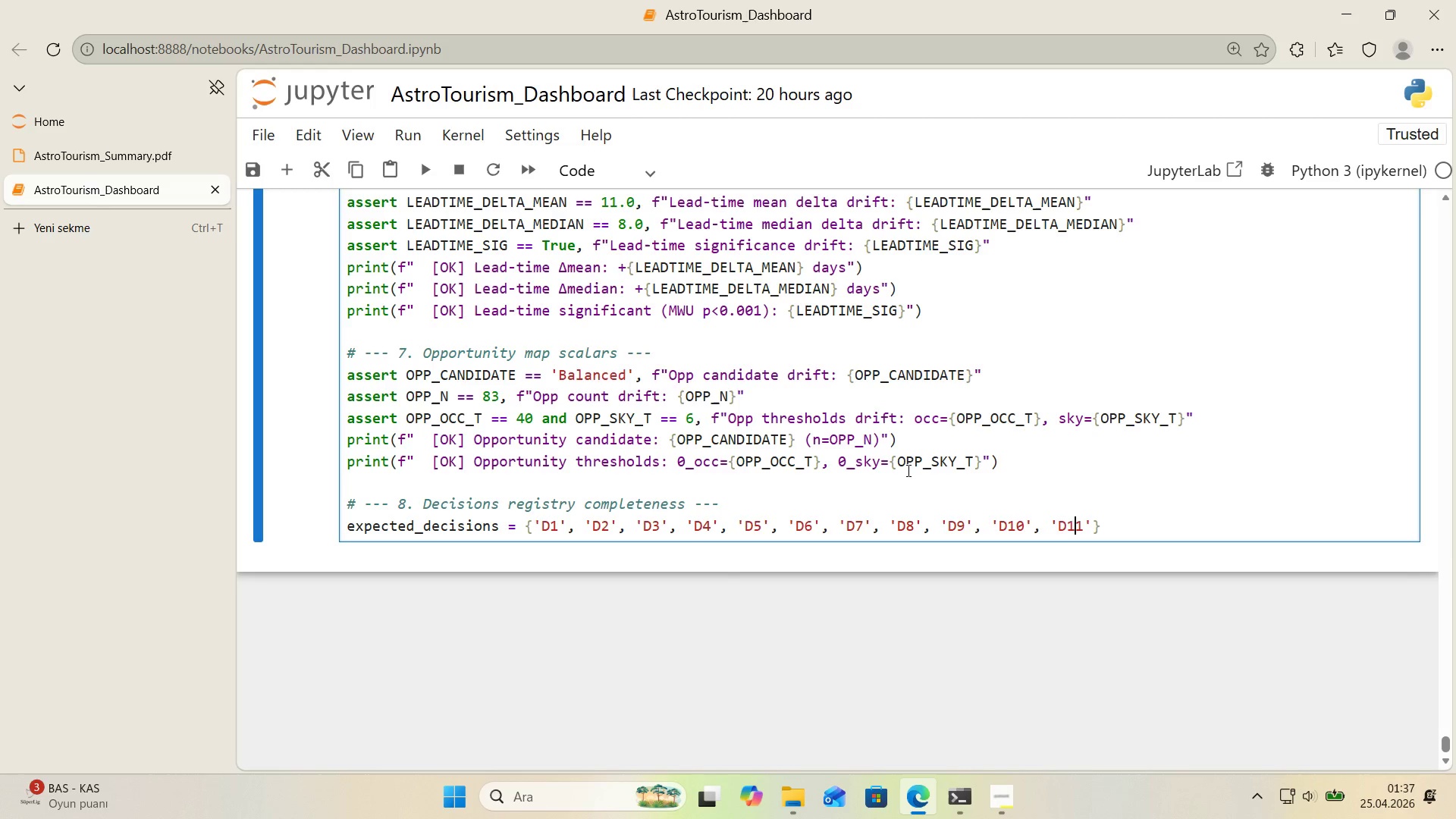 
key(ArrowLeft)
 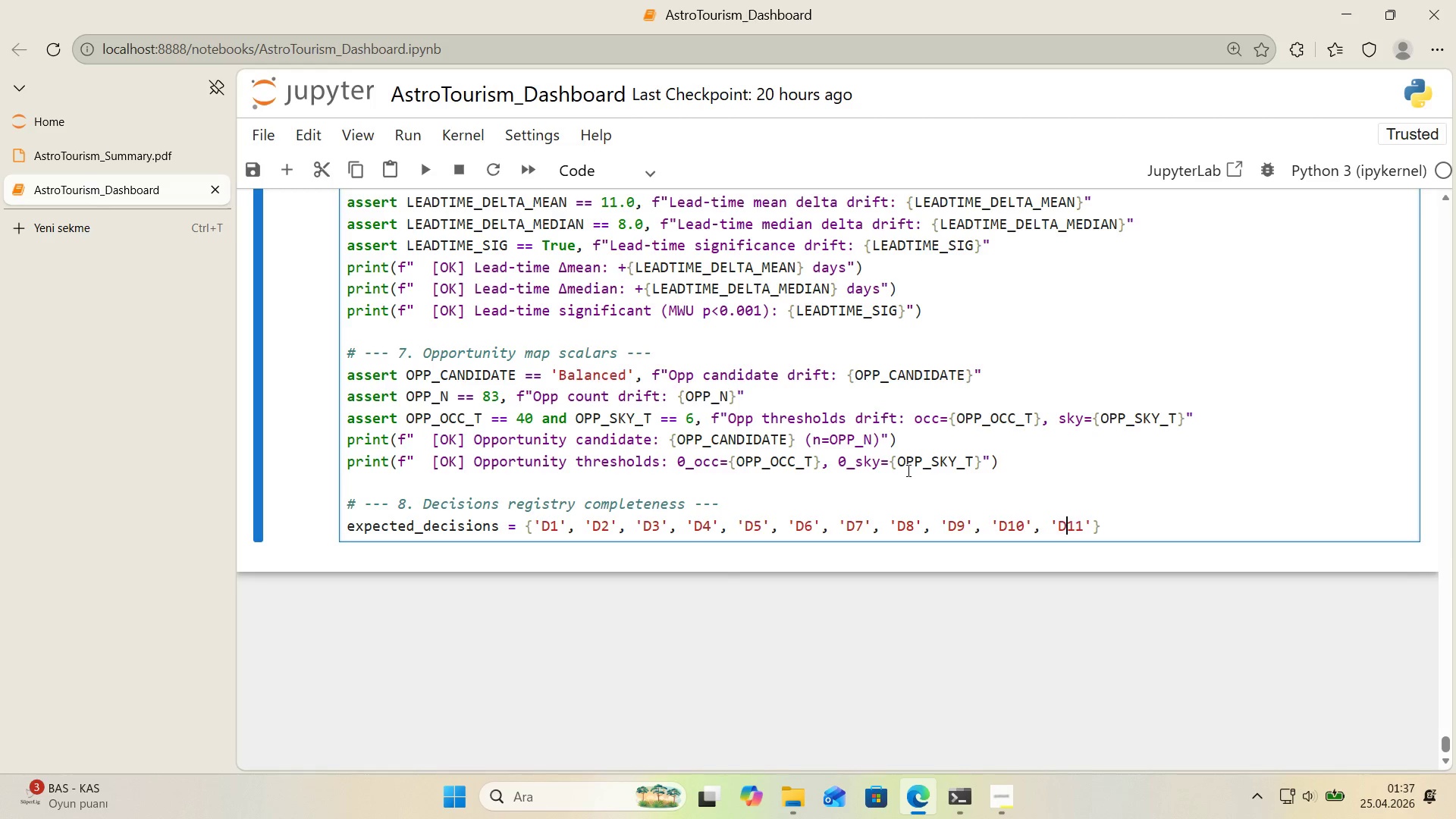 
key(ArrowLeft)
 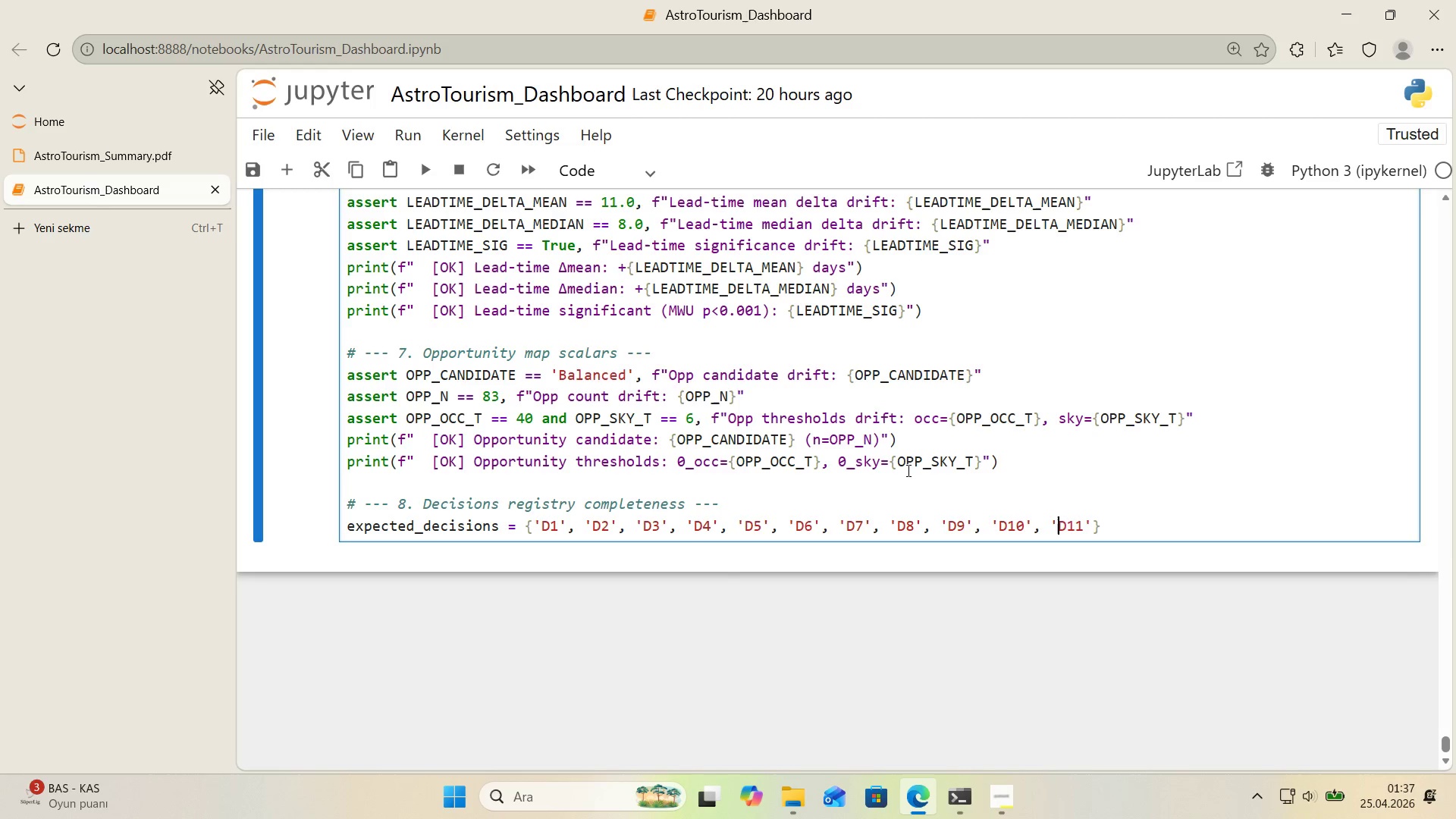 
key(Backspace)
 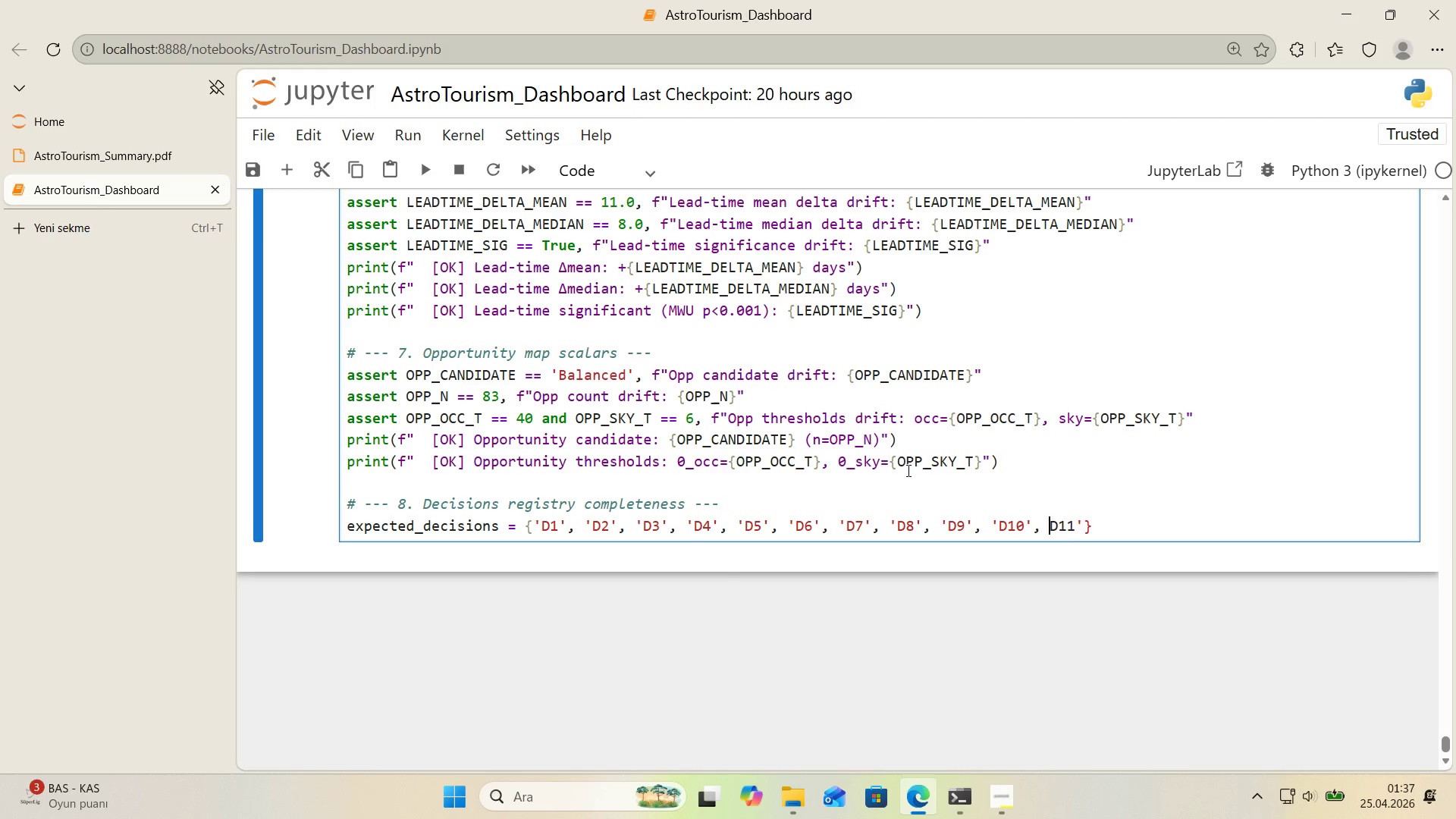 
key(Backspace)
 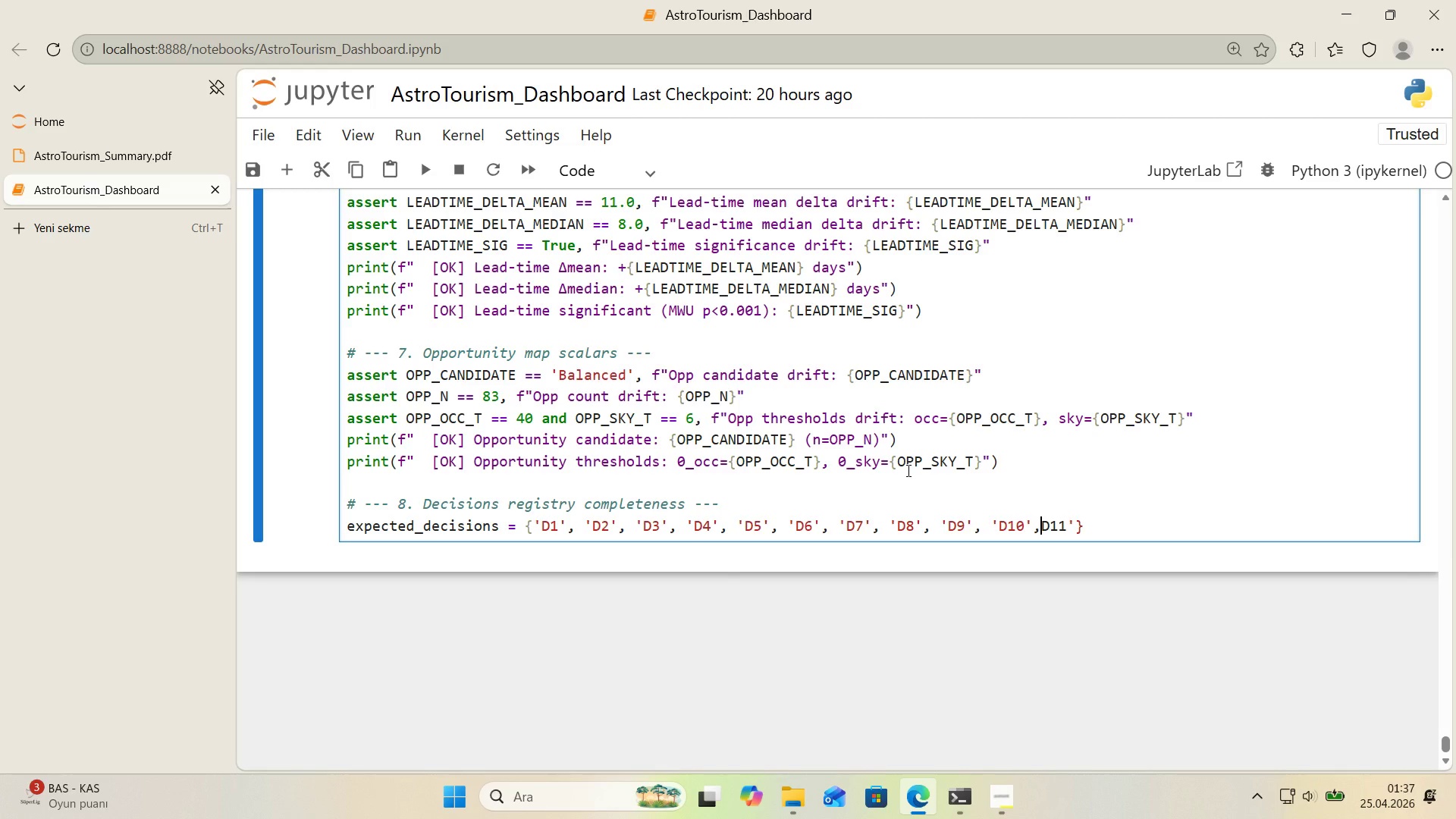 
key(Shift+ShiftRight)
 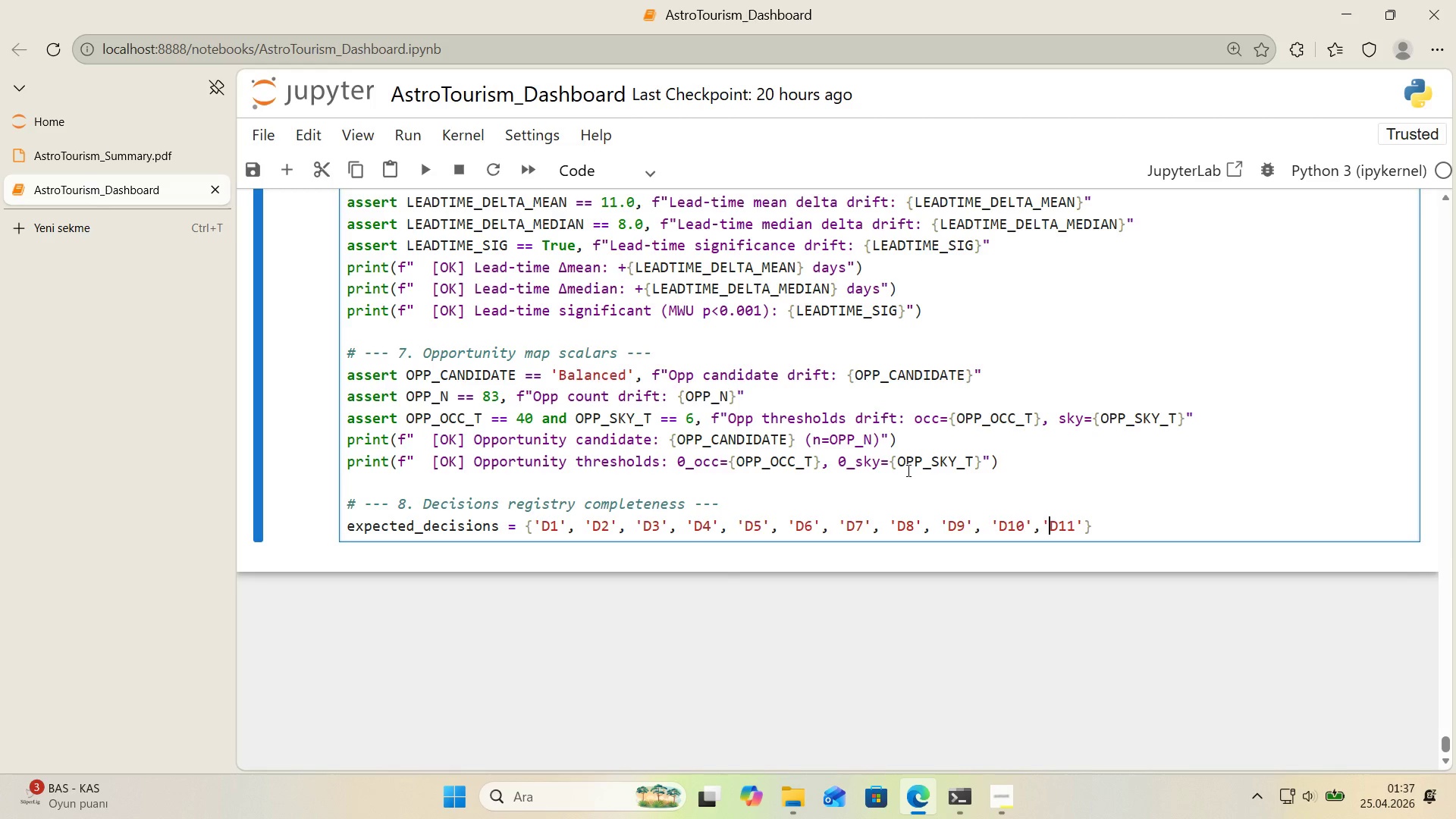 
key(Shift+2)
 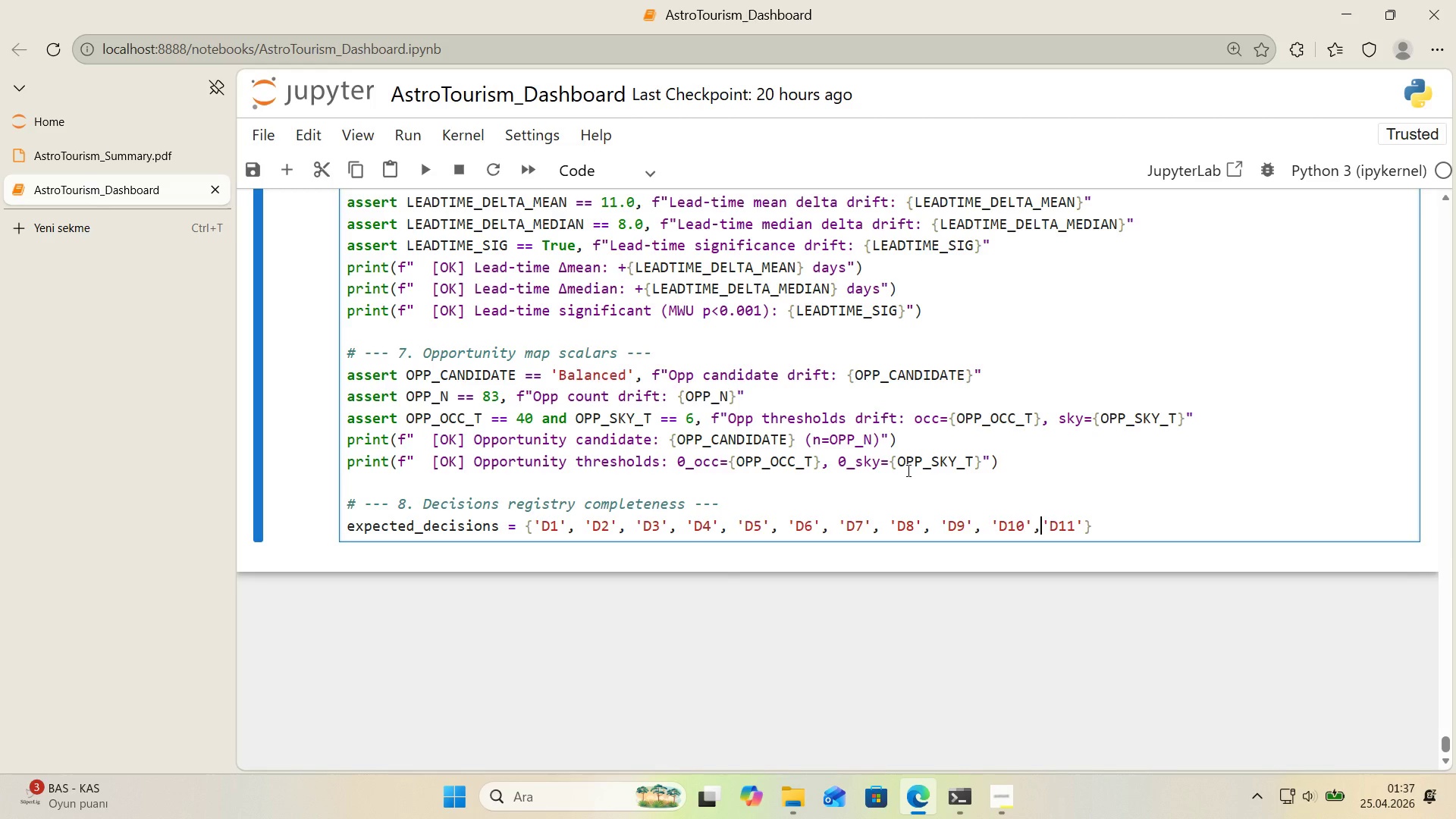 
key(ArrowLeft)
 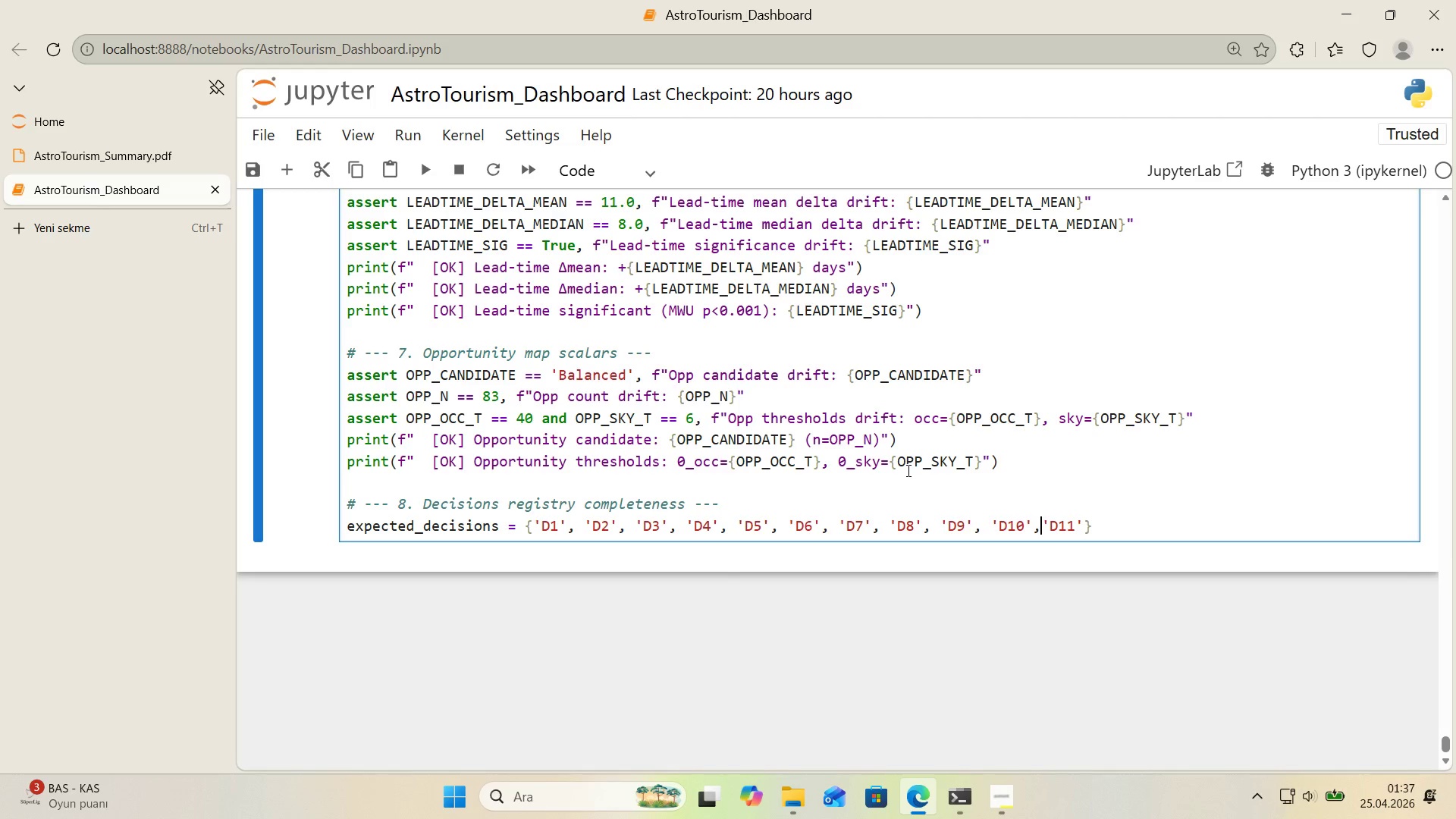 
key(Space)
 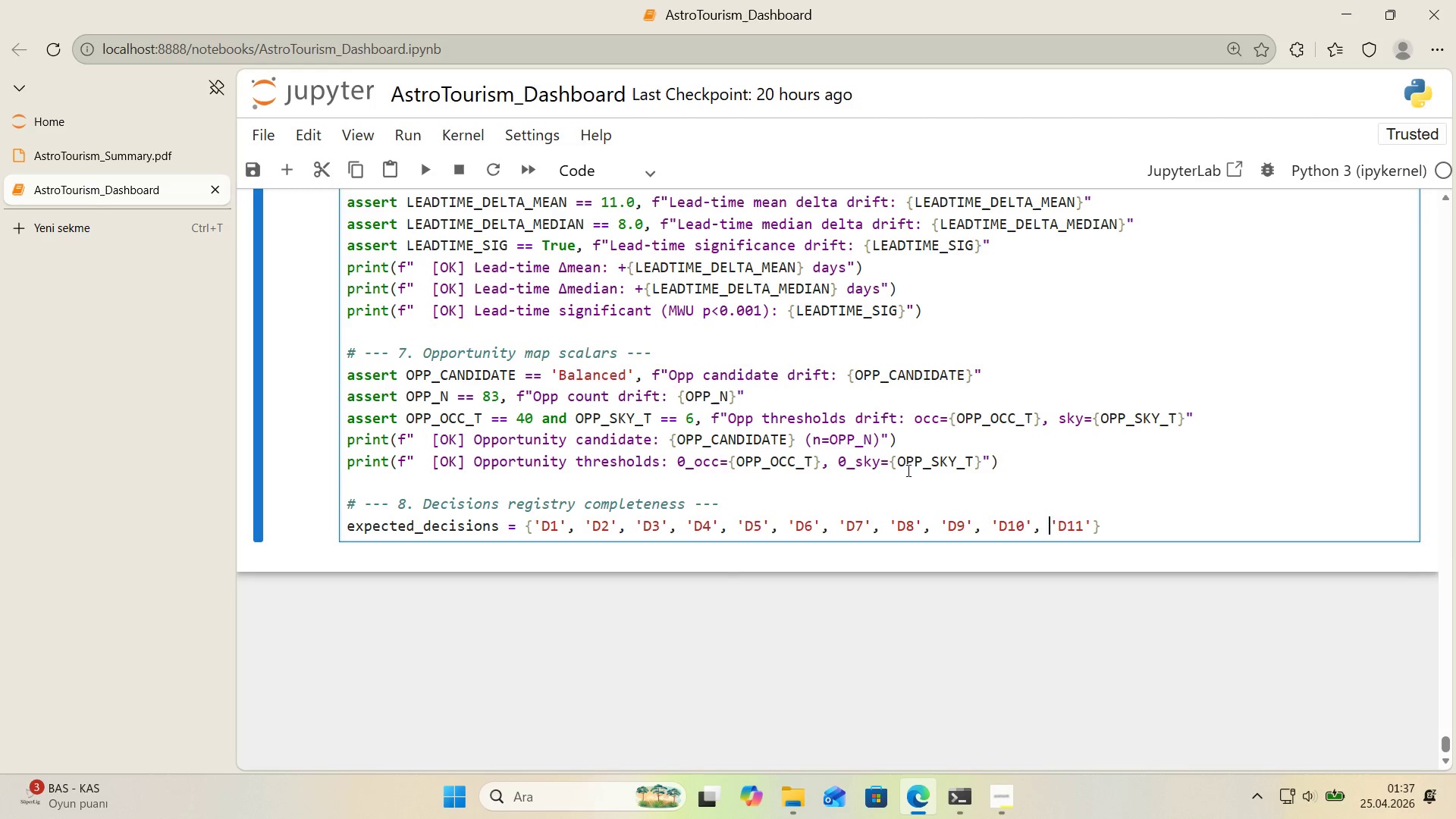 
key(ArrowRight)
 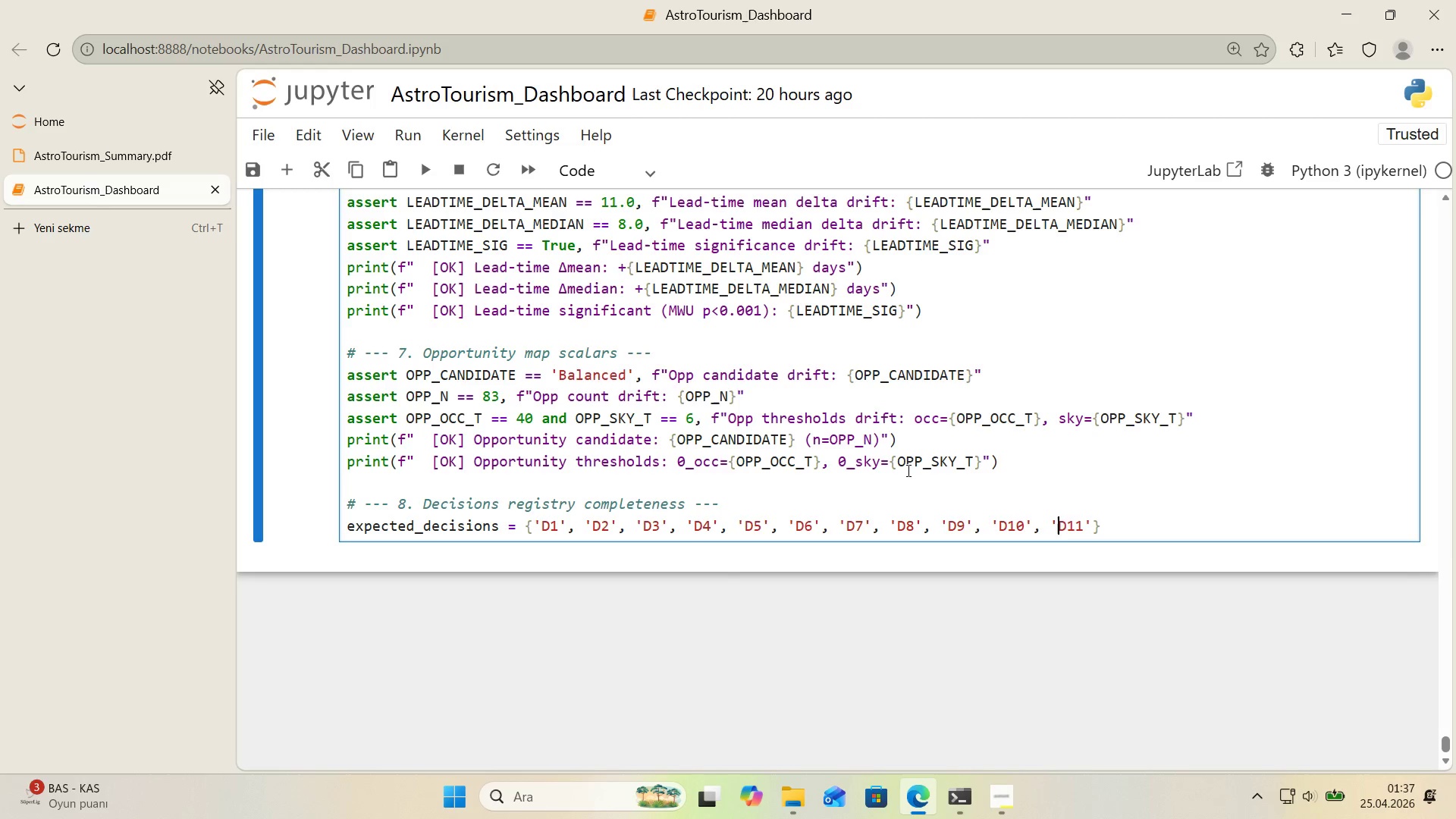 
key(ArrowRight)
 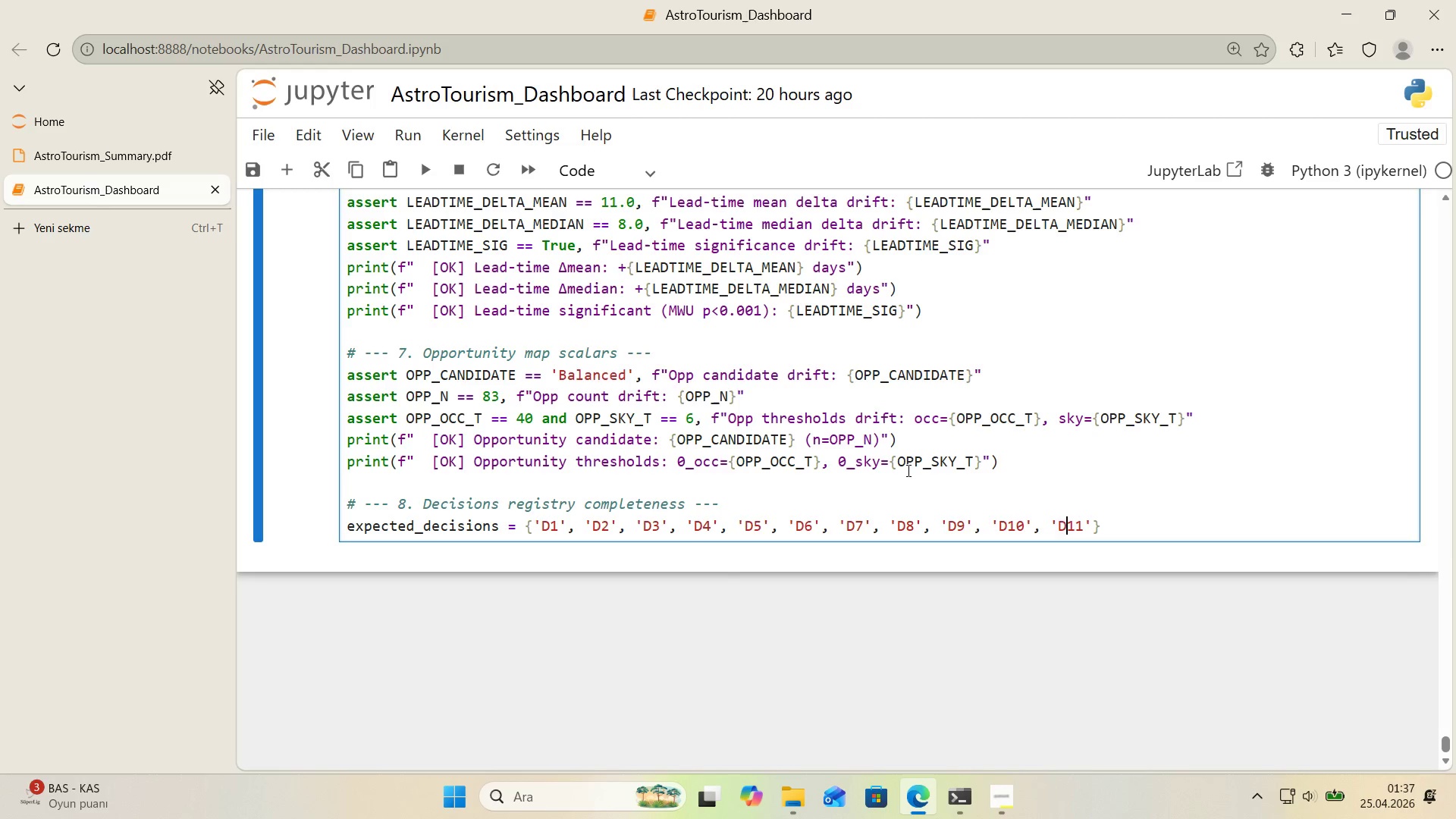 
key(ArrowRight)
 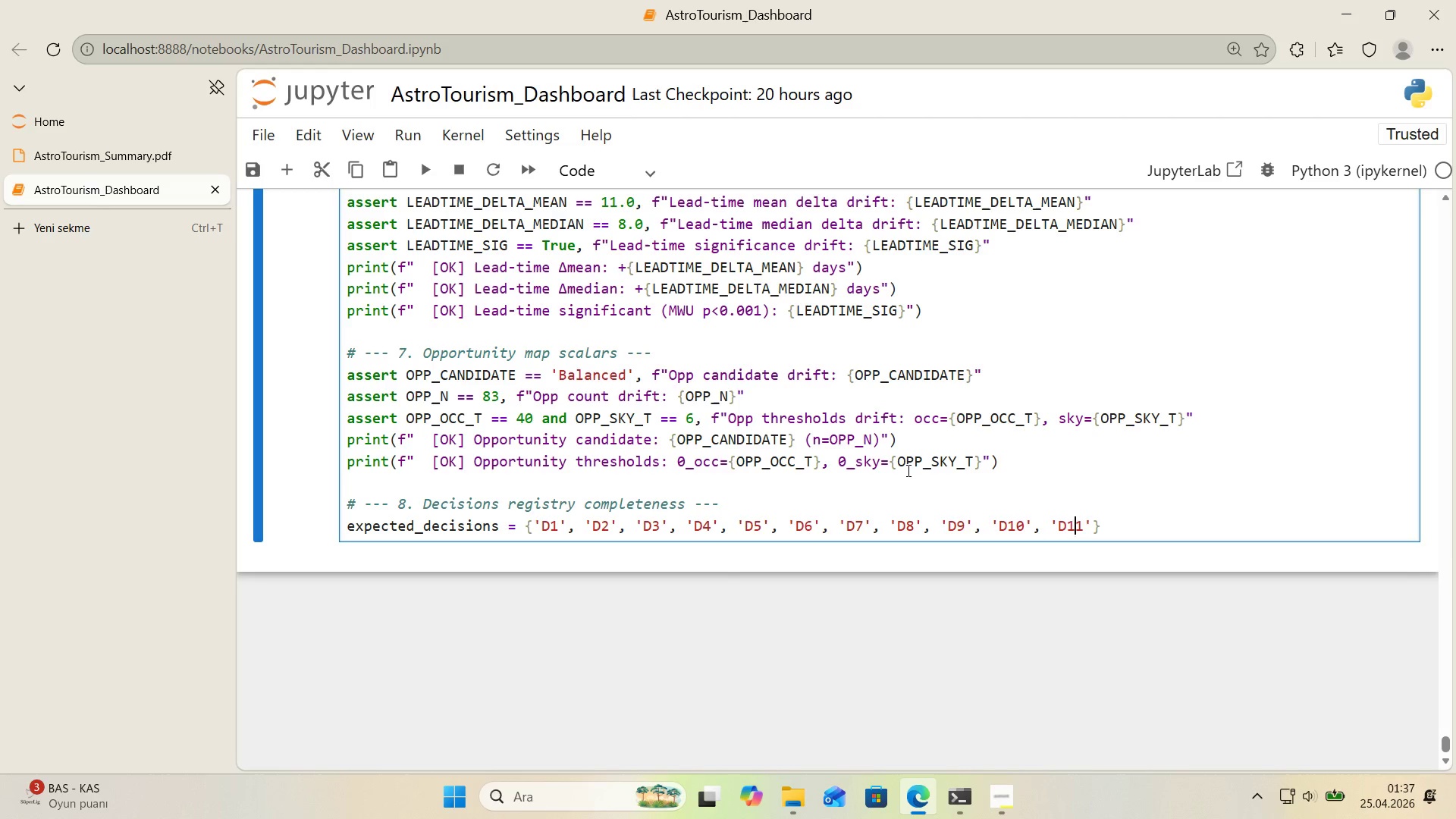 
key(ArrowRight)
 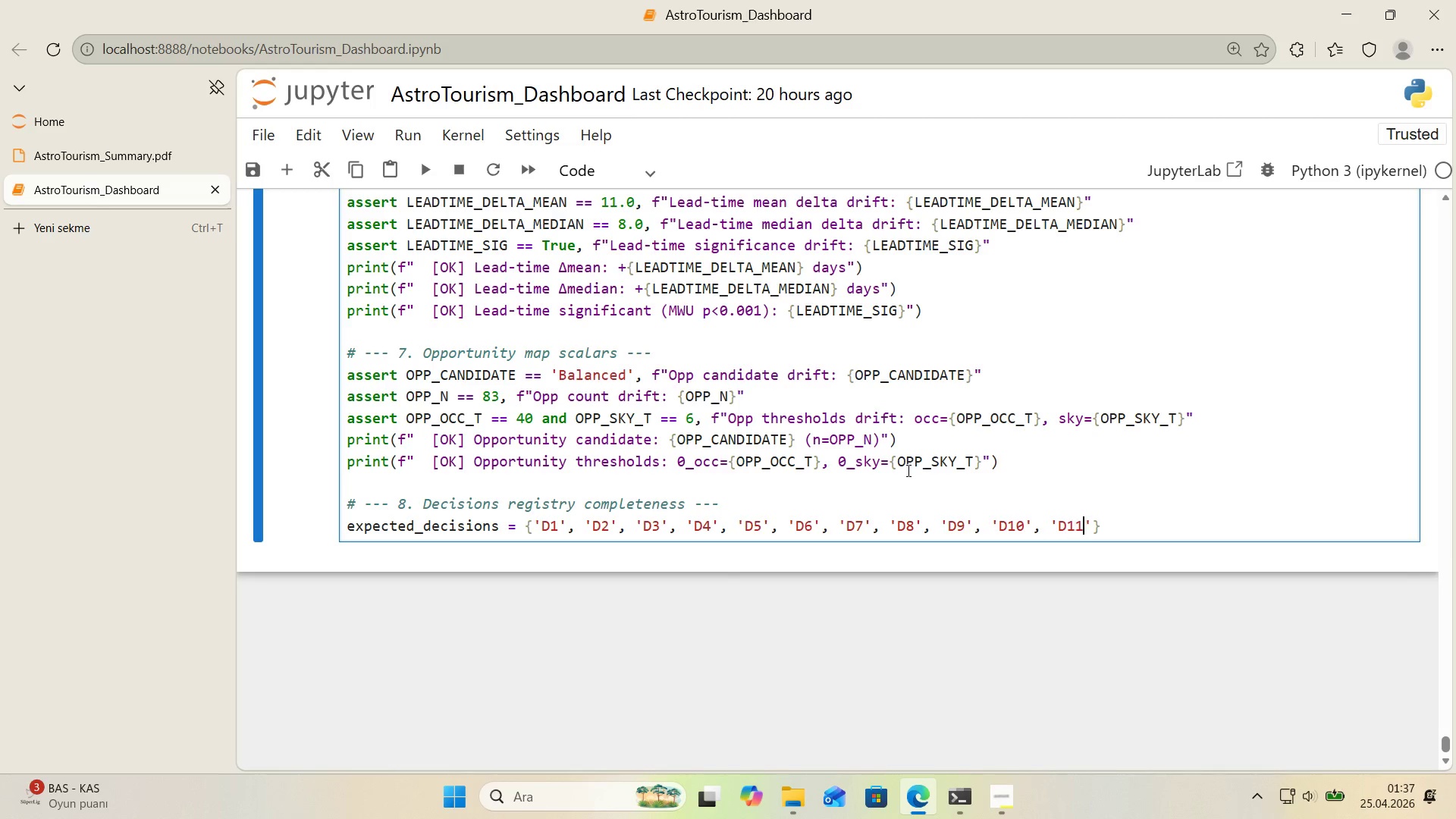 
key(ArrowRight)
 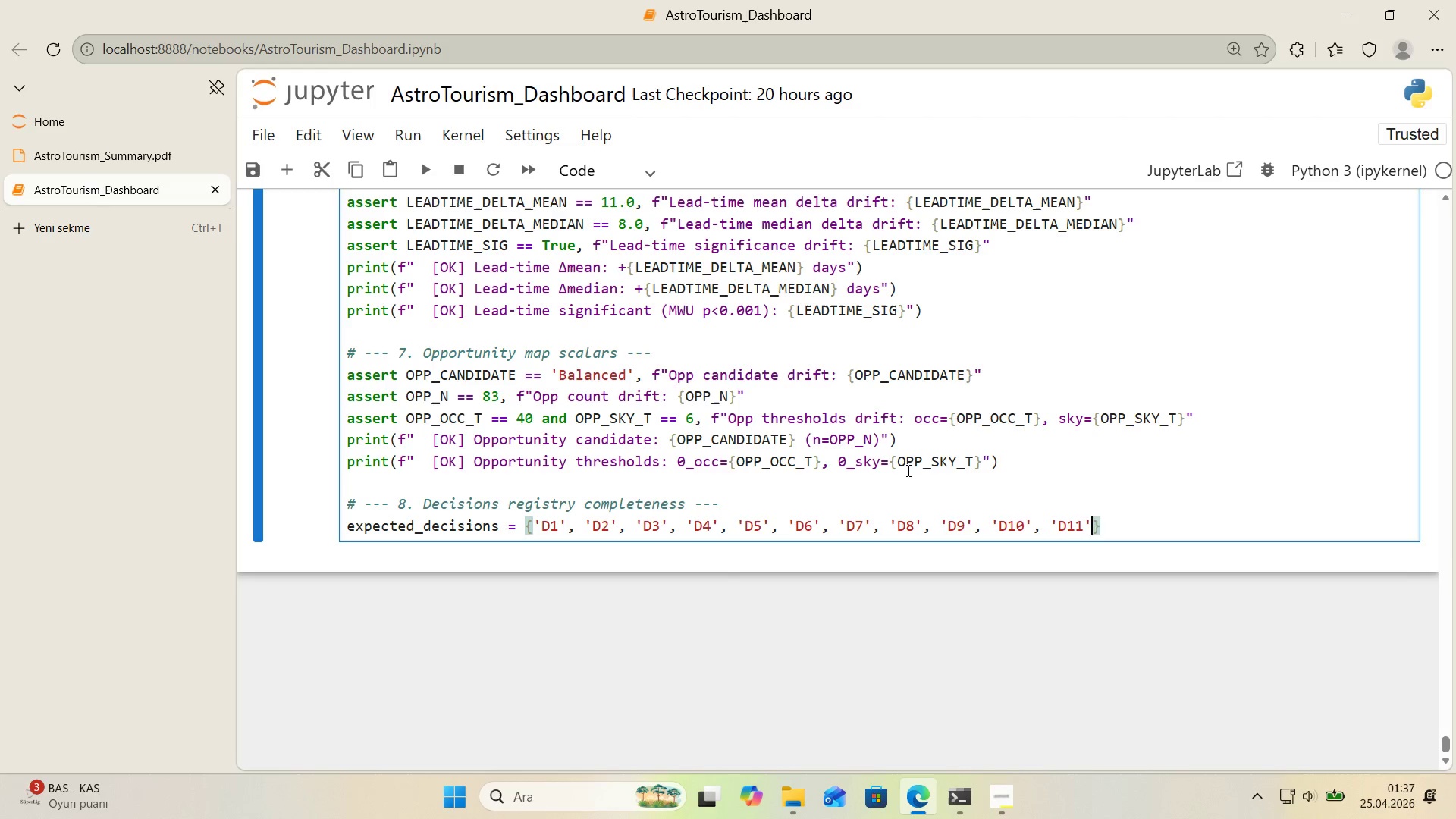 
type(, @@)
 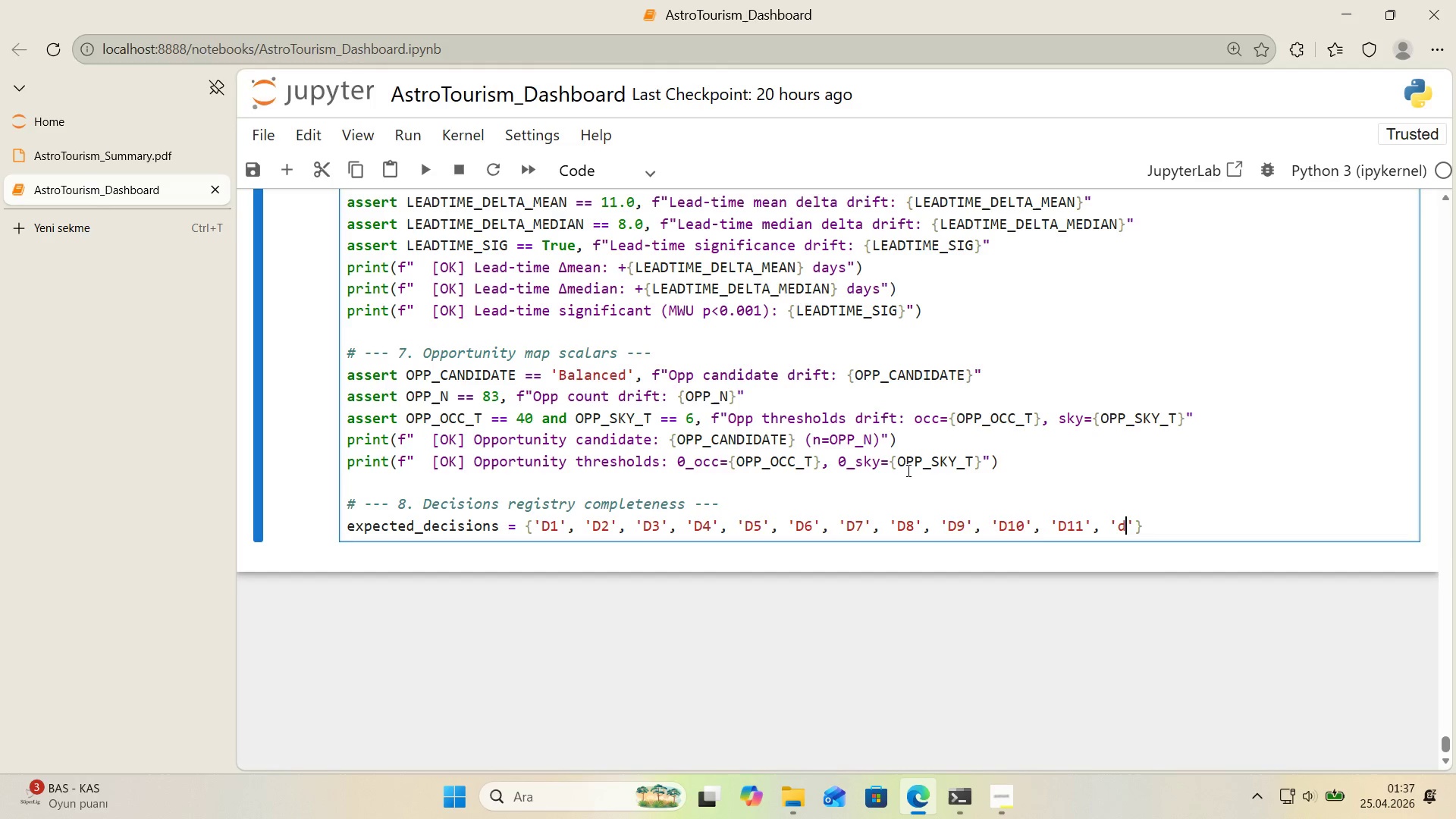 
 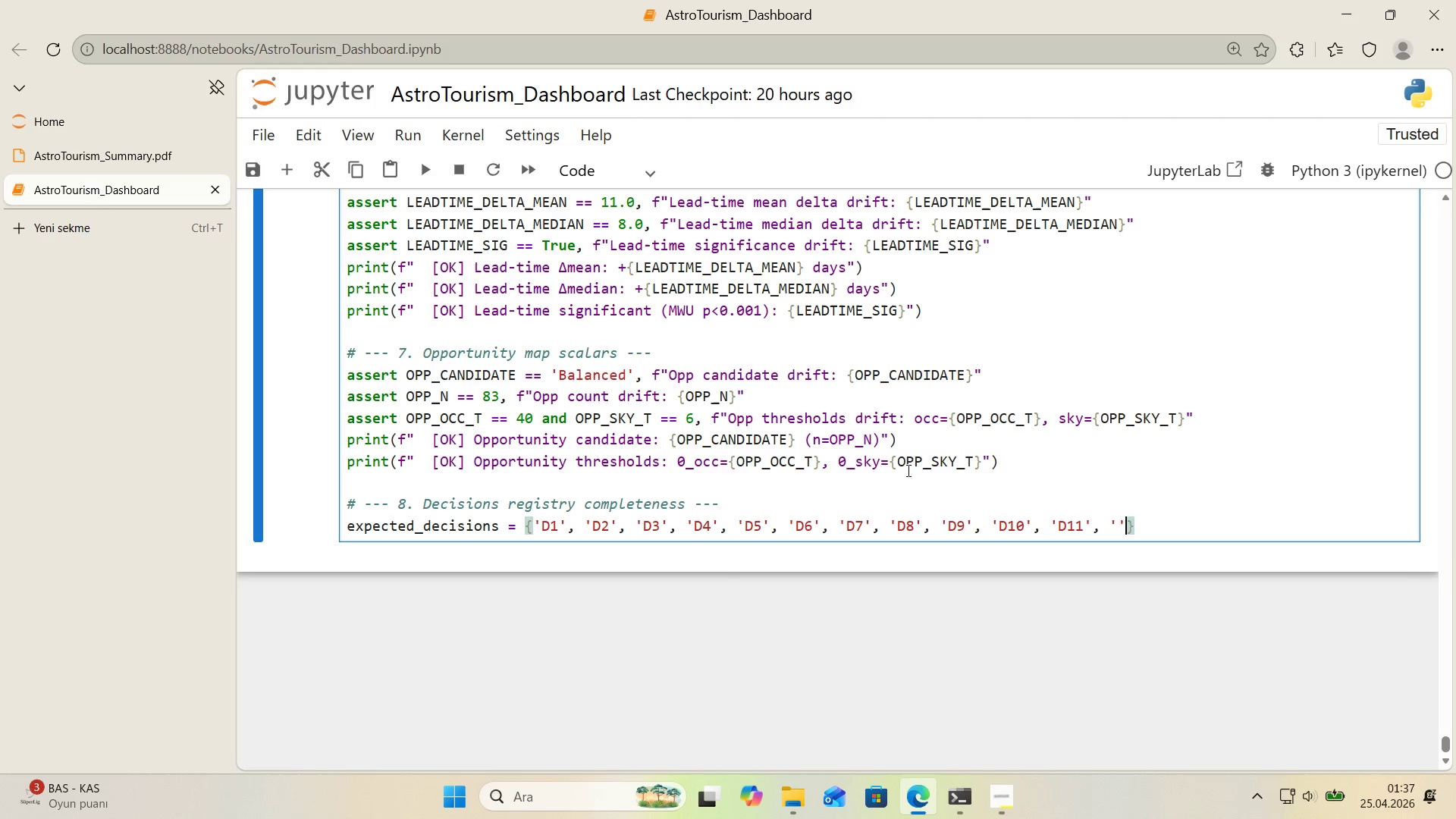 
key(ArrowLeft)
 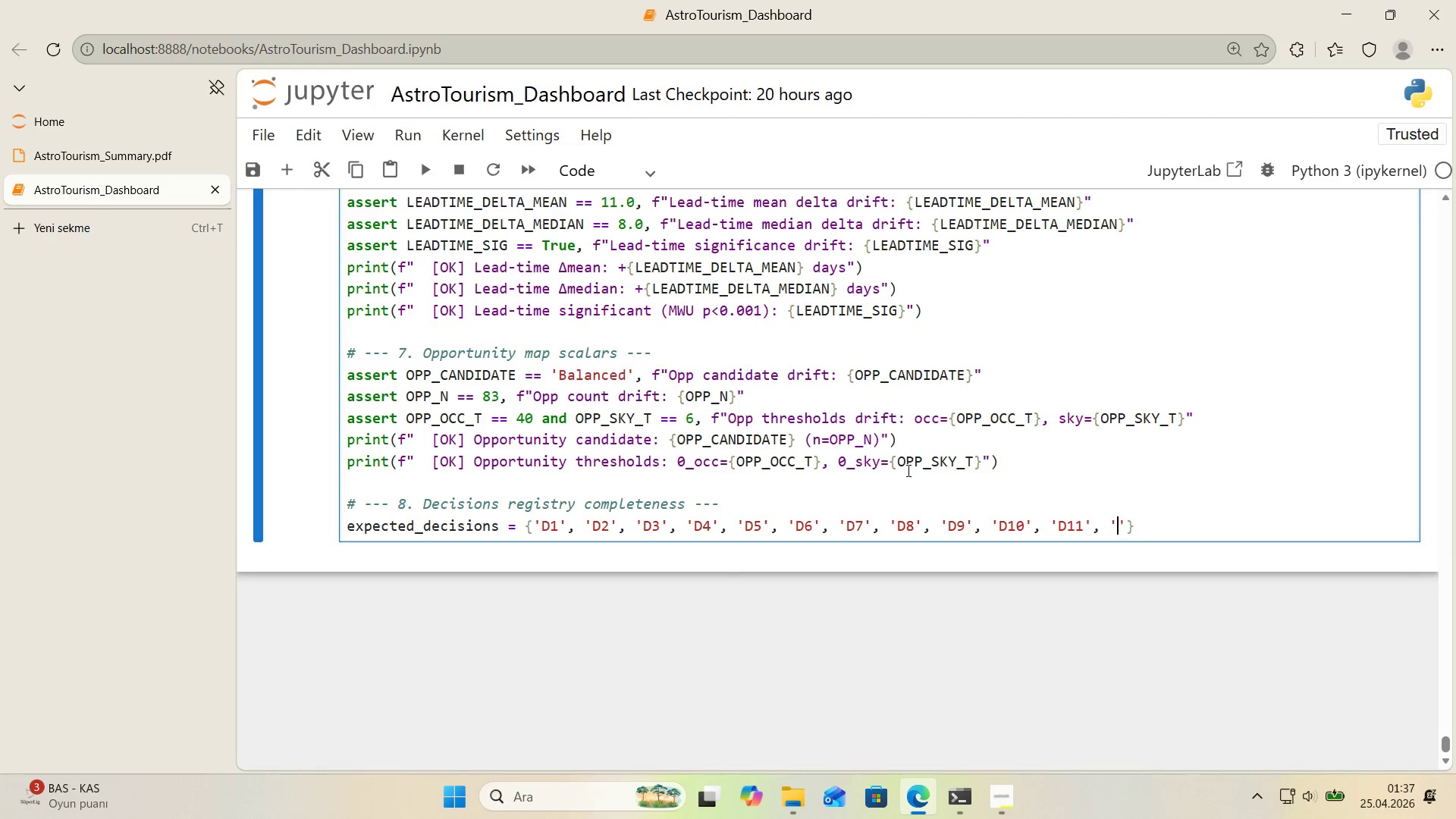 
type(d1)
key(Backspace)
type(D)
key(Backspace)
key(Backspace)
type(D12)
 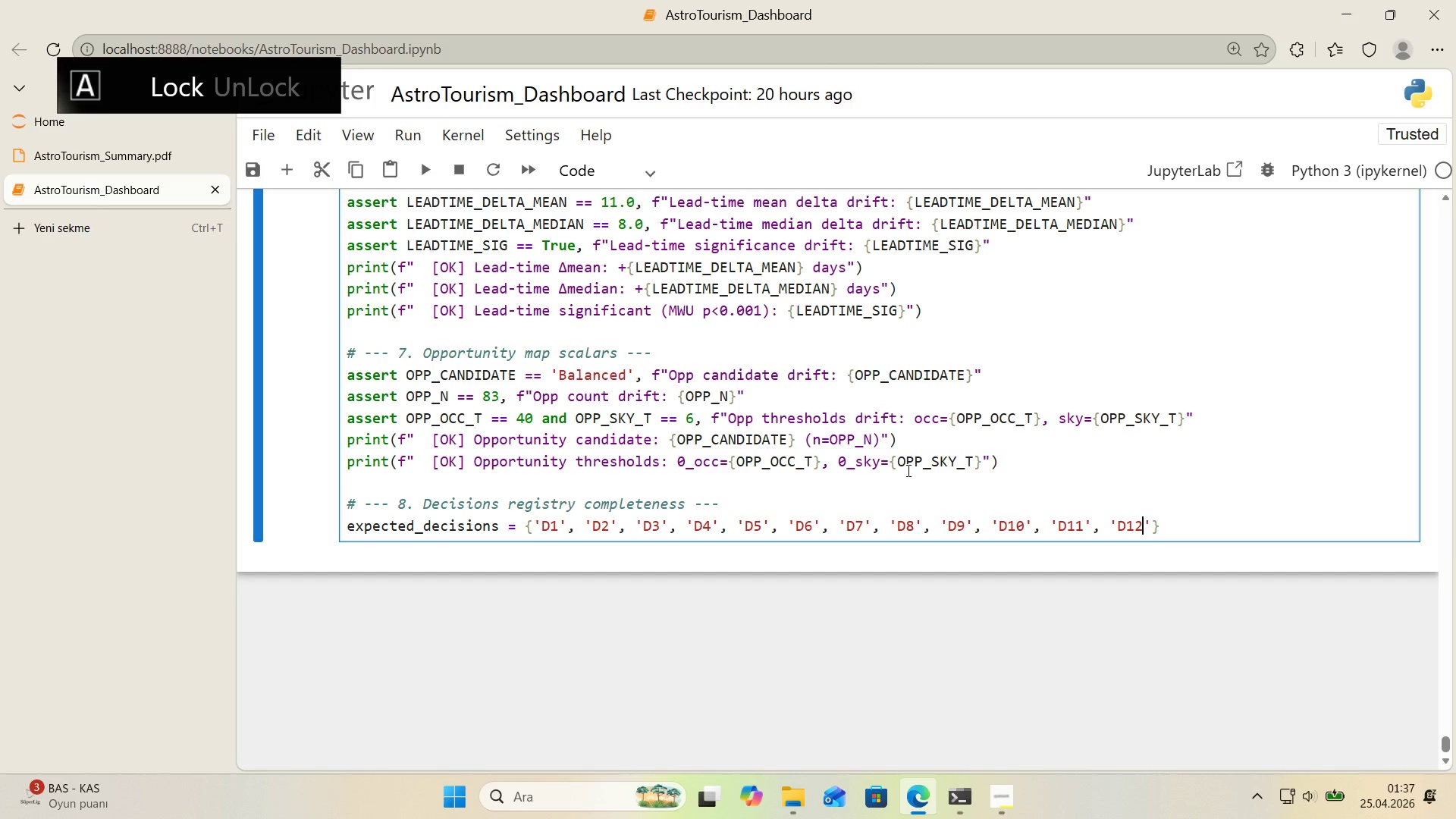 
key(ArrowRight)
 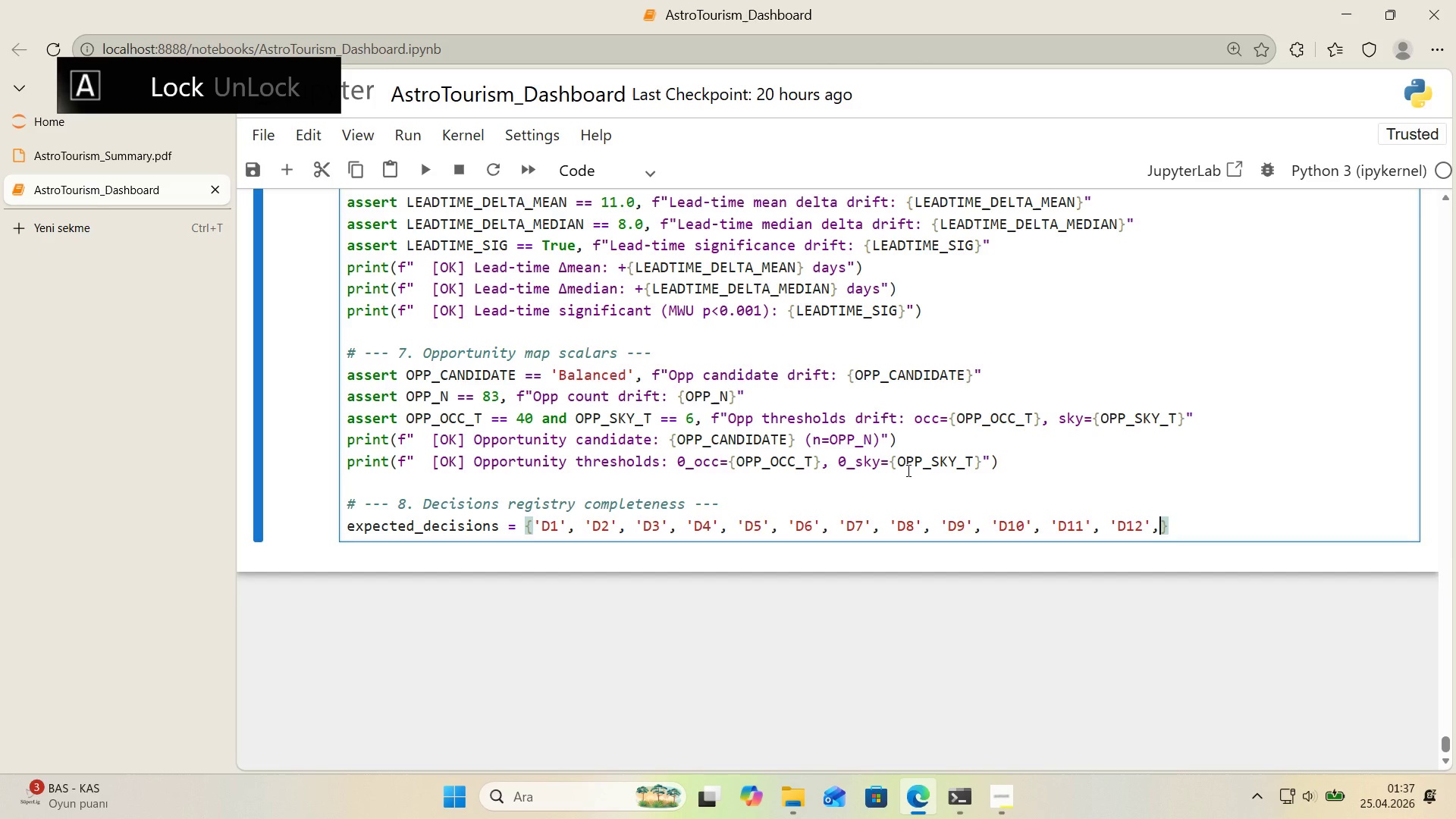 
type(, @@)
 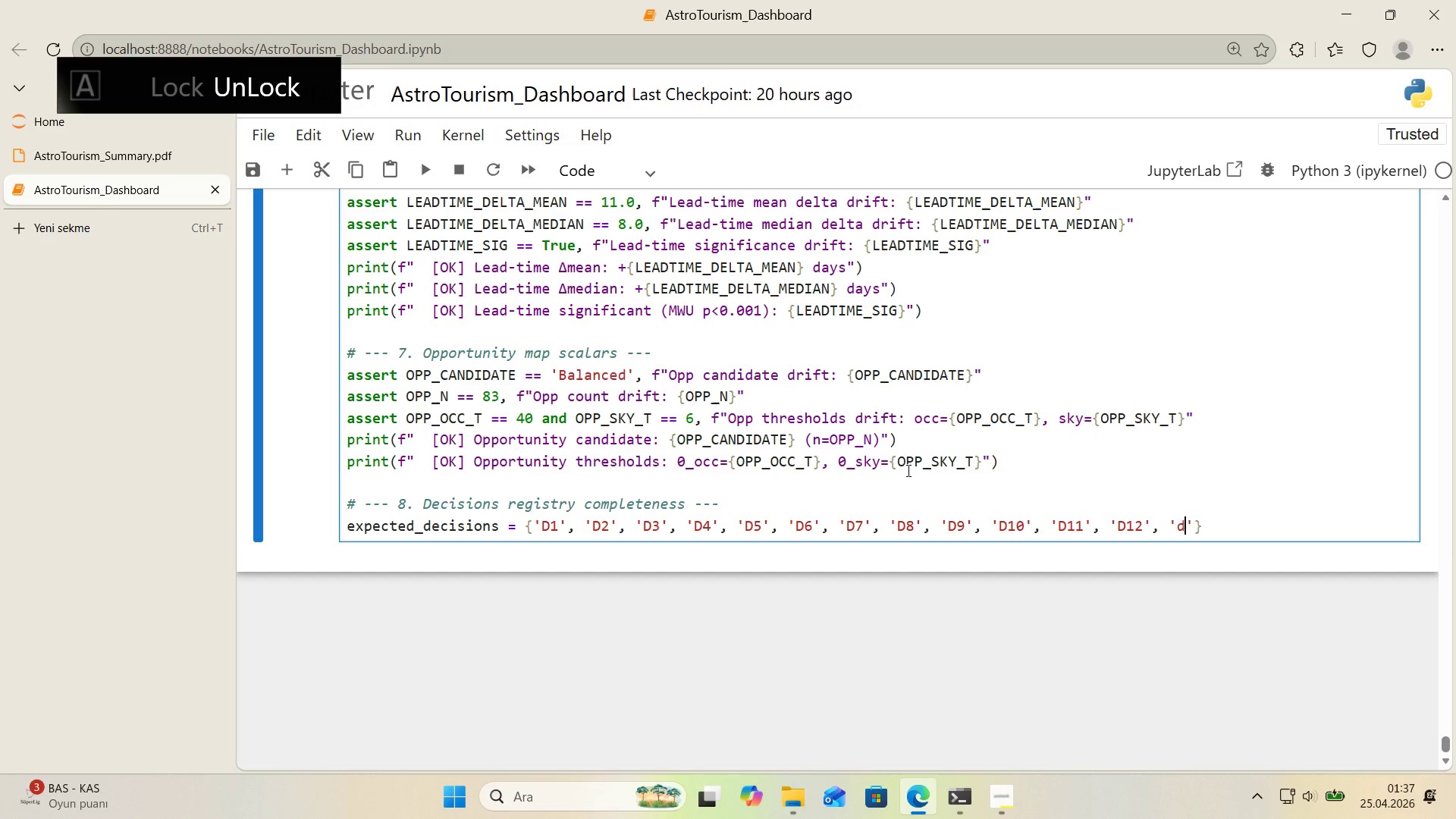 
 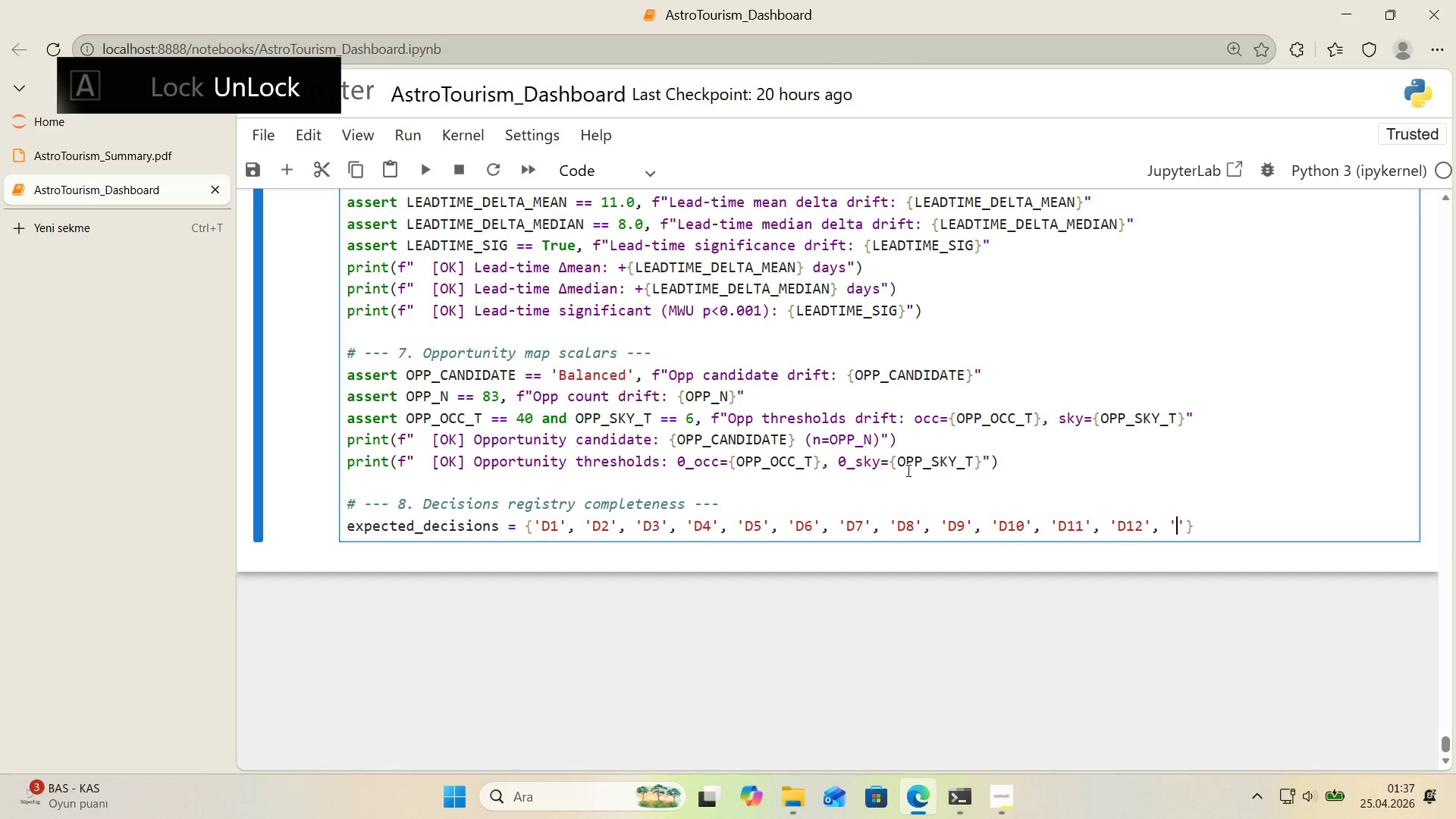 
key(ArrowLeft)
 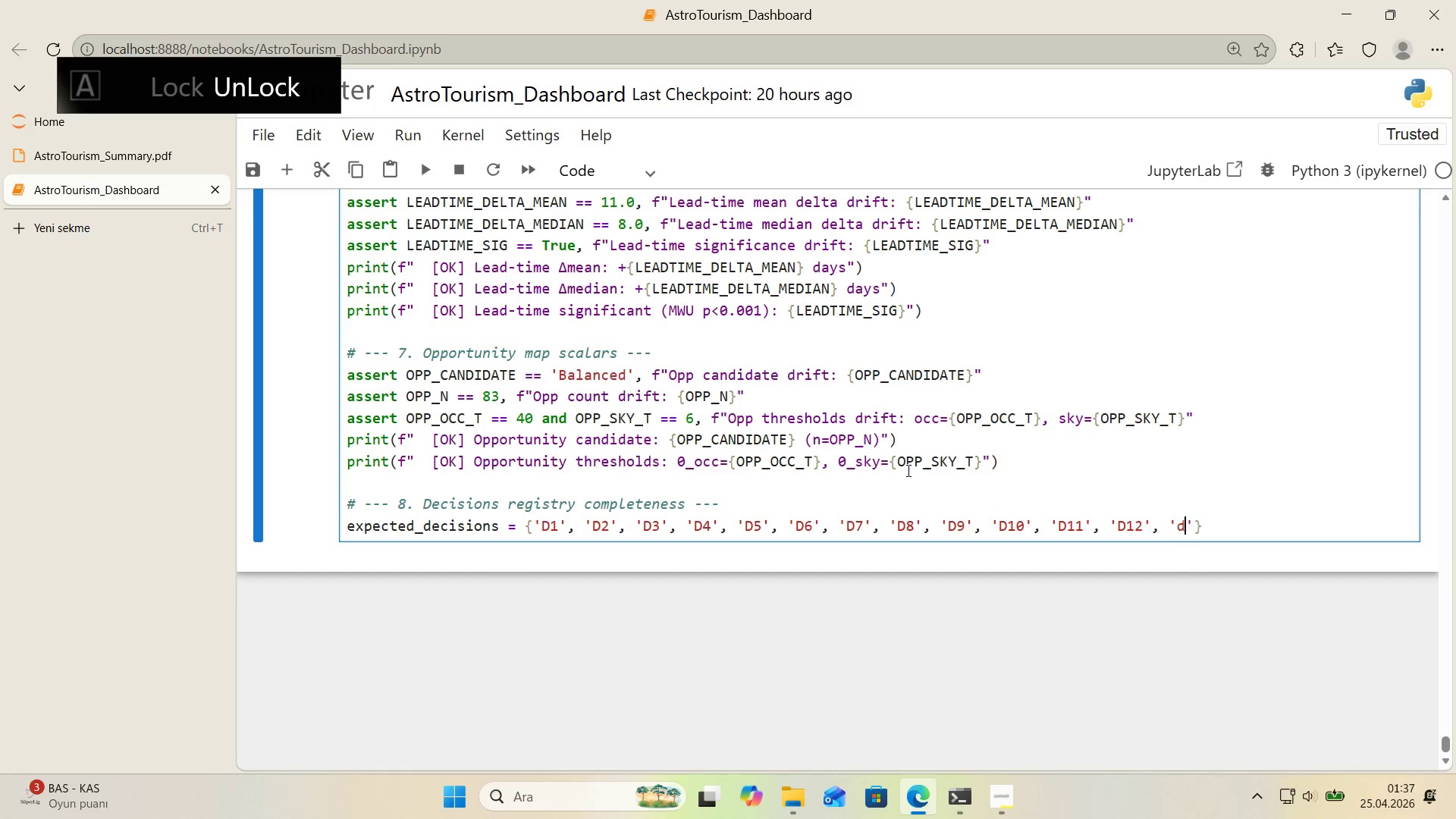 
type(d)
key(Backspace)
type(D13)
 